 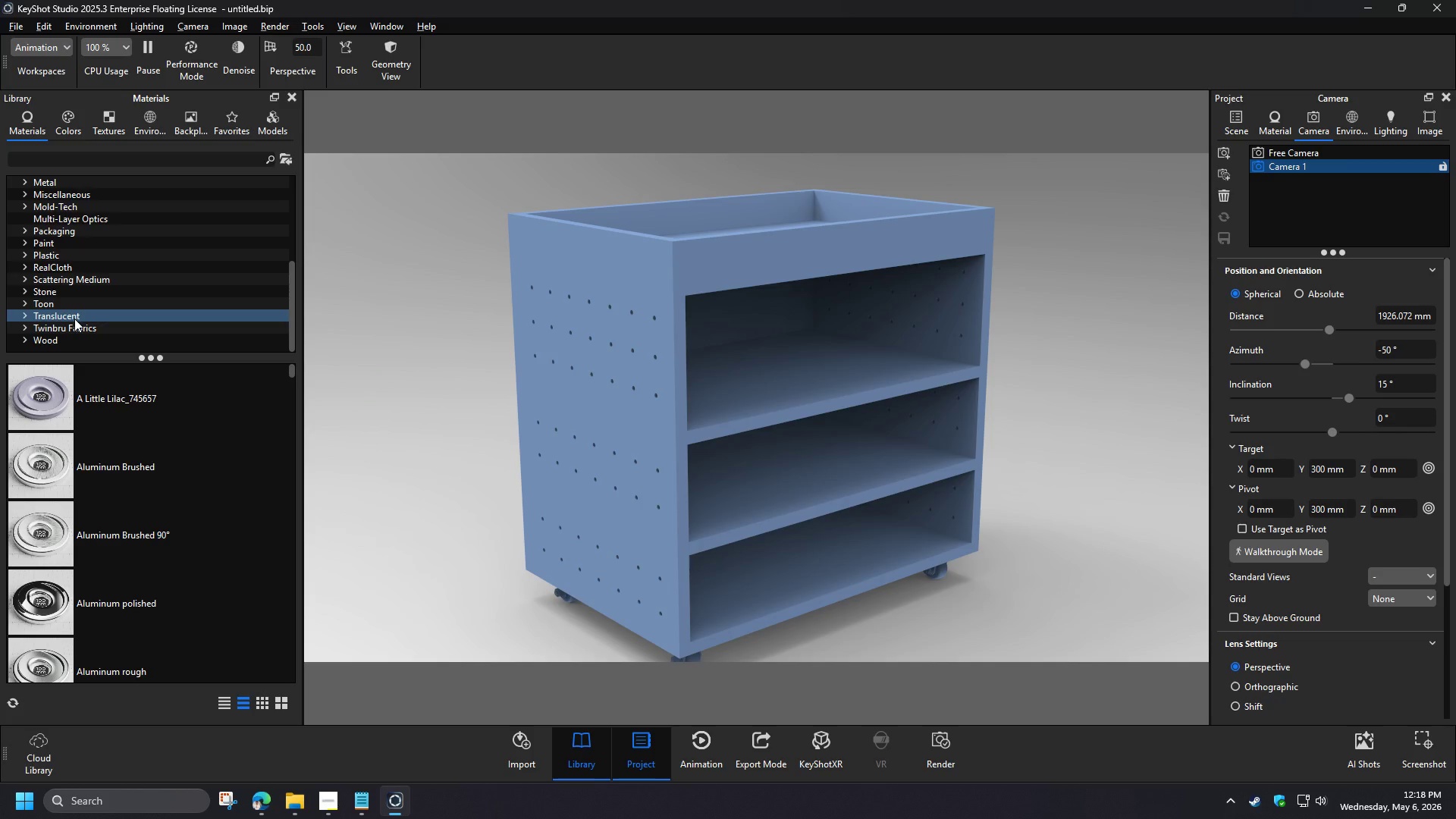 
scroll: coordinate [150, 452], scroll_direction: down, amount: 3.0
 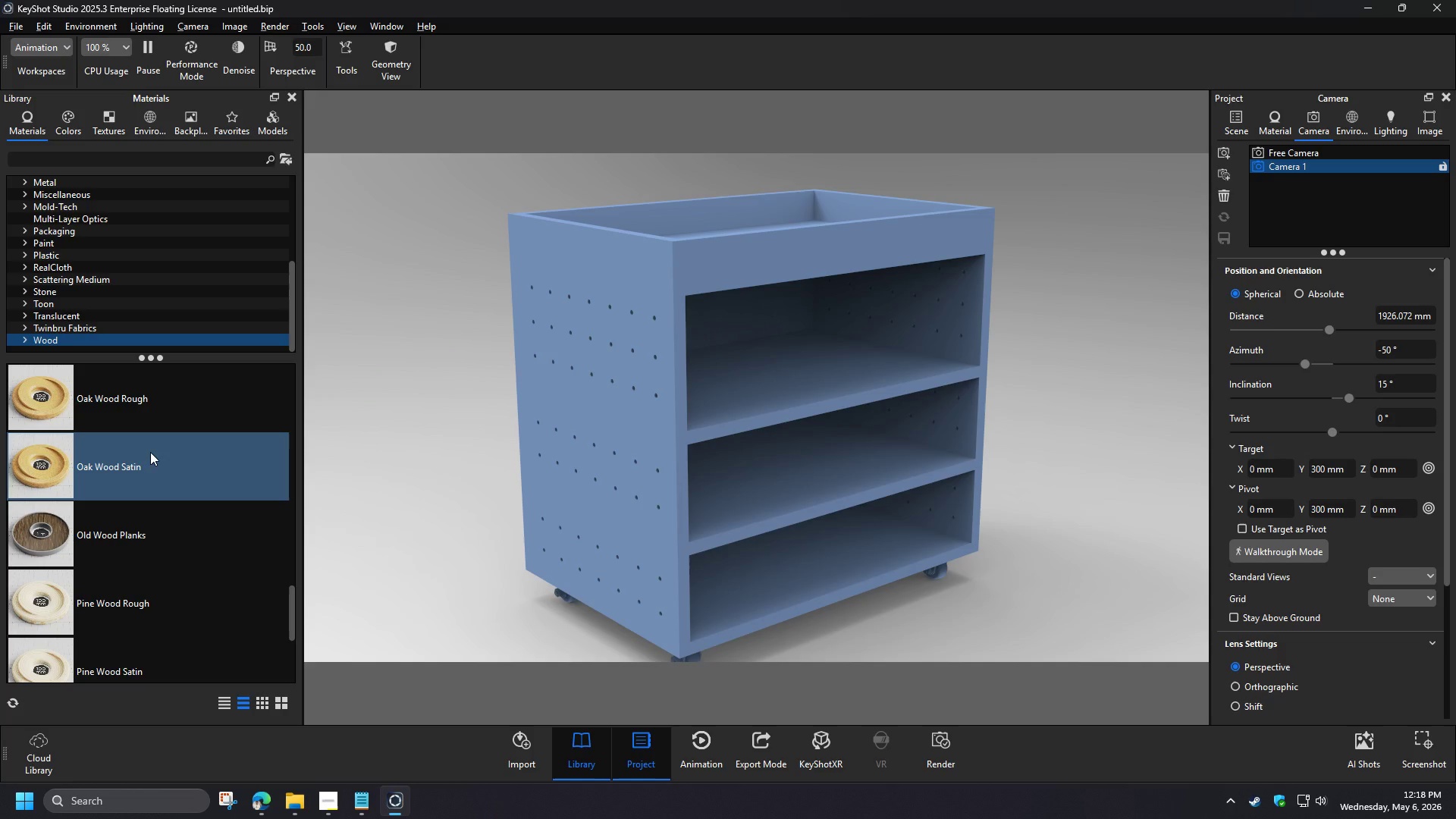 
left_click_drag(start_coordinate=[99, 403], to_coordinate=[162, 426])
 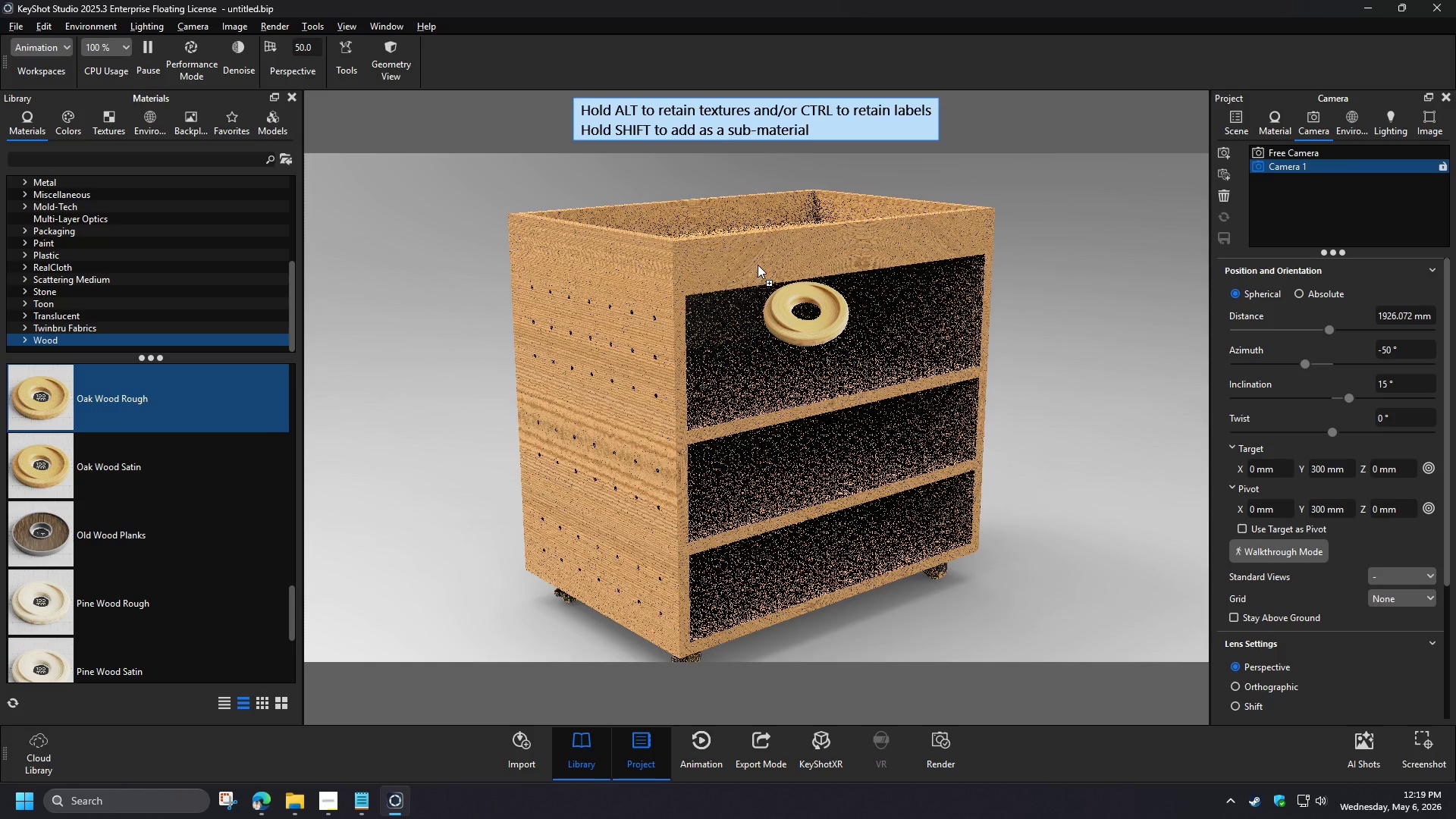 
scroll: coordinate [141, 467], scroll_direction: up, amount: 1.0
 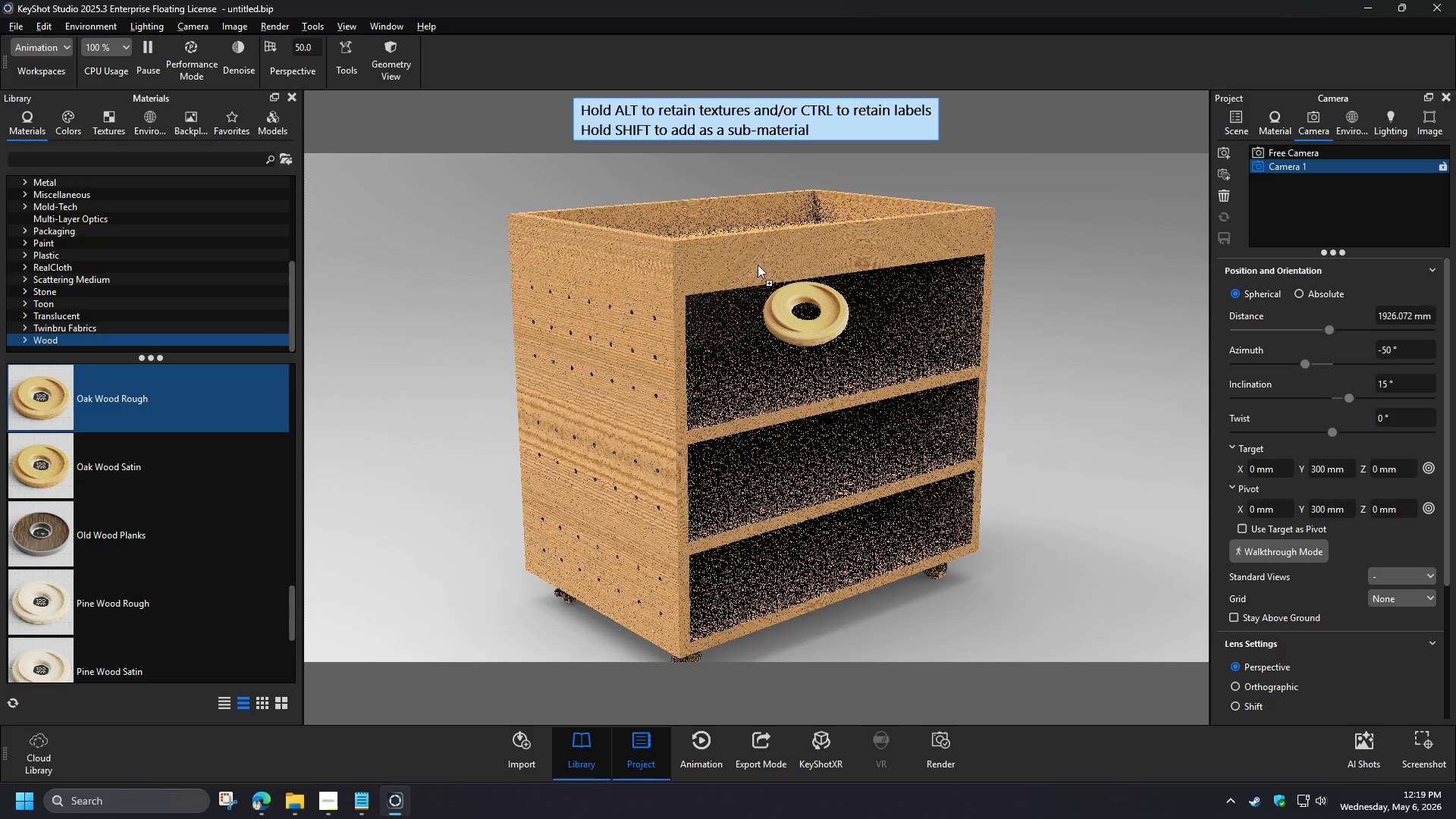 
left_click_drag(start_coordinate=[117, 470], to_coordinate=[664, 276])
 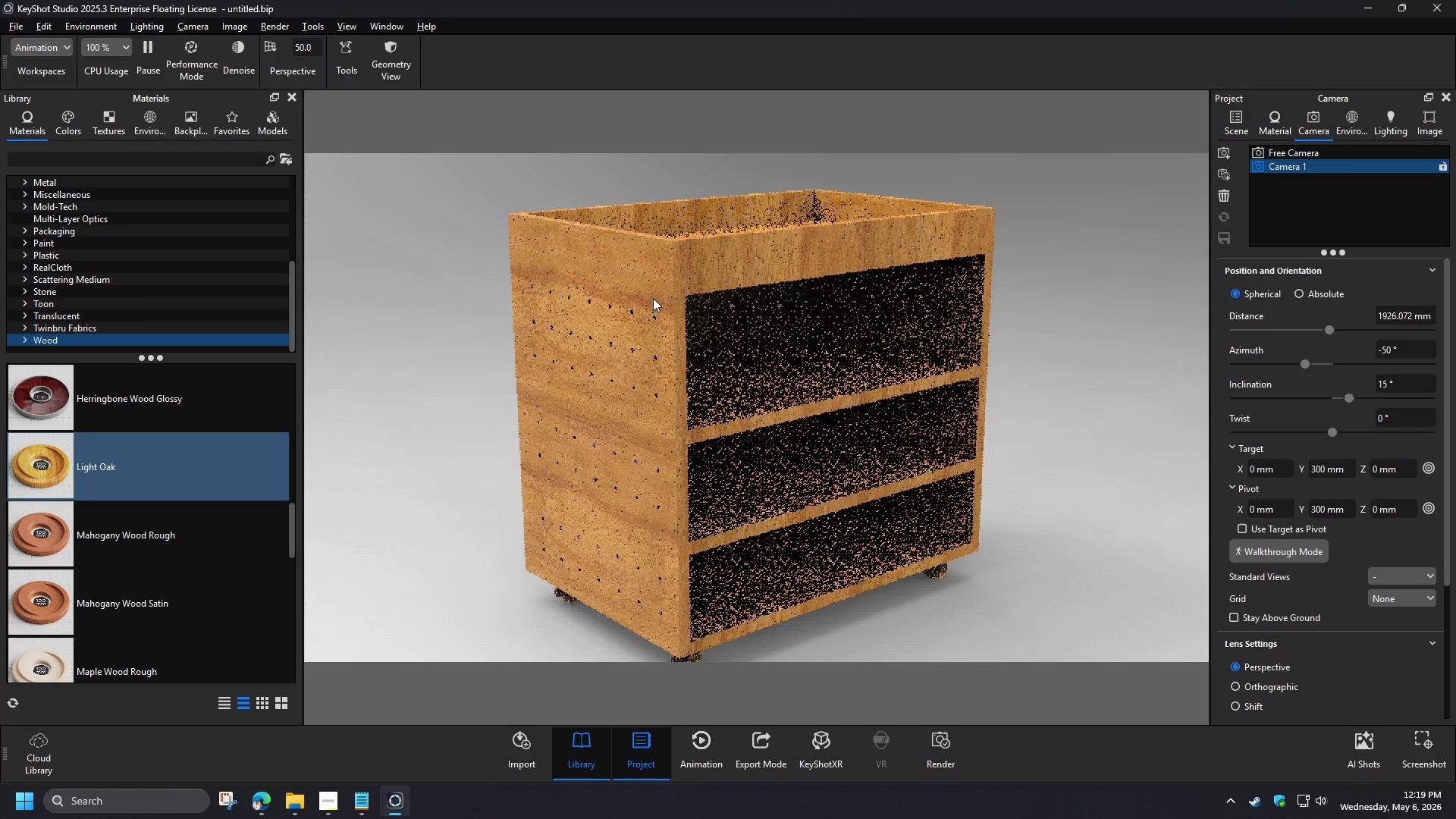 
scroll: coordinate [138, 545], scroll_direction: up, amount: 1.0
 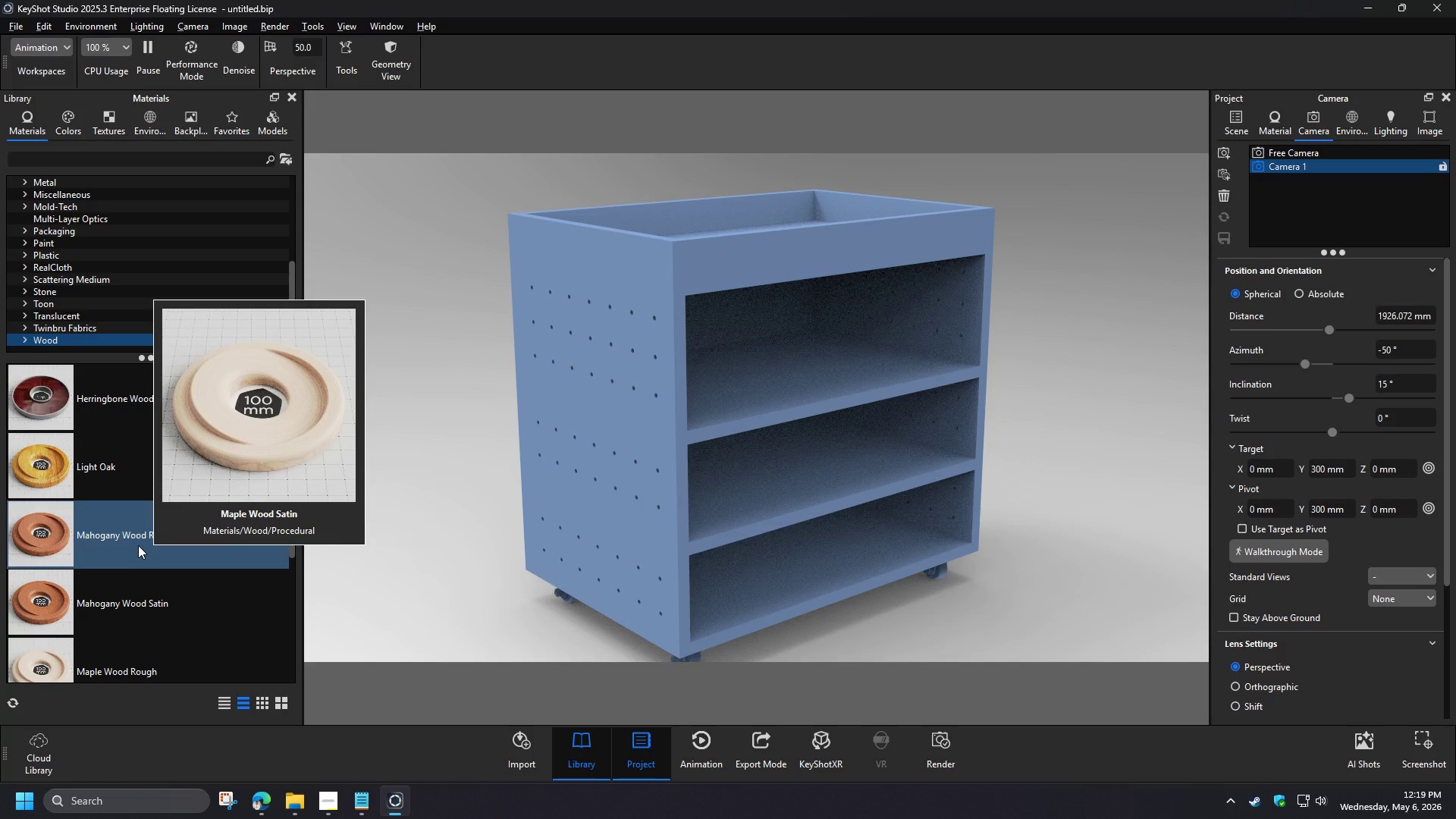 
wait(8.88)
 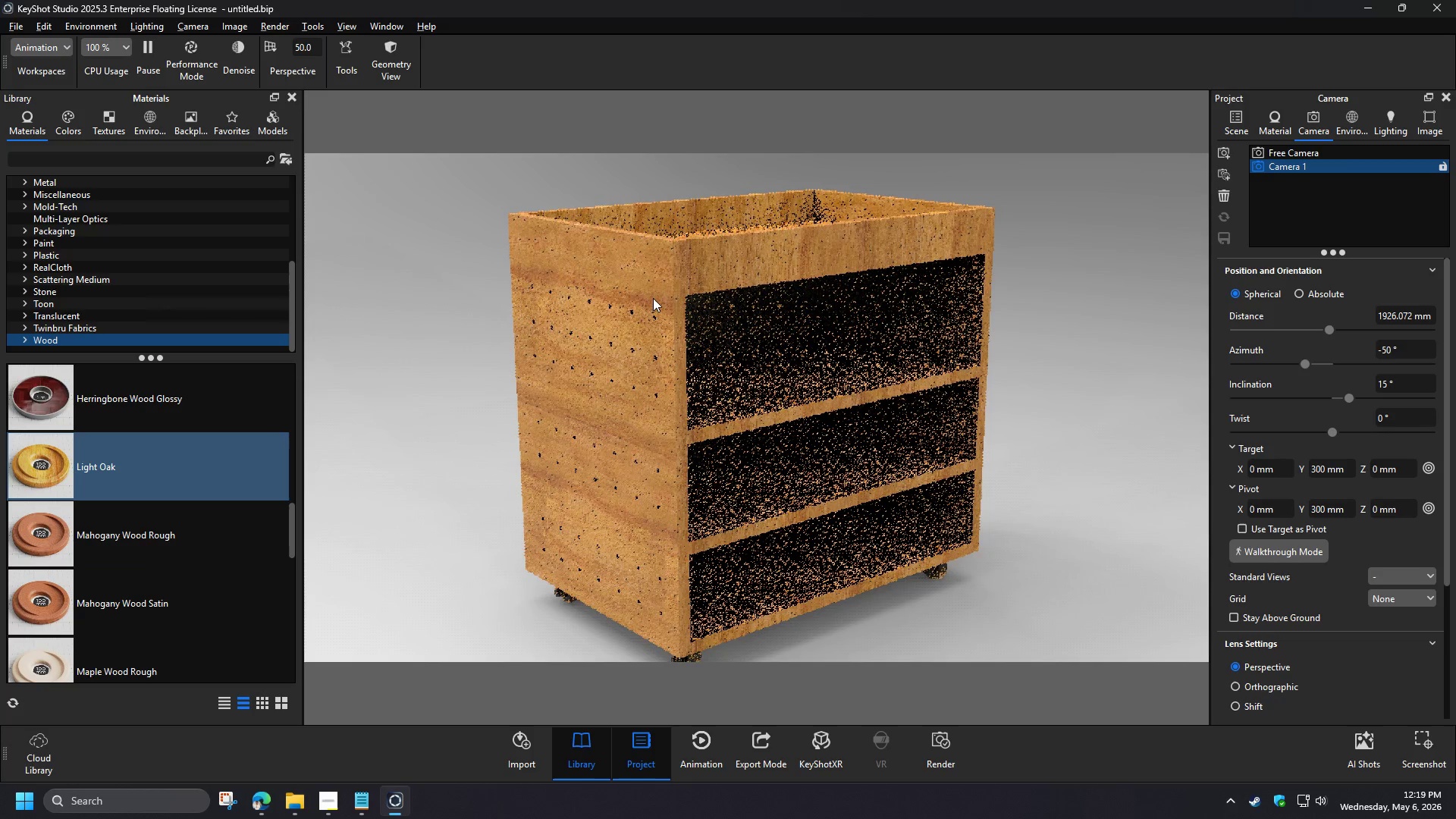 
left_click([1246, 127])
 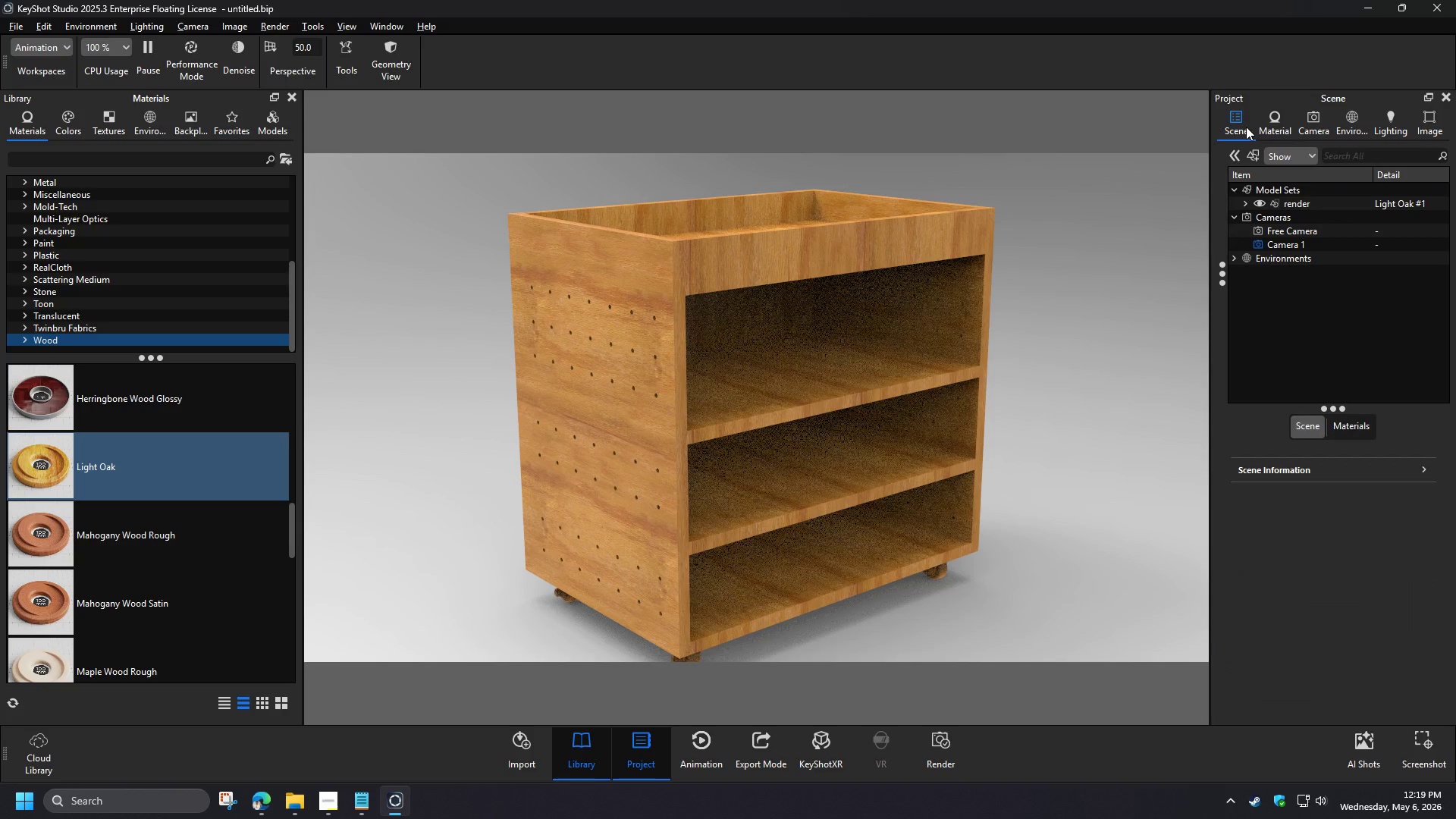 
left_click([1247, 202])
 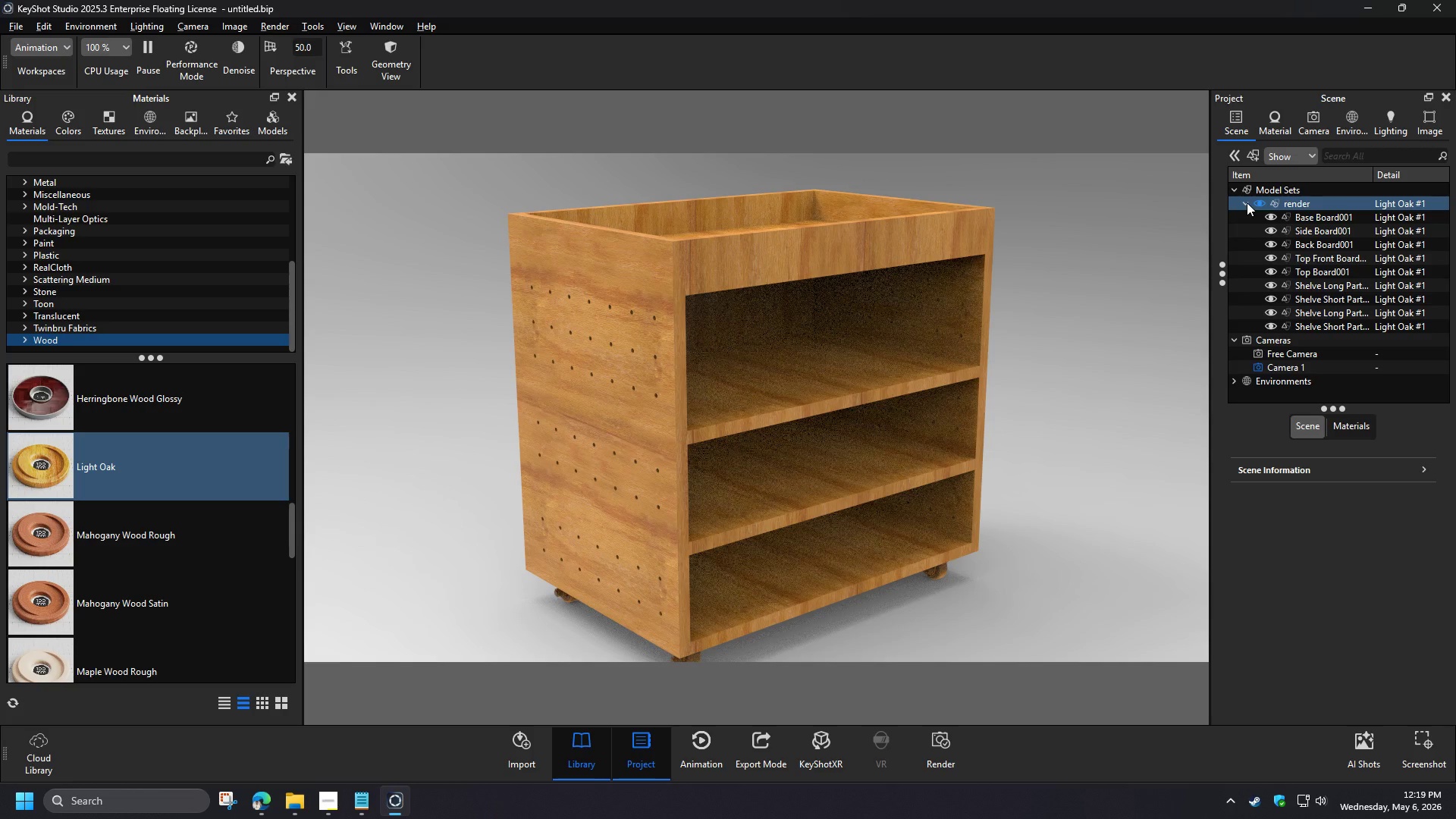 
wait(8.05)
 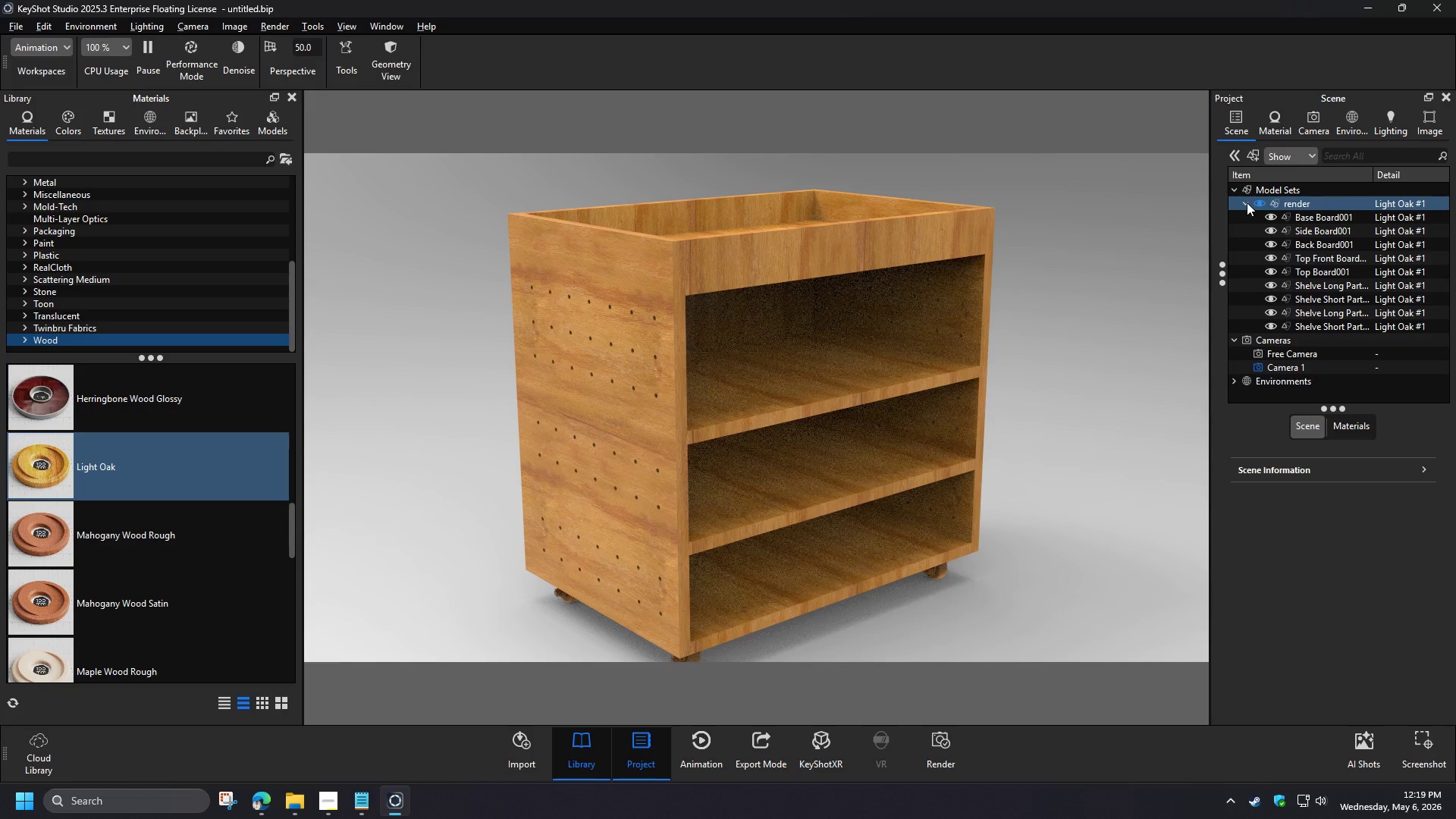 
scroll: coordinate [679, 515], scroll_direction: up, amount: 11.0
 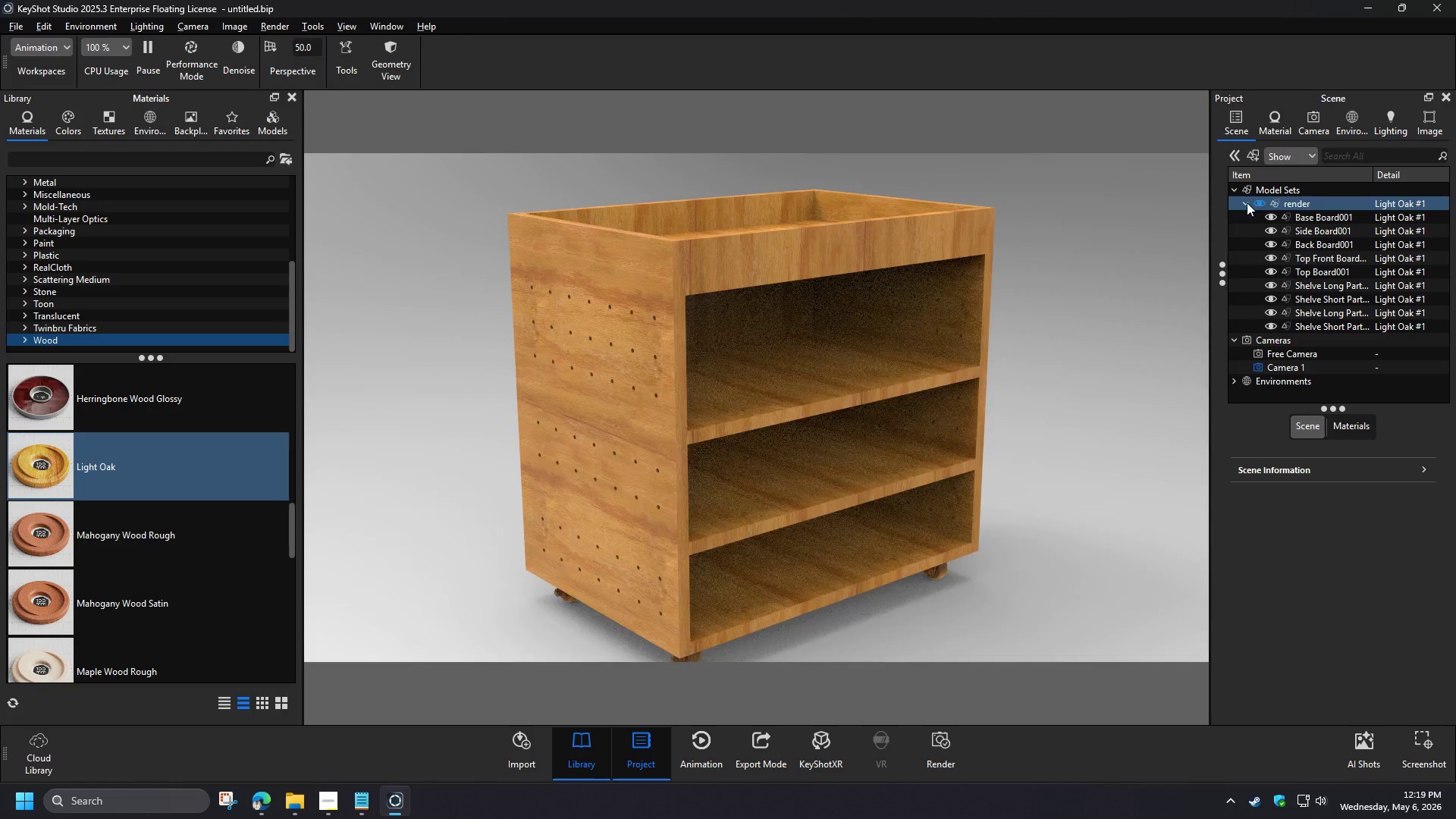 
left_click([645, 513])
 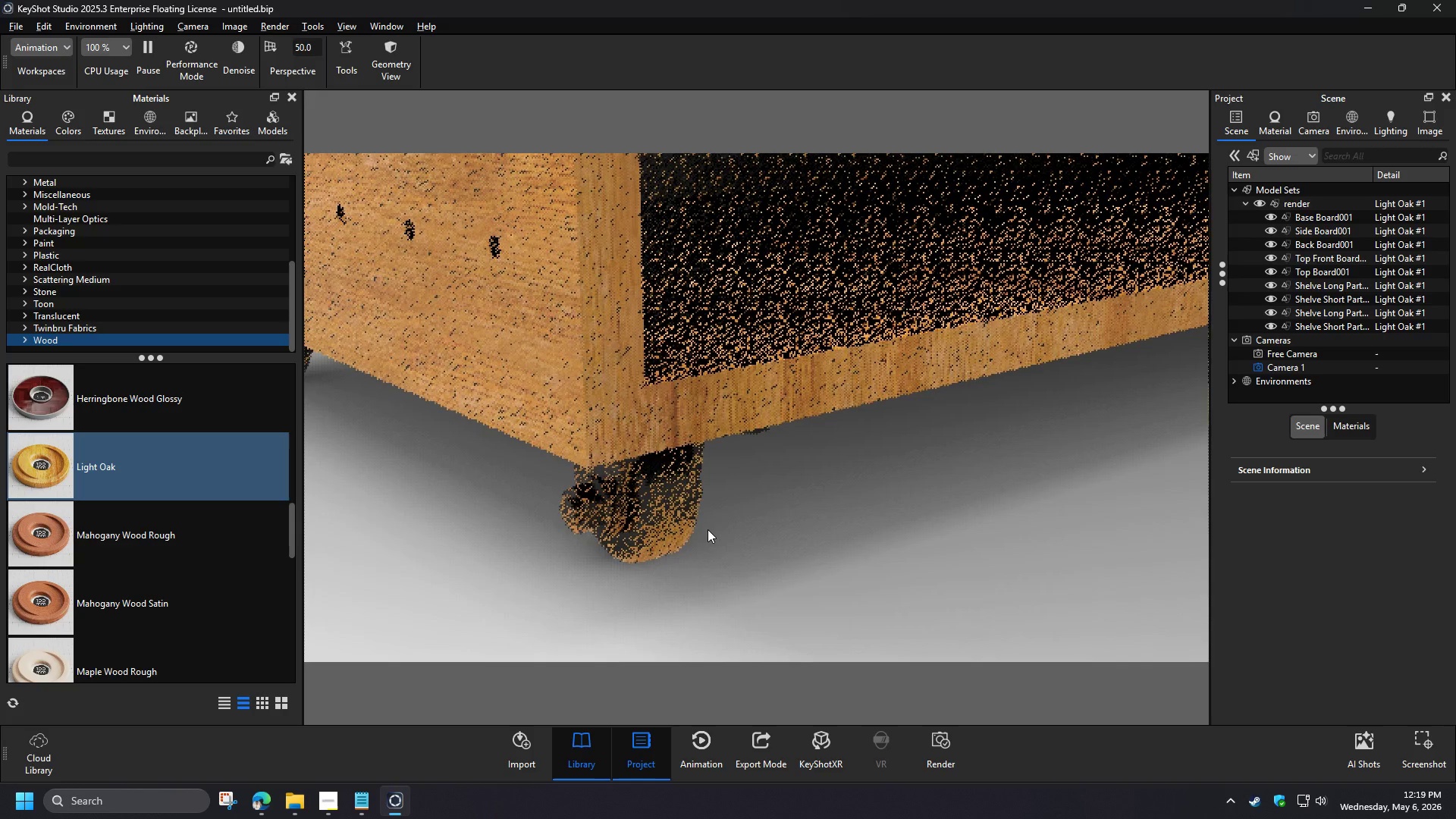 
hold_key(key=ControlLeft, duration=1.5)
 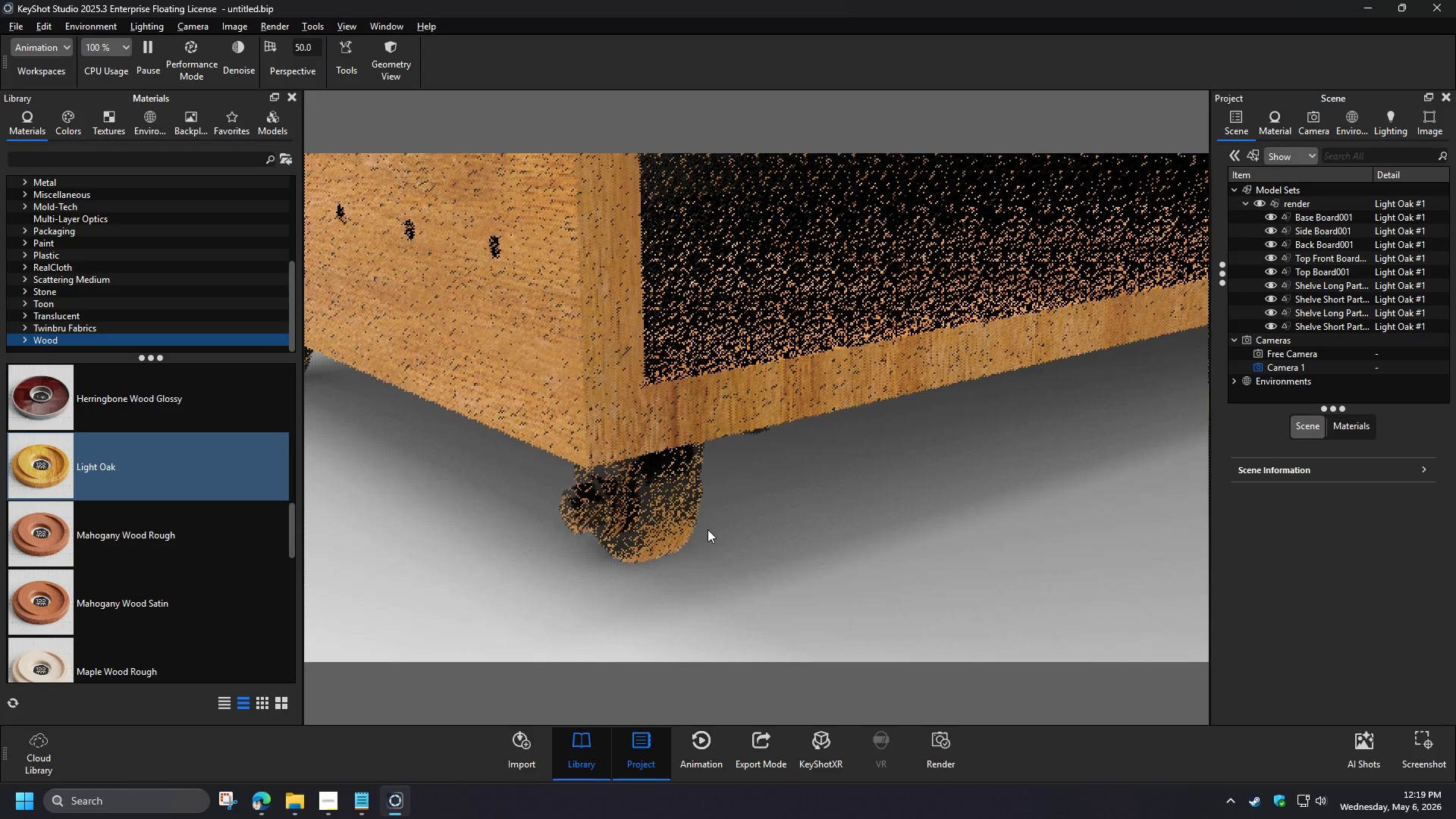 
hold_key(key=ControlLeft, duration=1.52)
left_click([660, 514])
 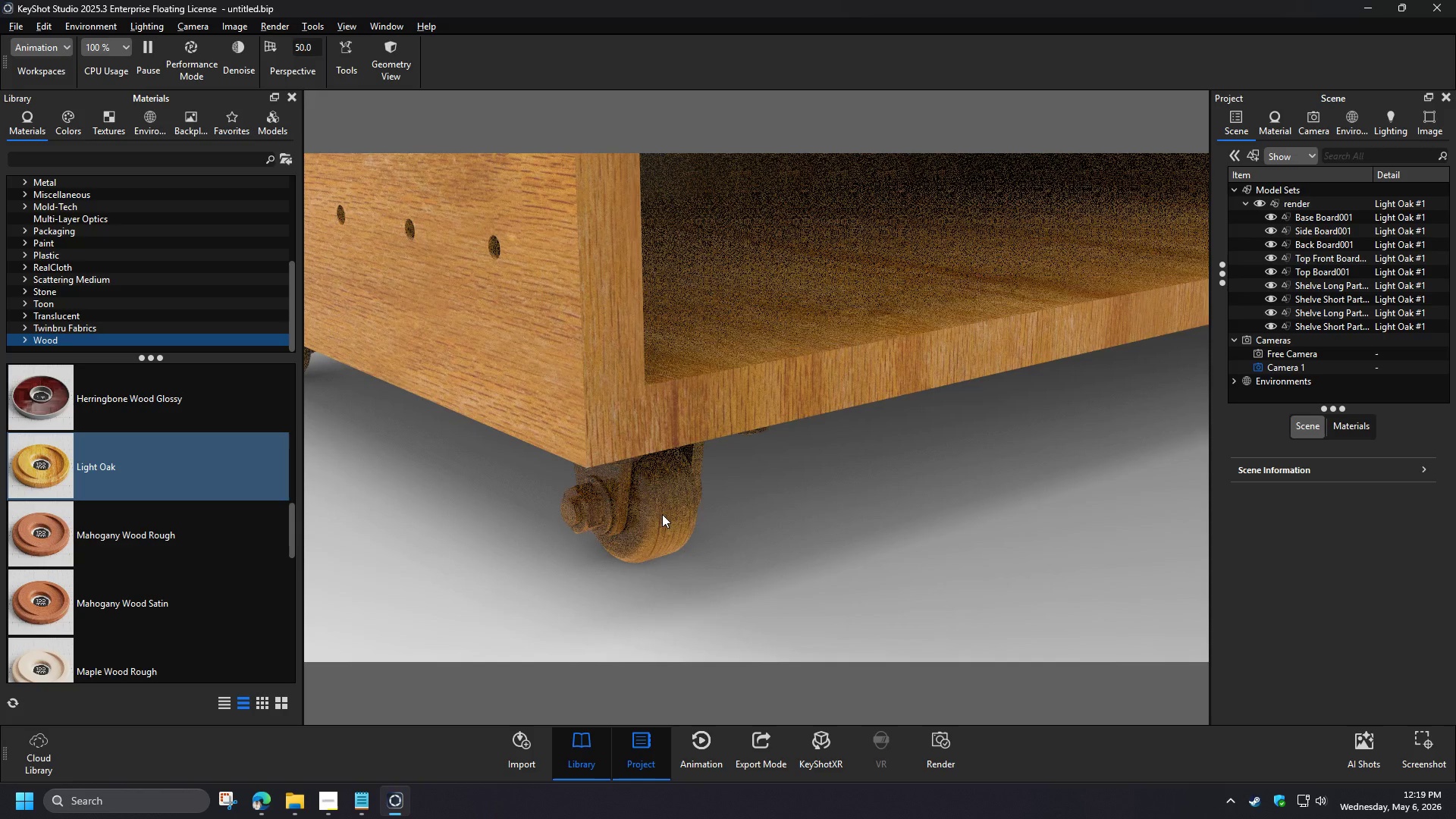 
left_click([662, 514])
 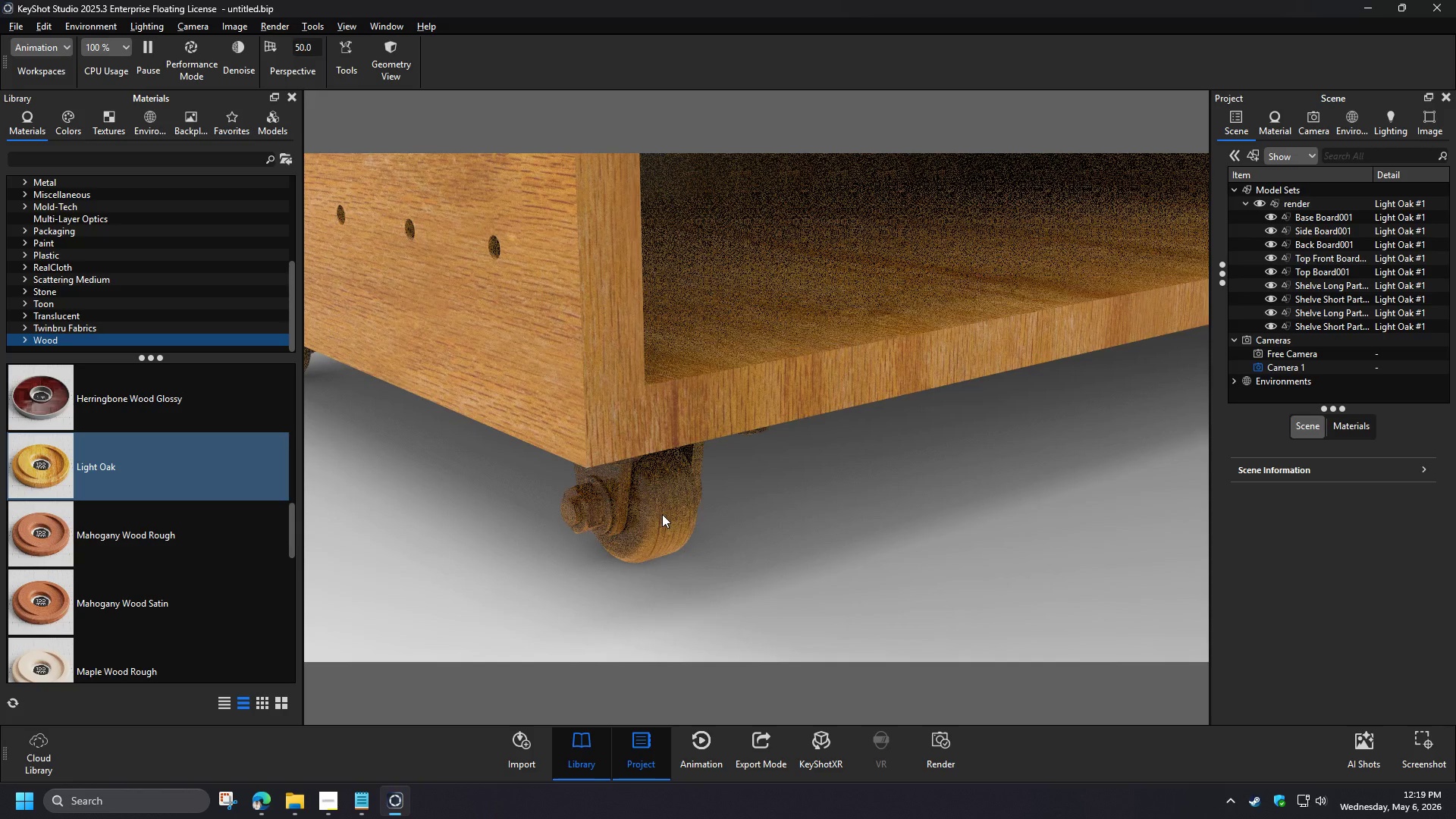 
key(Control+ControlLeft)
 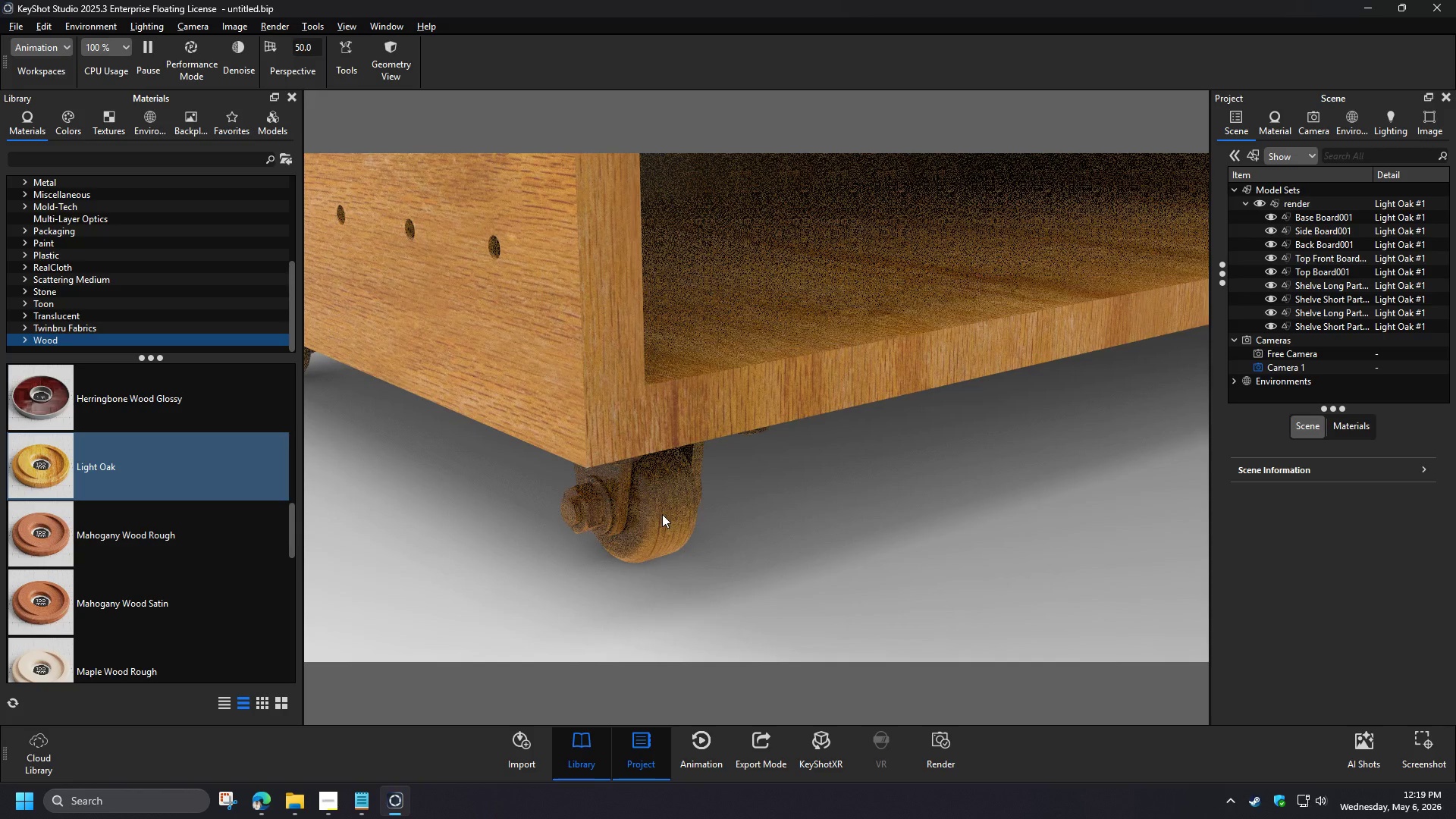 
key(Control+ControlLeft)
 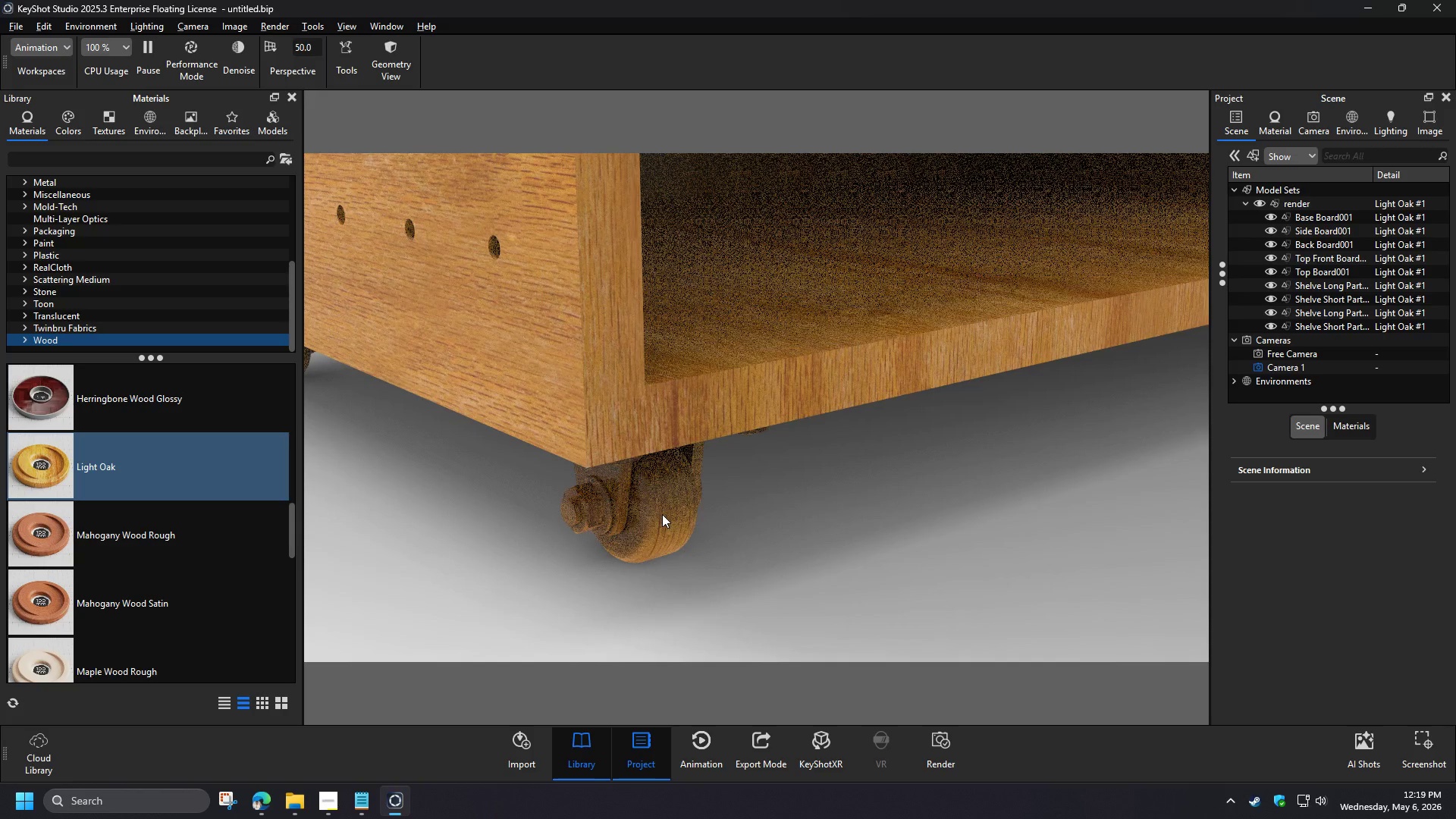 
key(Control+ControlLeft)
 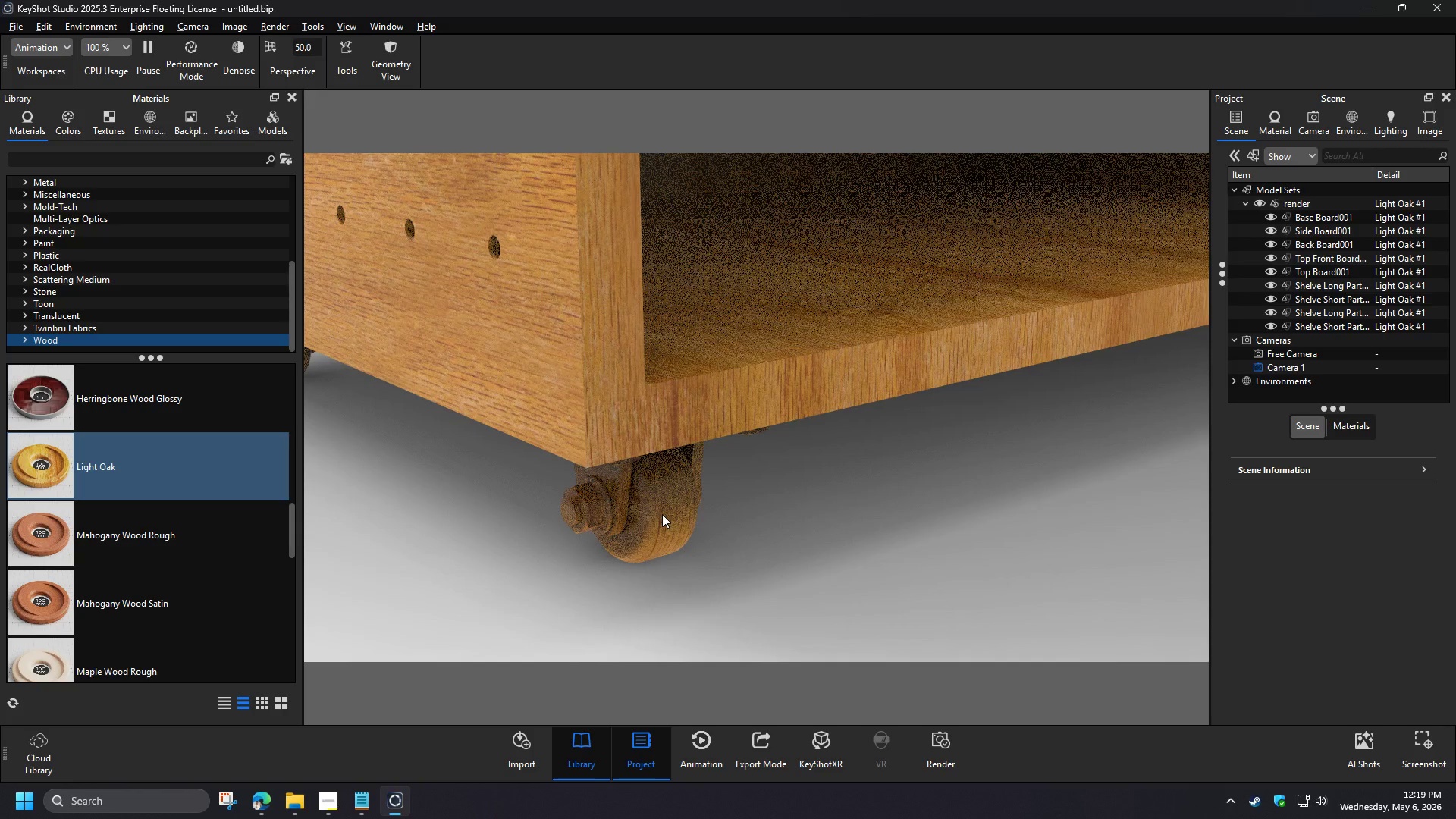 
key(Control+ControlLeft)
 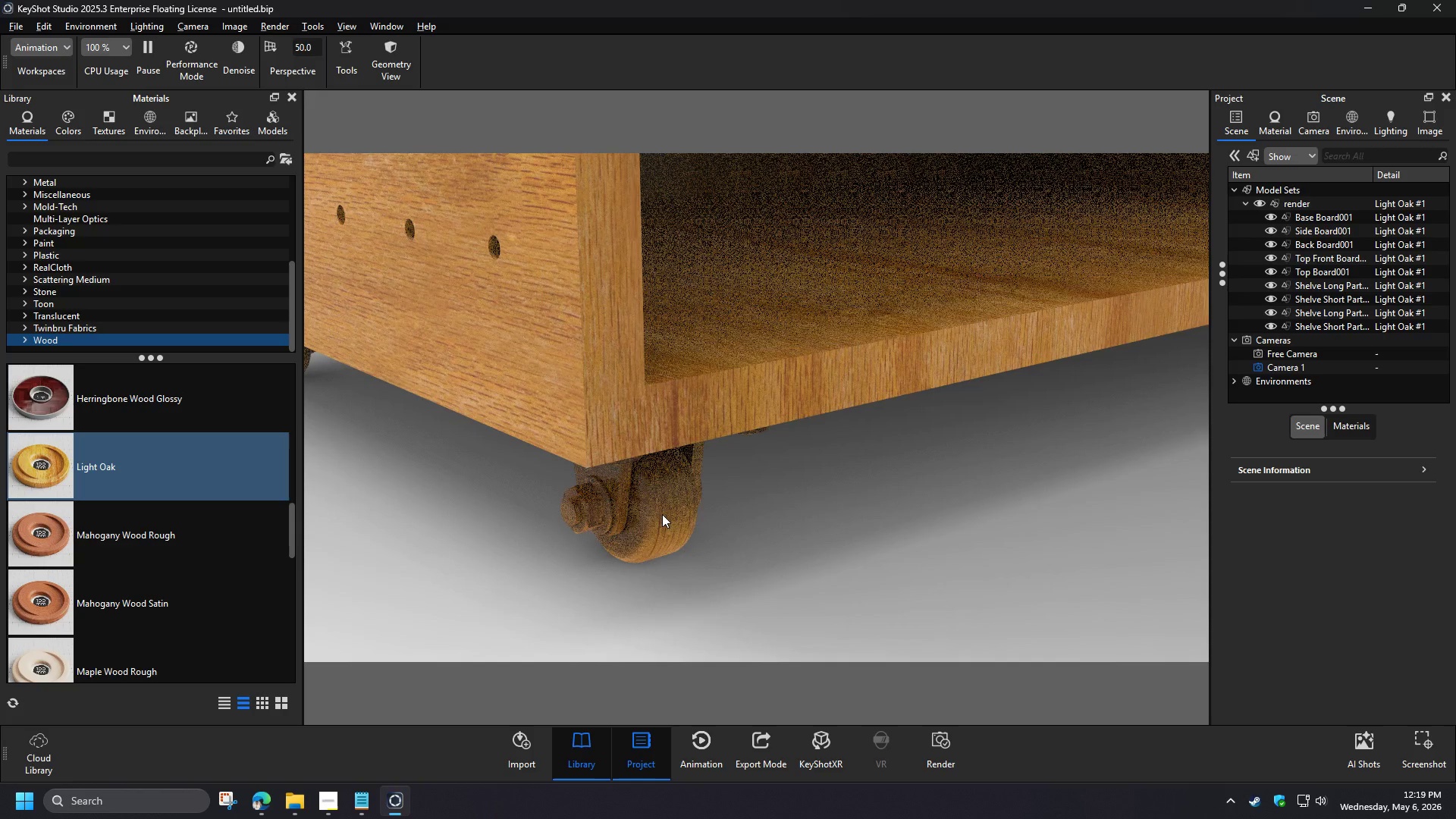 
wait(7.39)
 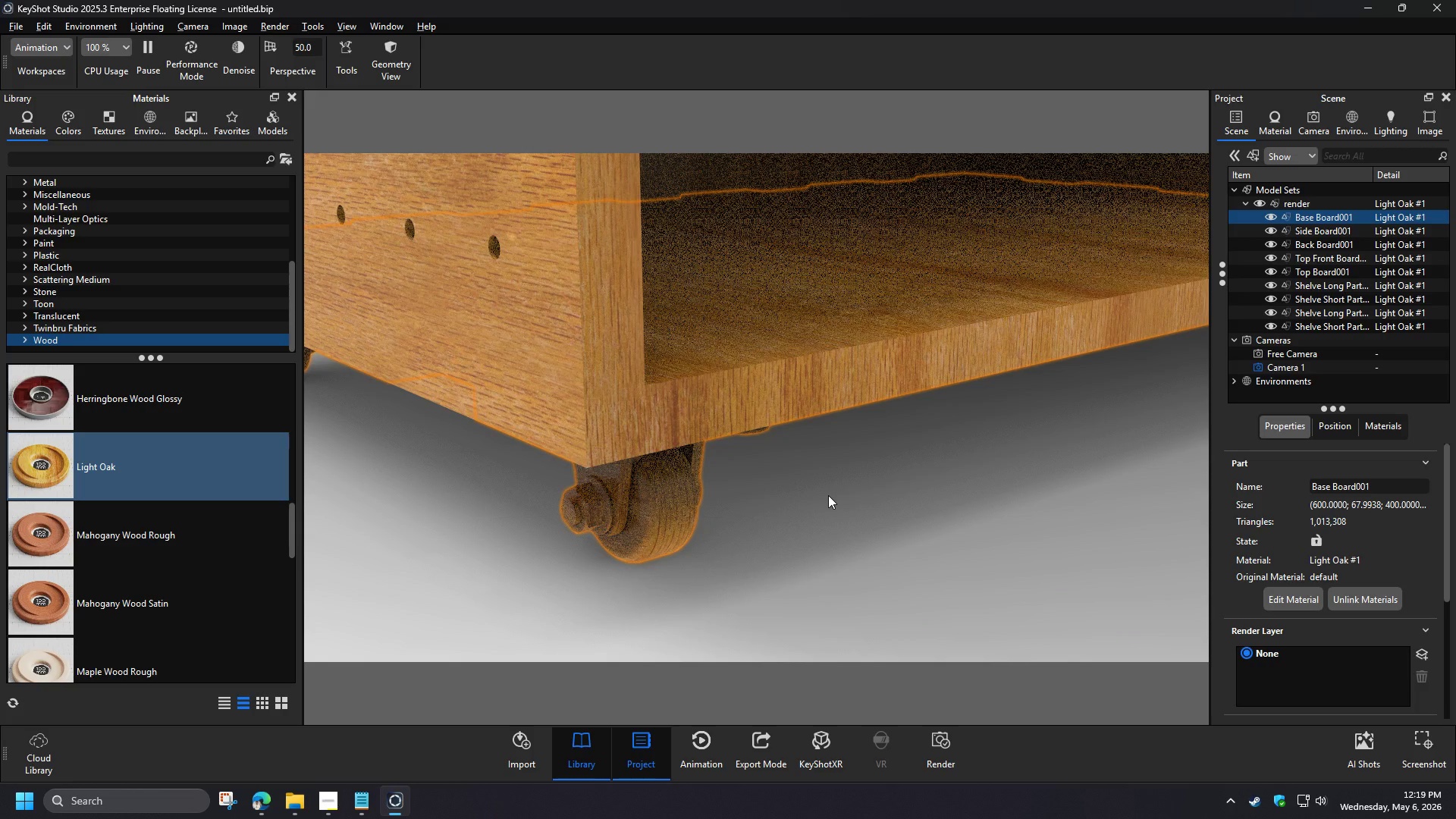 
right_click([1316, 219])
 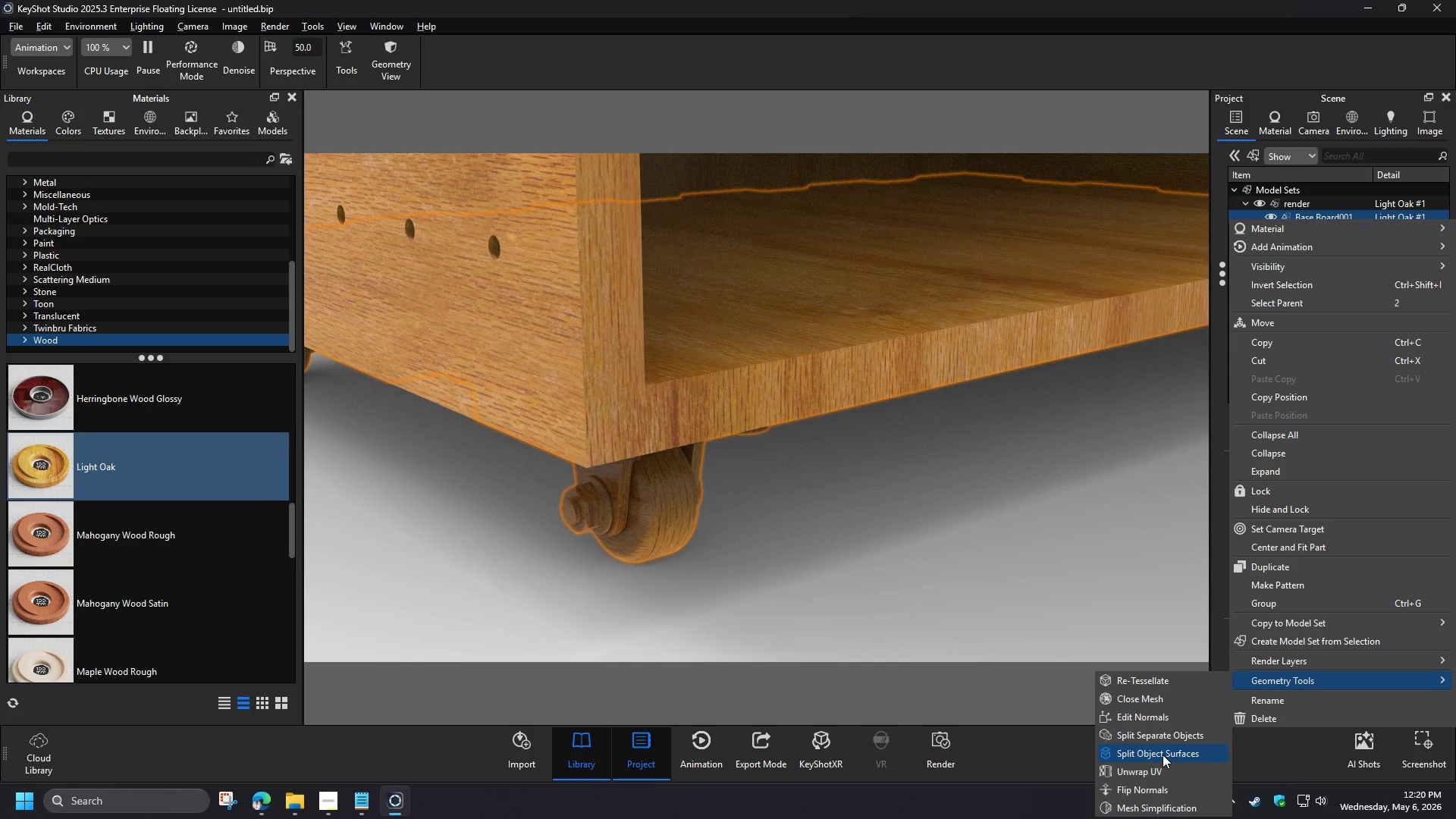 
wait(40.2)
 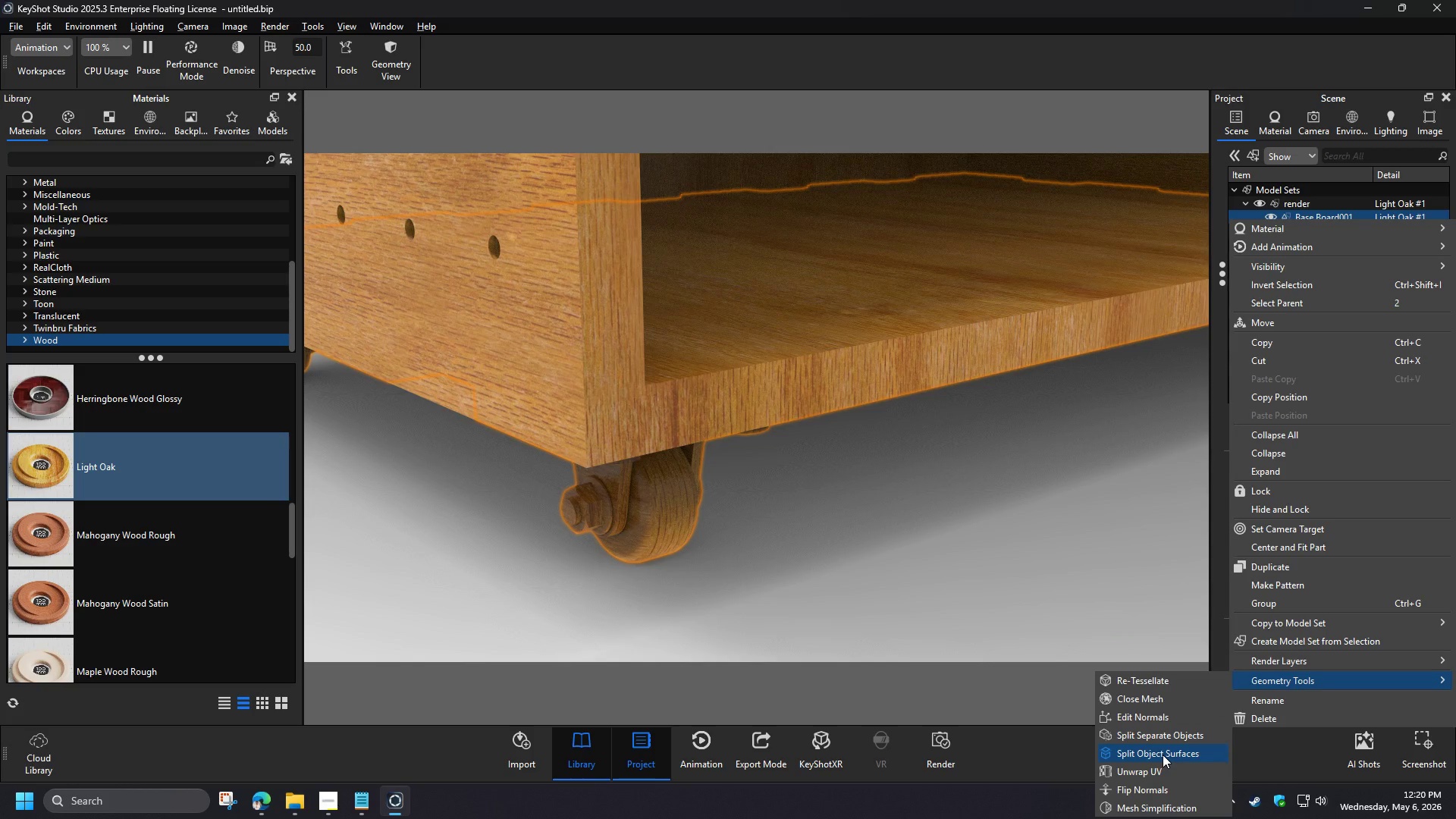 
left_click([1163, 739])
 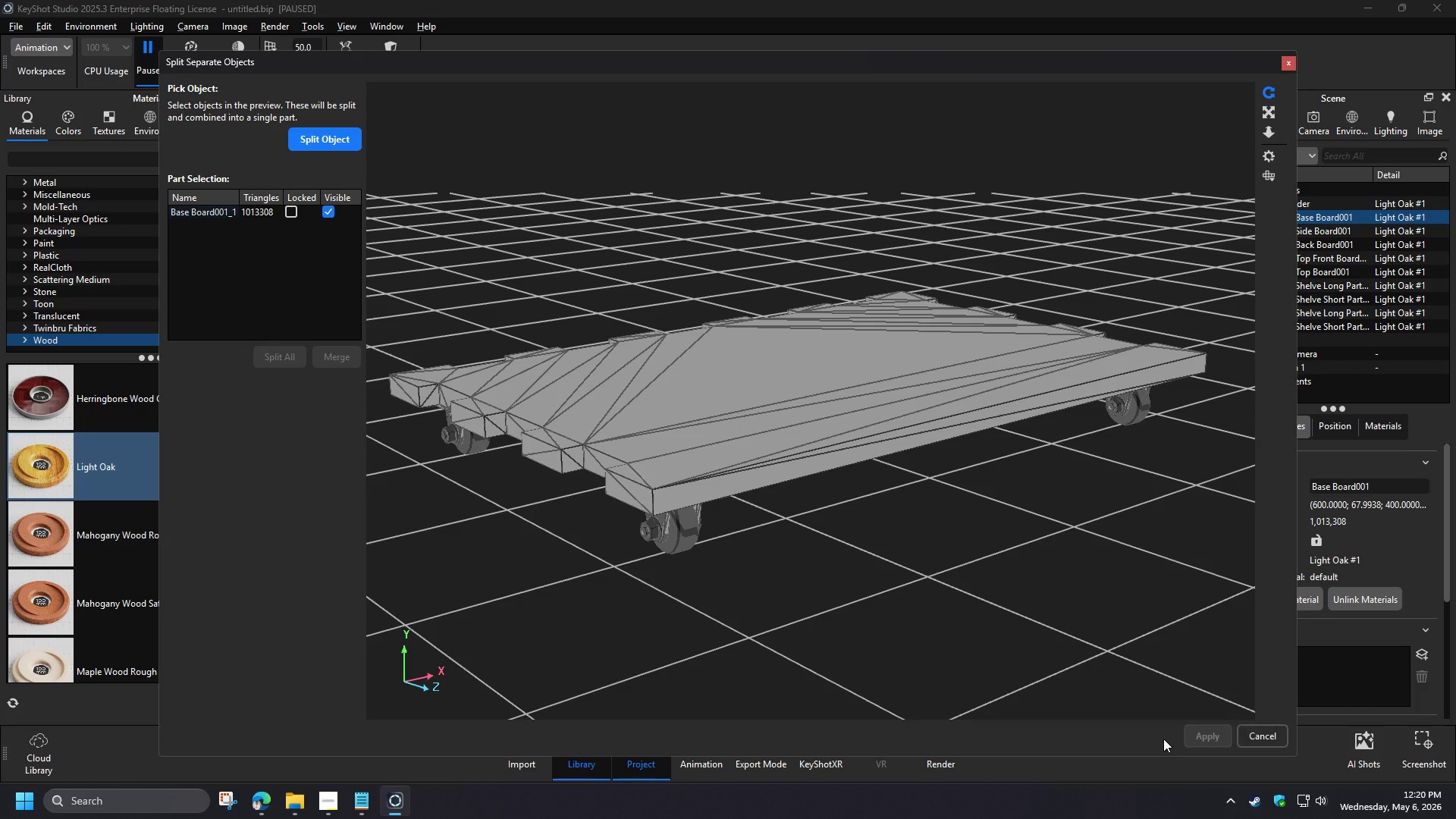 
scroll: coordinate [663, 548], scroll_direction: up, amount: 6.0
 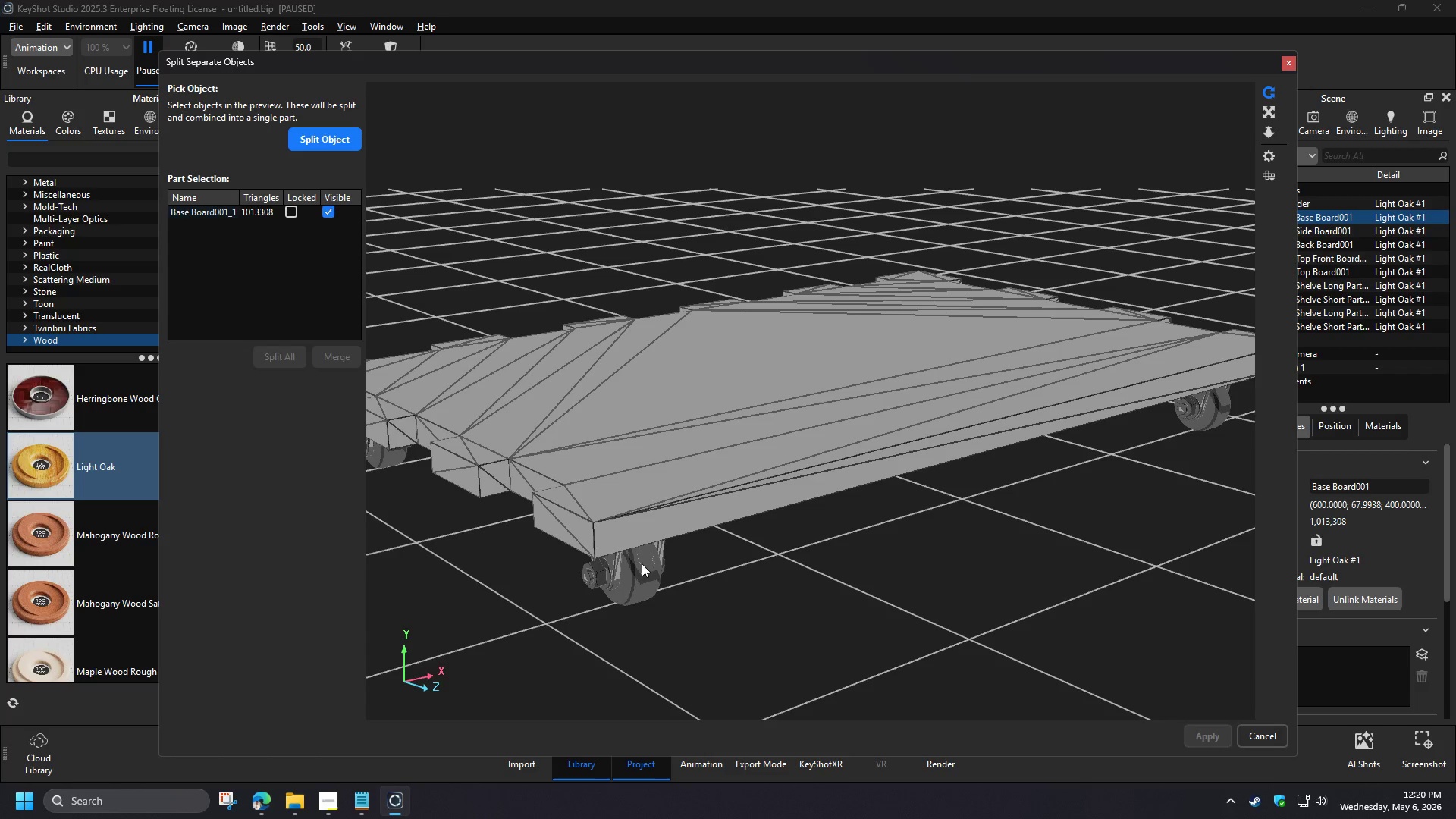 
left_click([641, 563])
 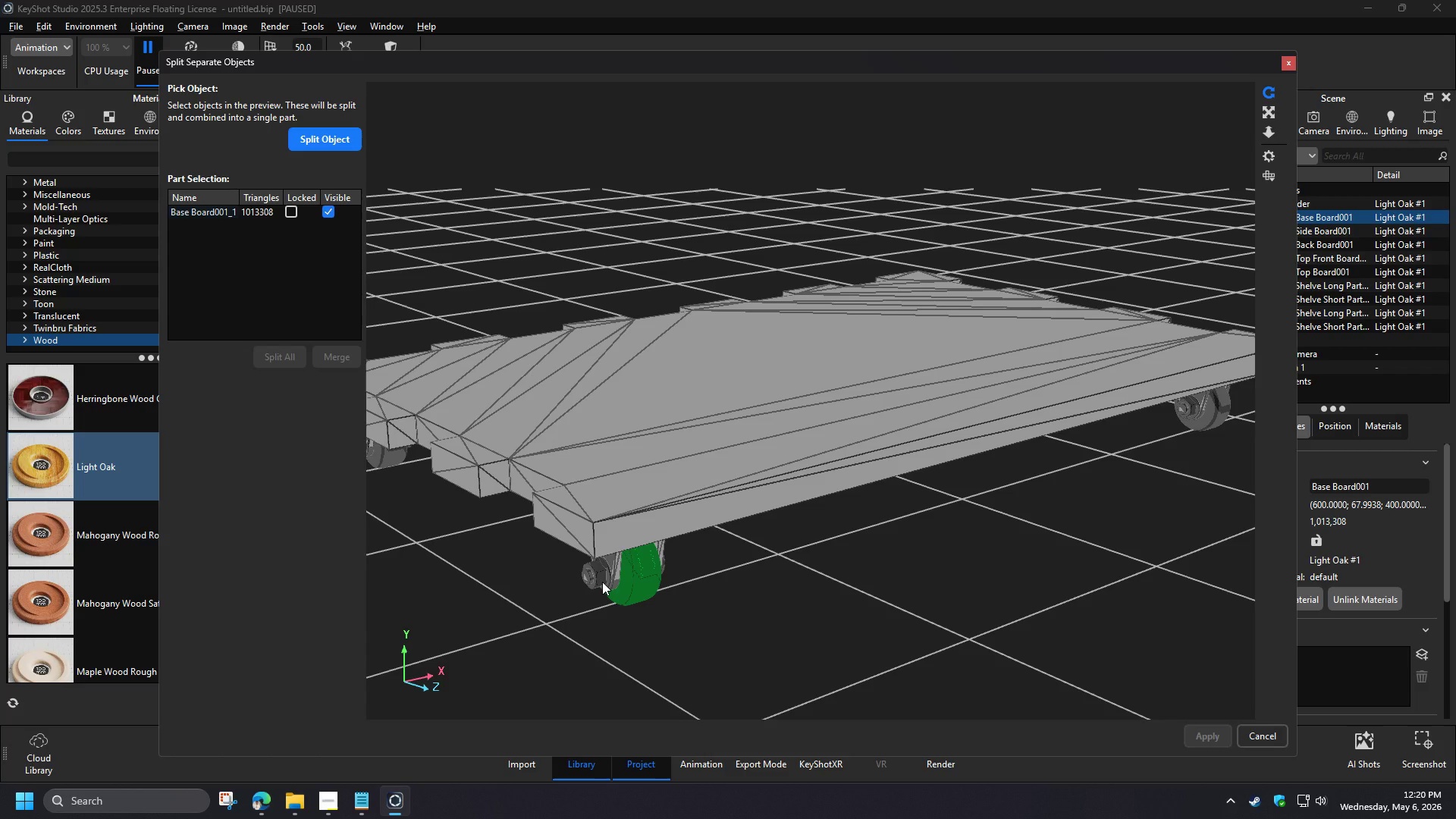 
left_click([602, 582])
 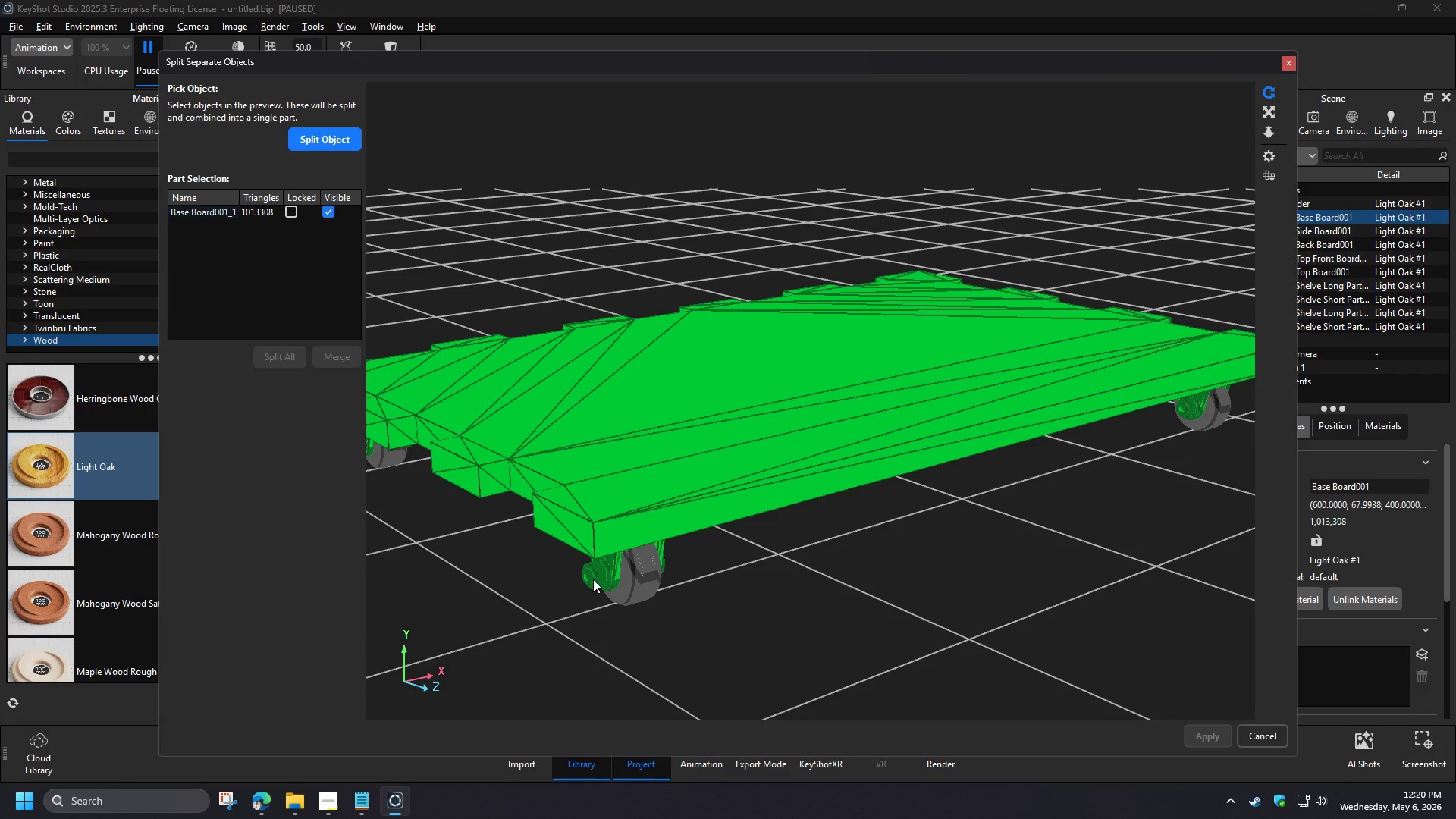 
left_click([593, 579])
 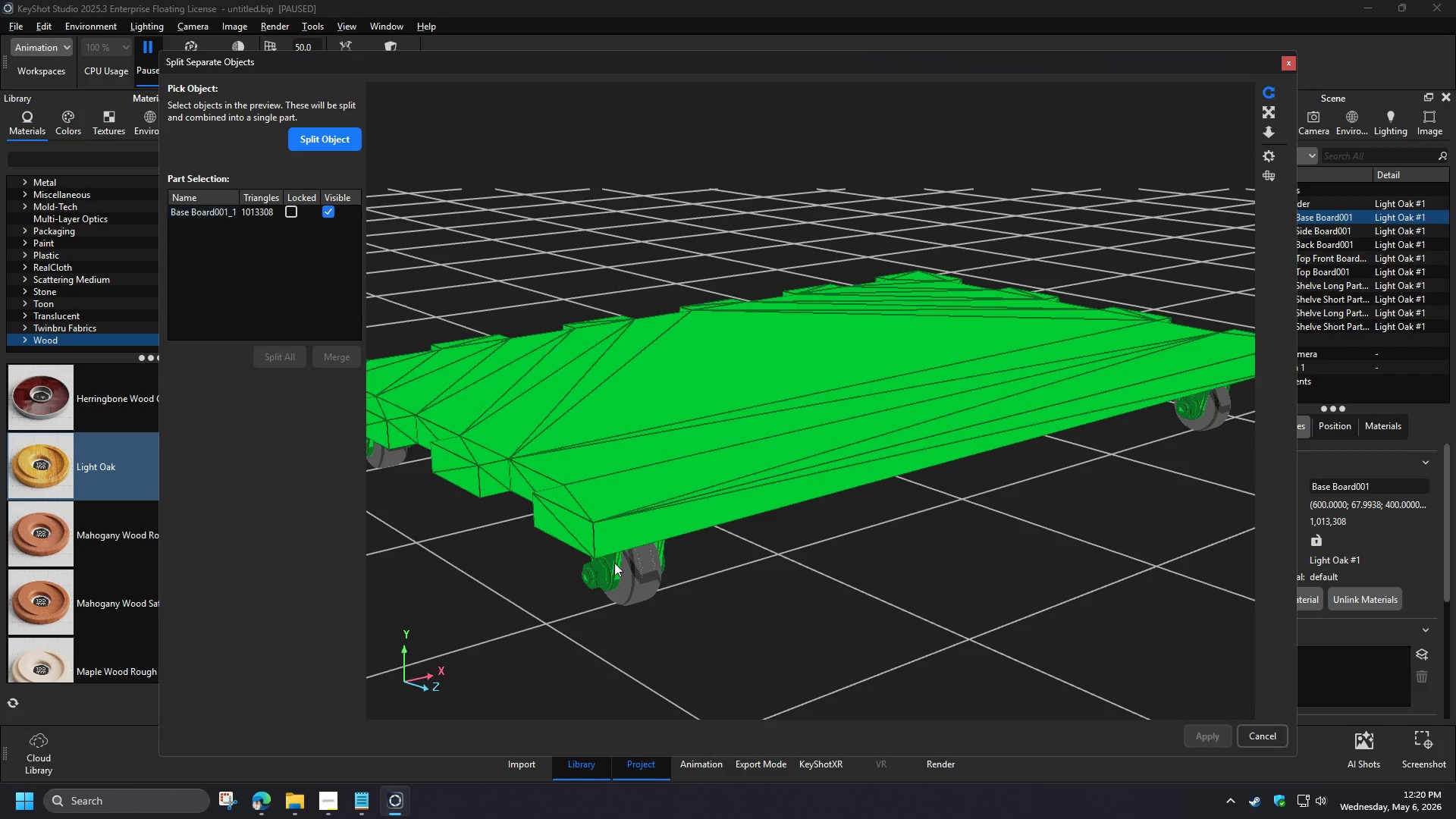 
left_click([614, 563])
 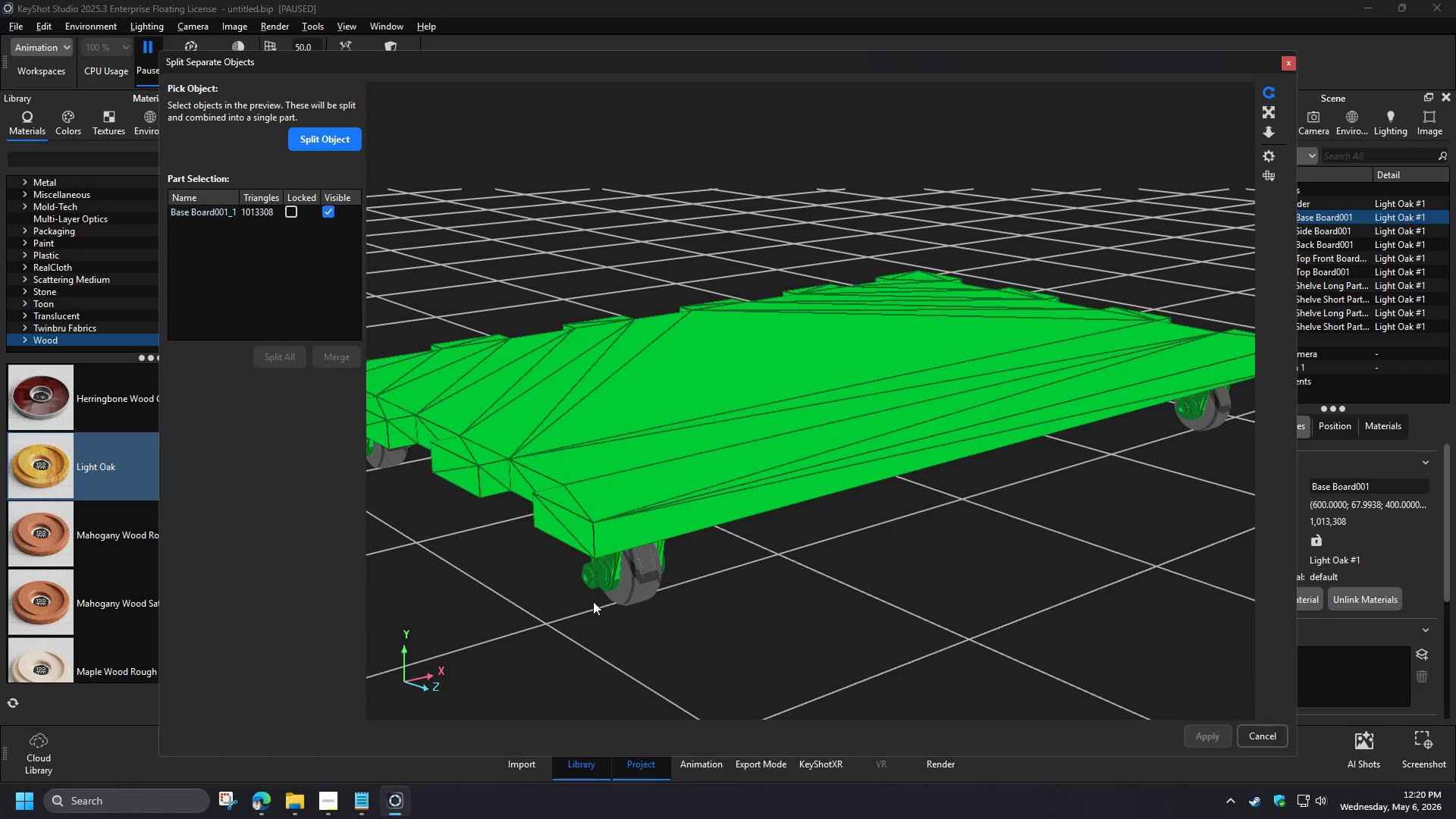 
left_click([589, 609])
 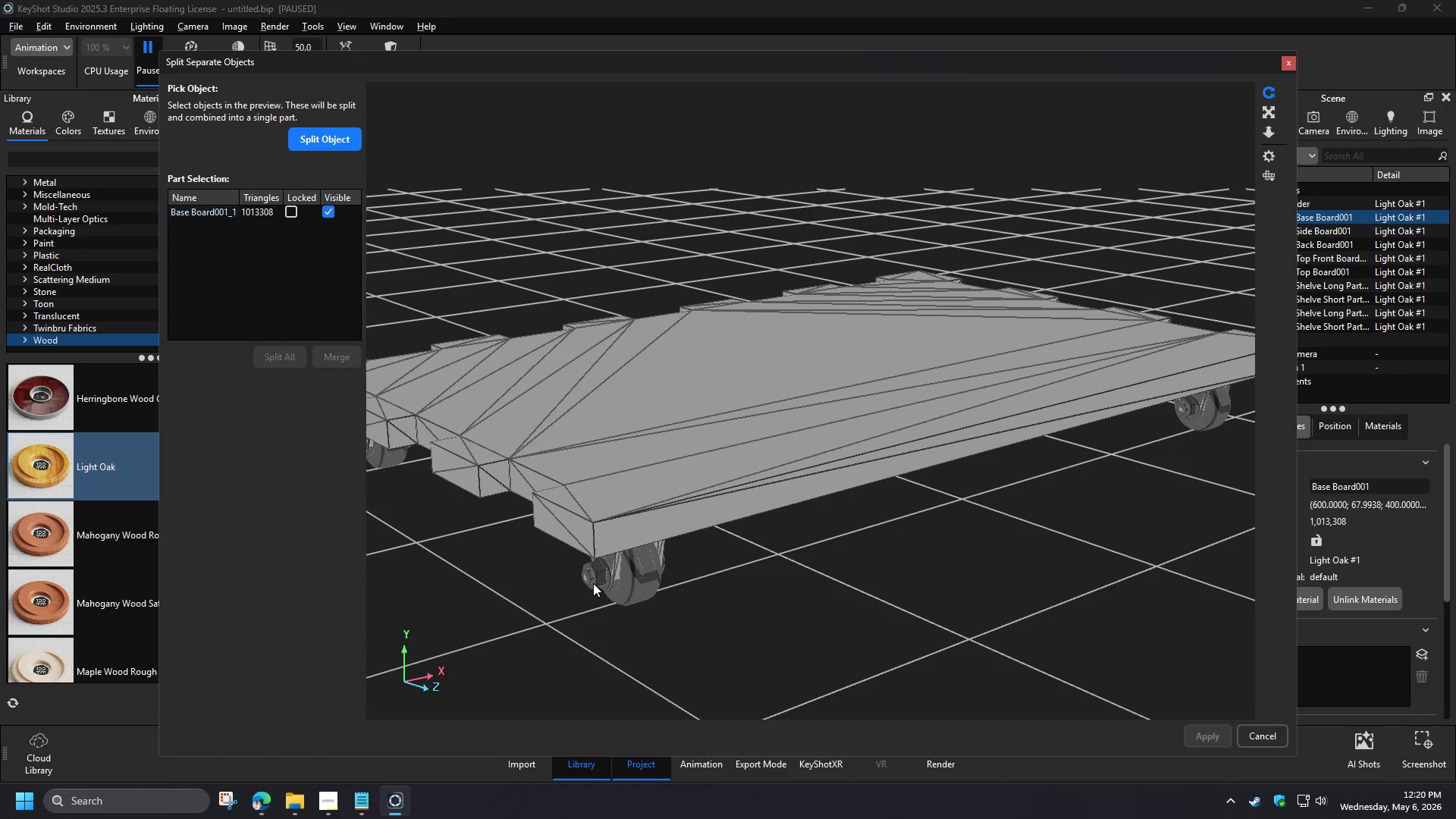 
left_click([593, 582])
 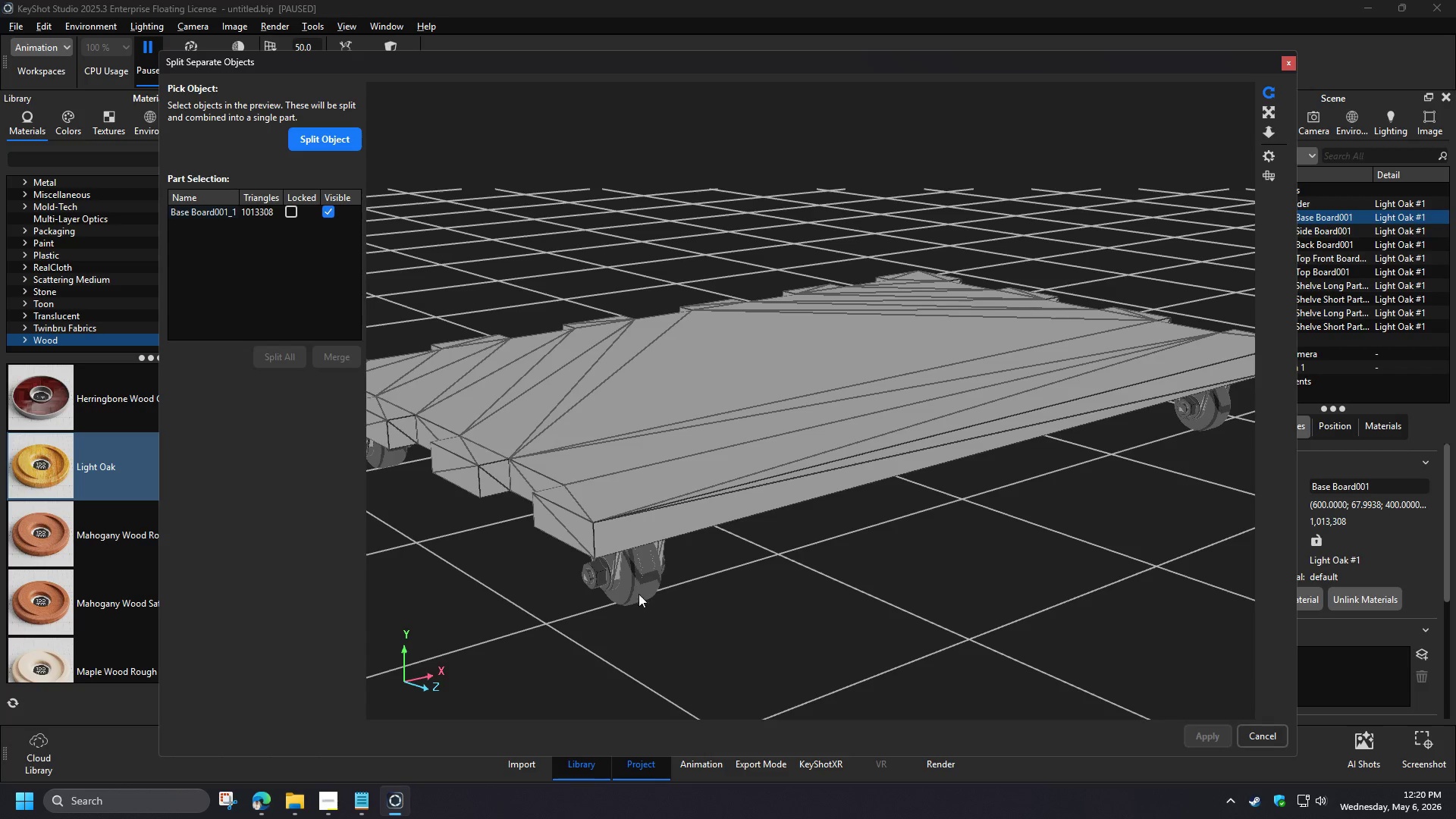 
double_click([642, 582])
 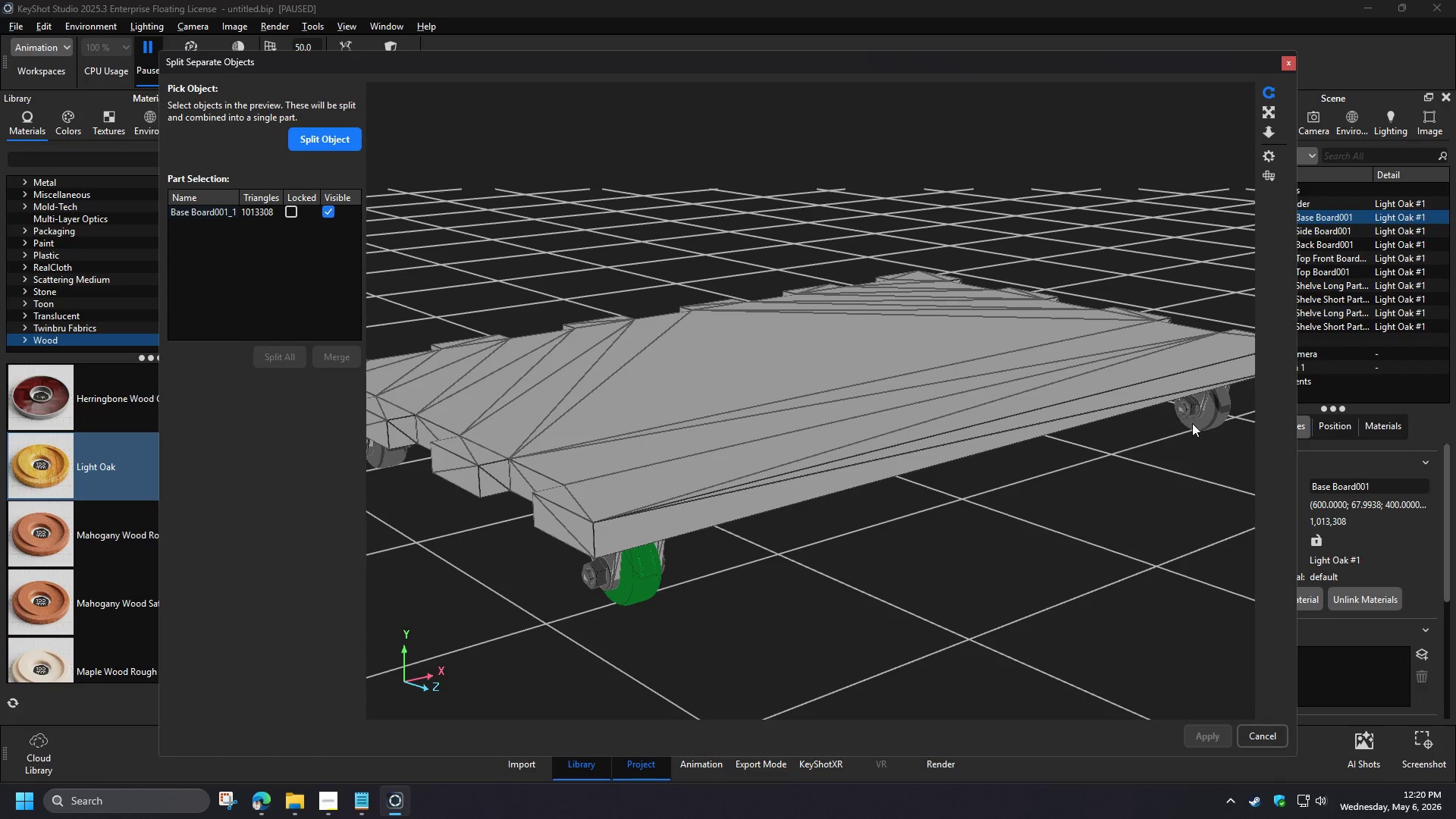 
left_click([1213, 412])
 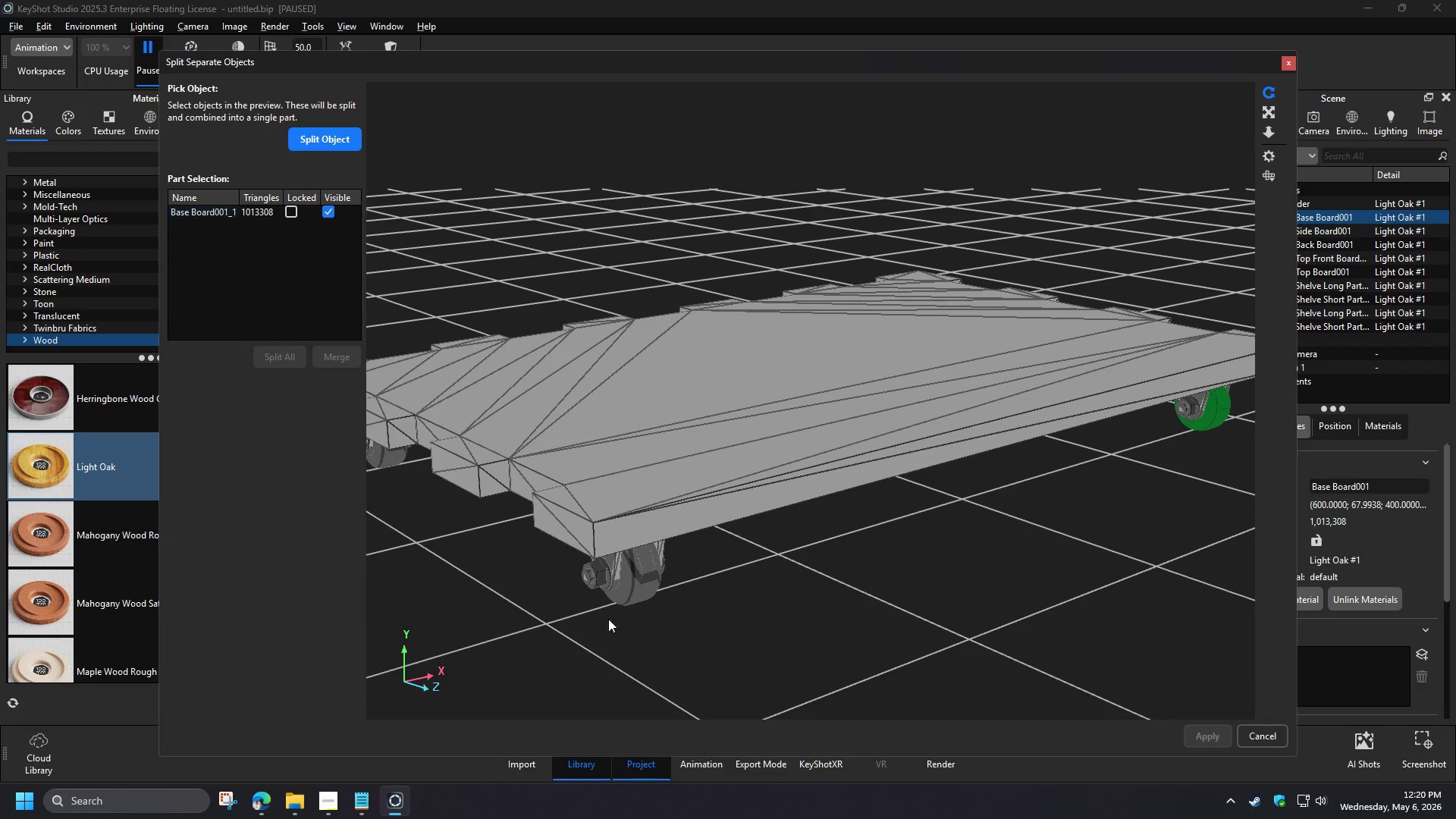 
scroll: coordinate [587, 598], scroll_direction: up, amount: 9.0
 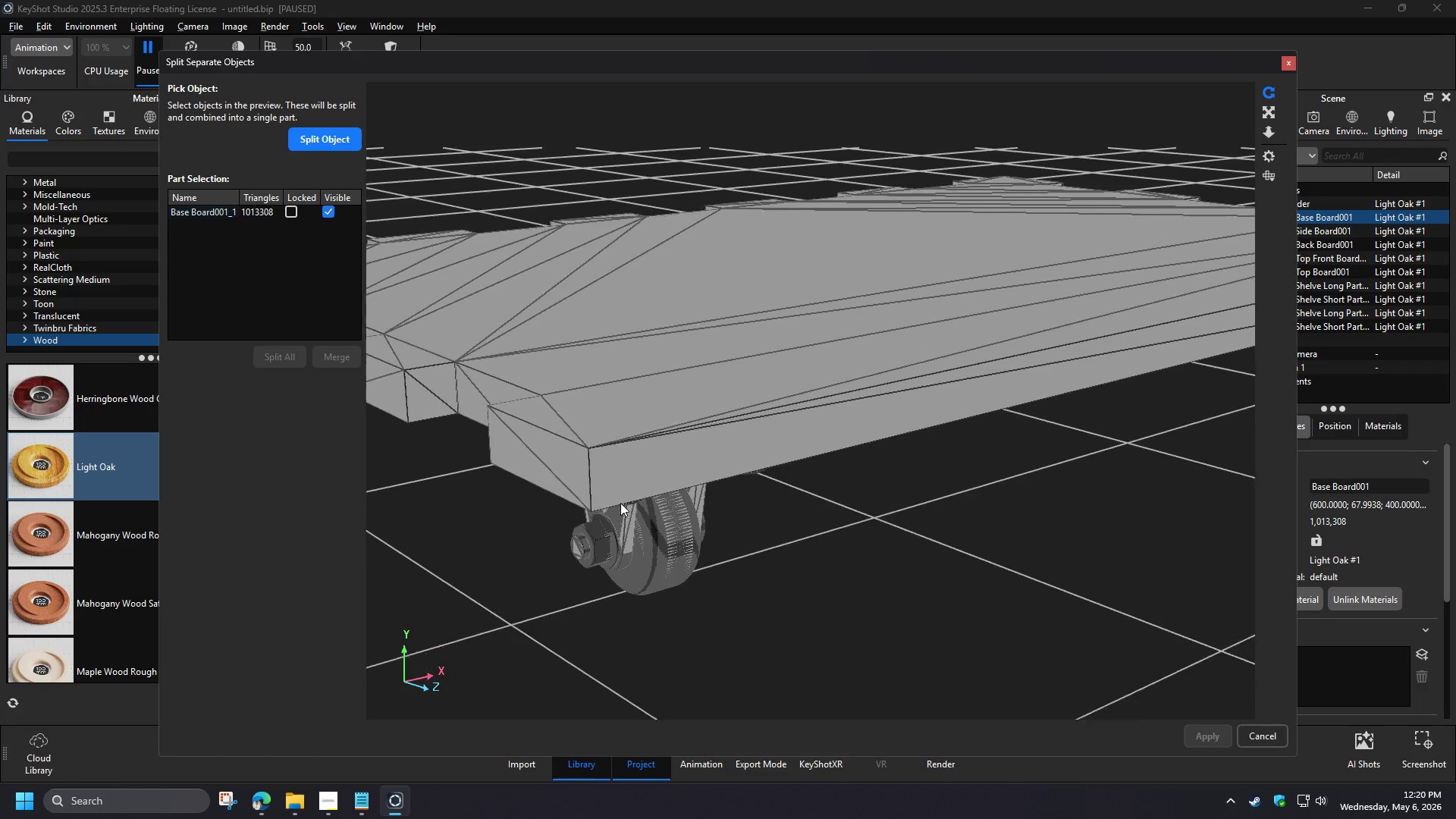 
hold_key(key=ShiftLeft, duration=0.88)
 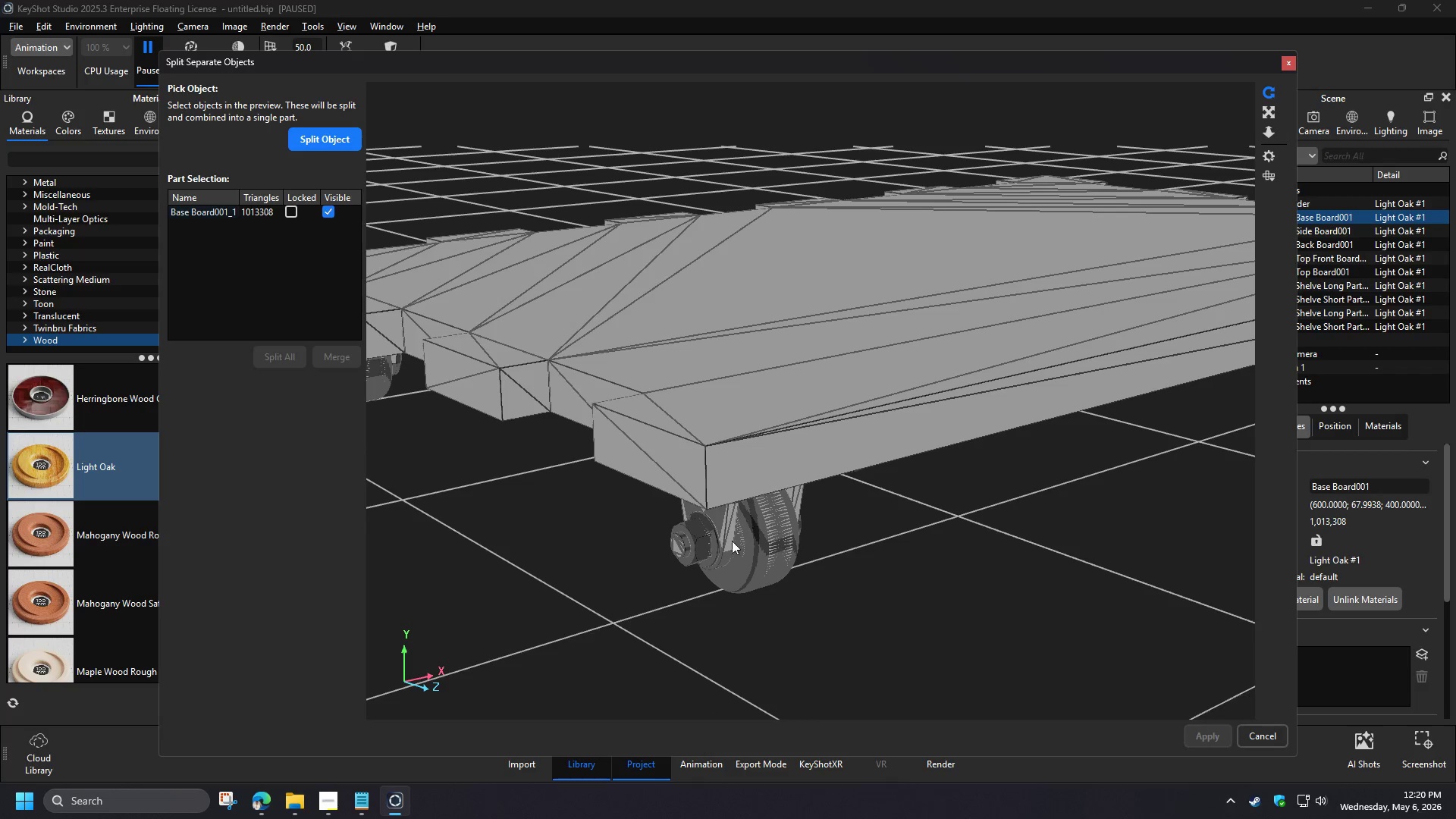 
left_click_drag(start_coordinate=[728, 548], to_coordinate=[730, 516])
 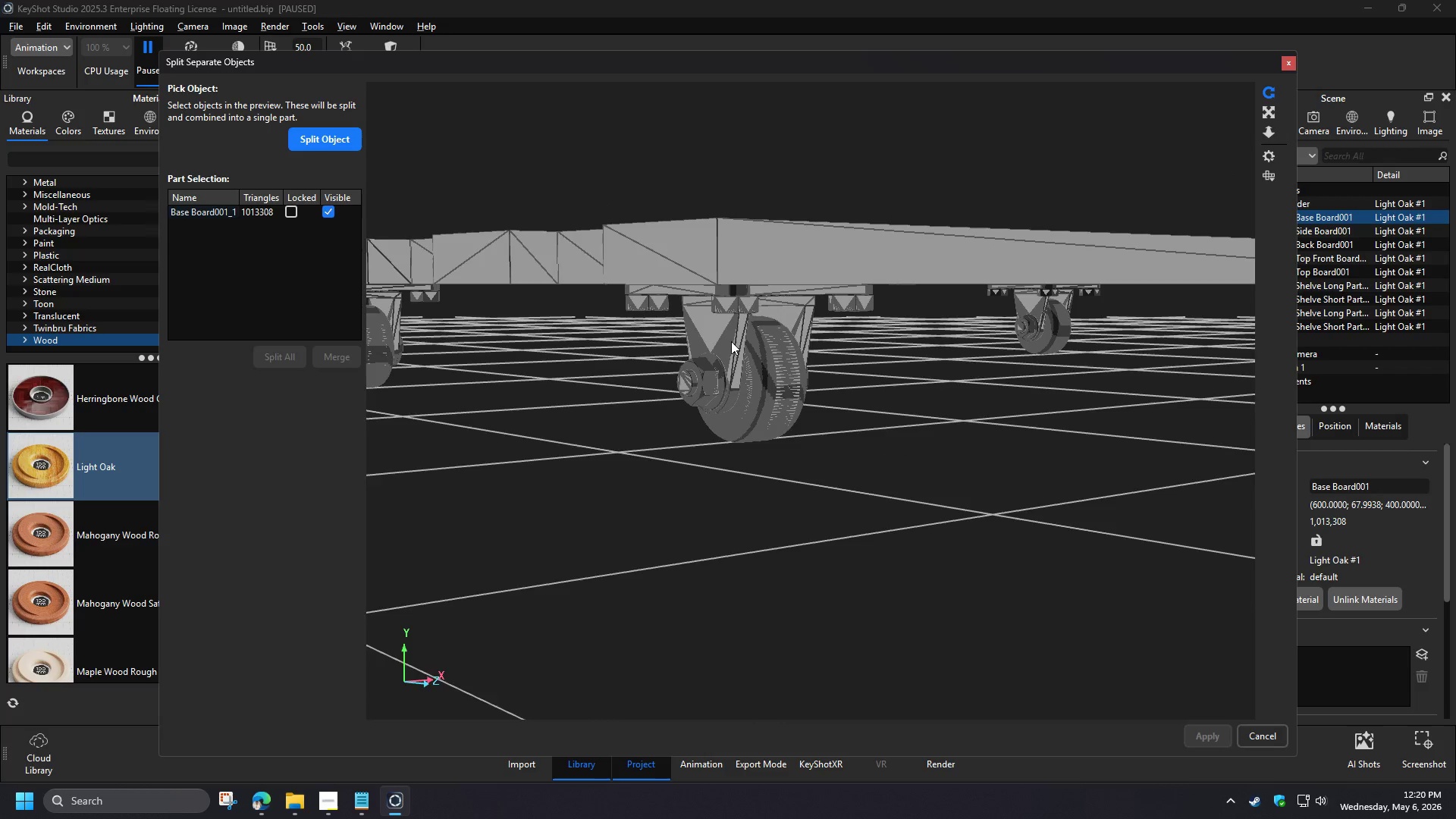 
left_click([691, 228])
 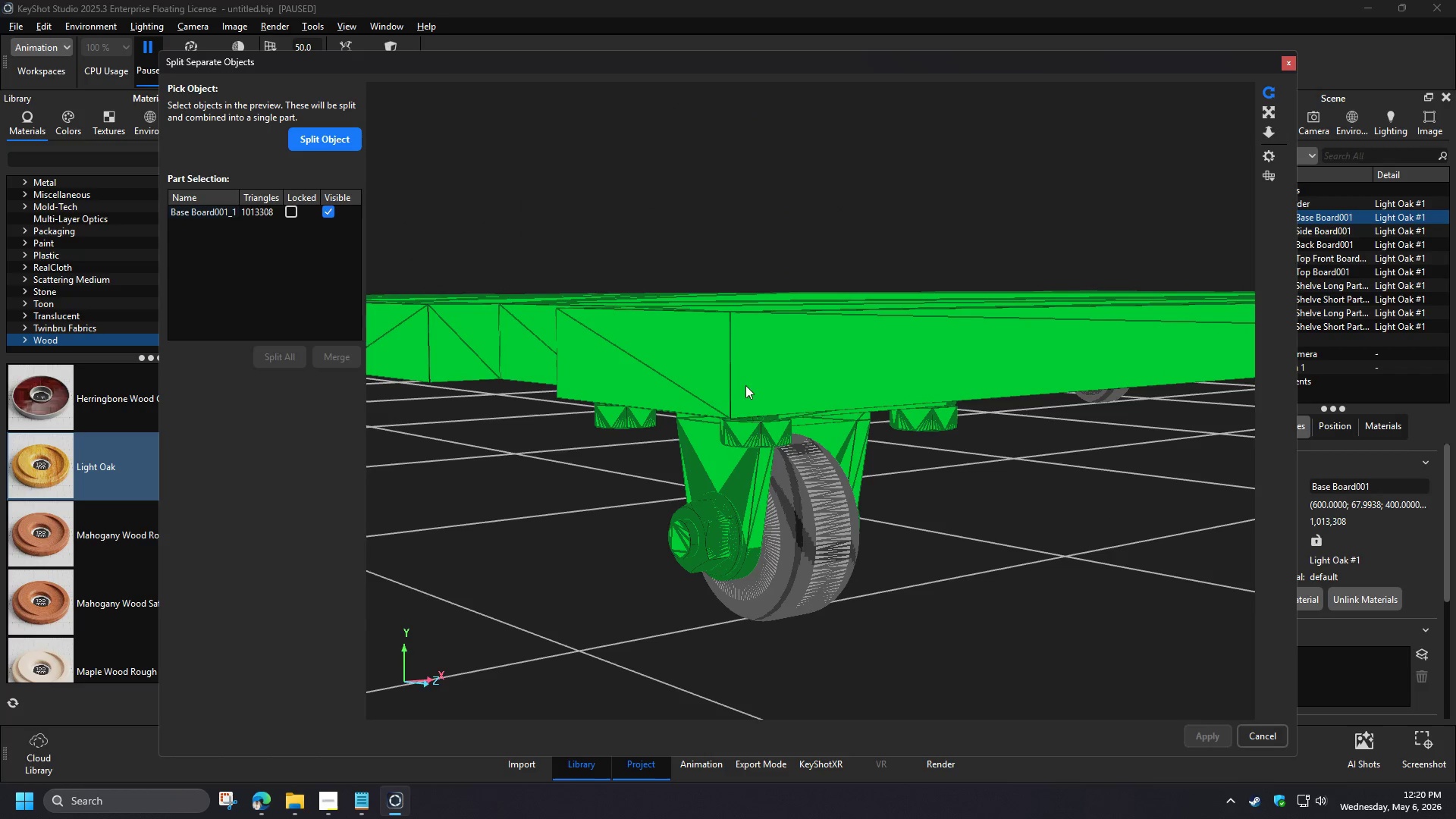 
scroll: coordinate [705, 264], scroll_direction: up, amount: 6.0
 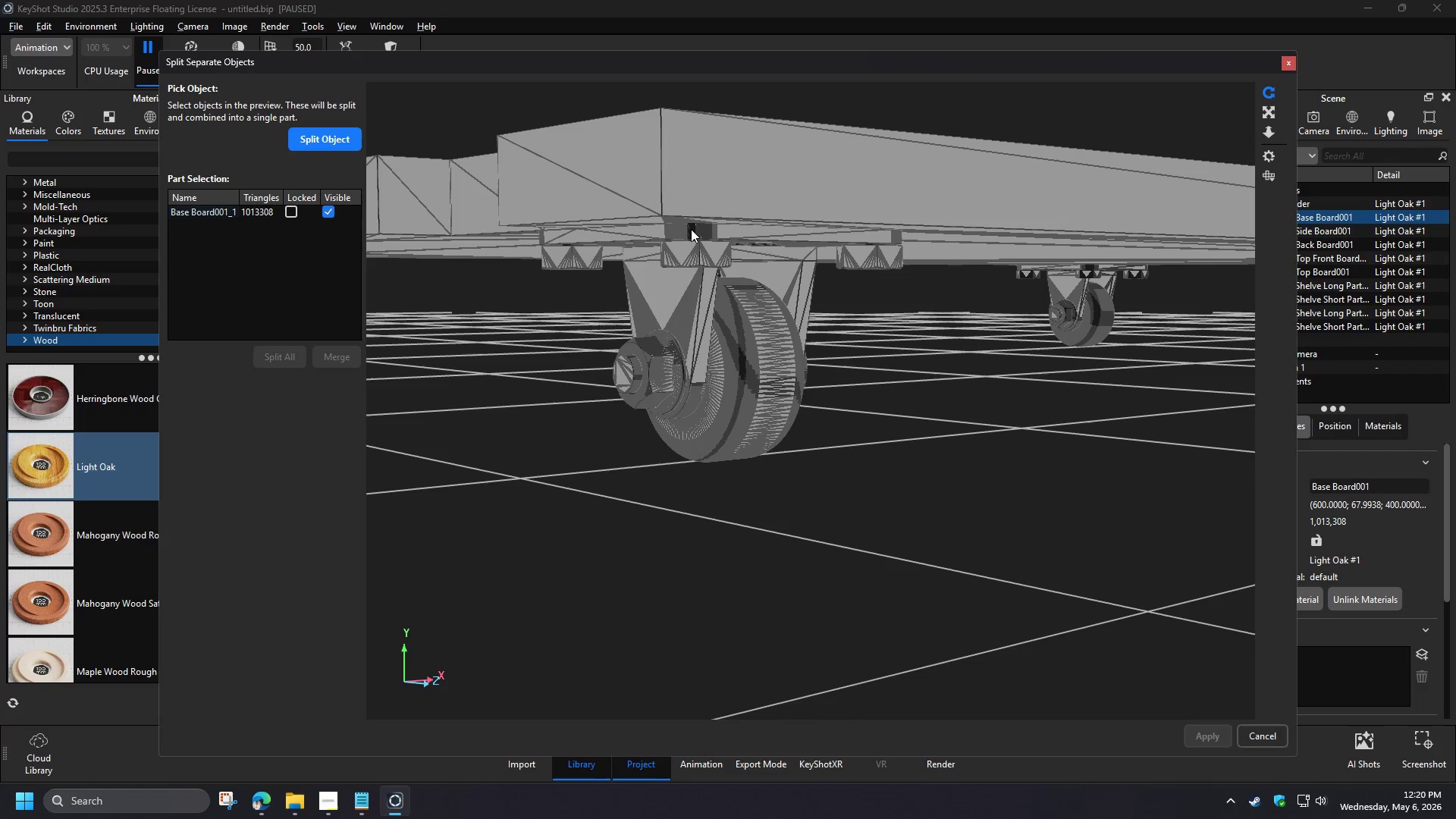 
wait(5.68)
 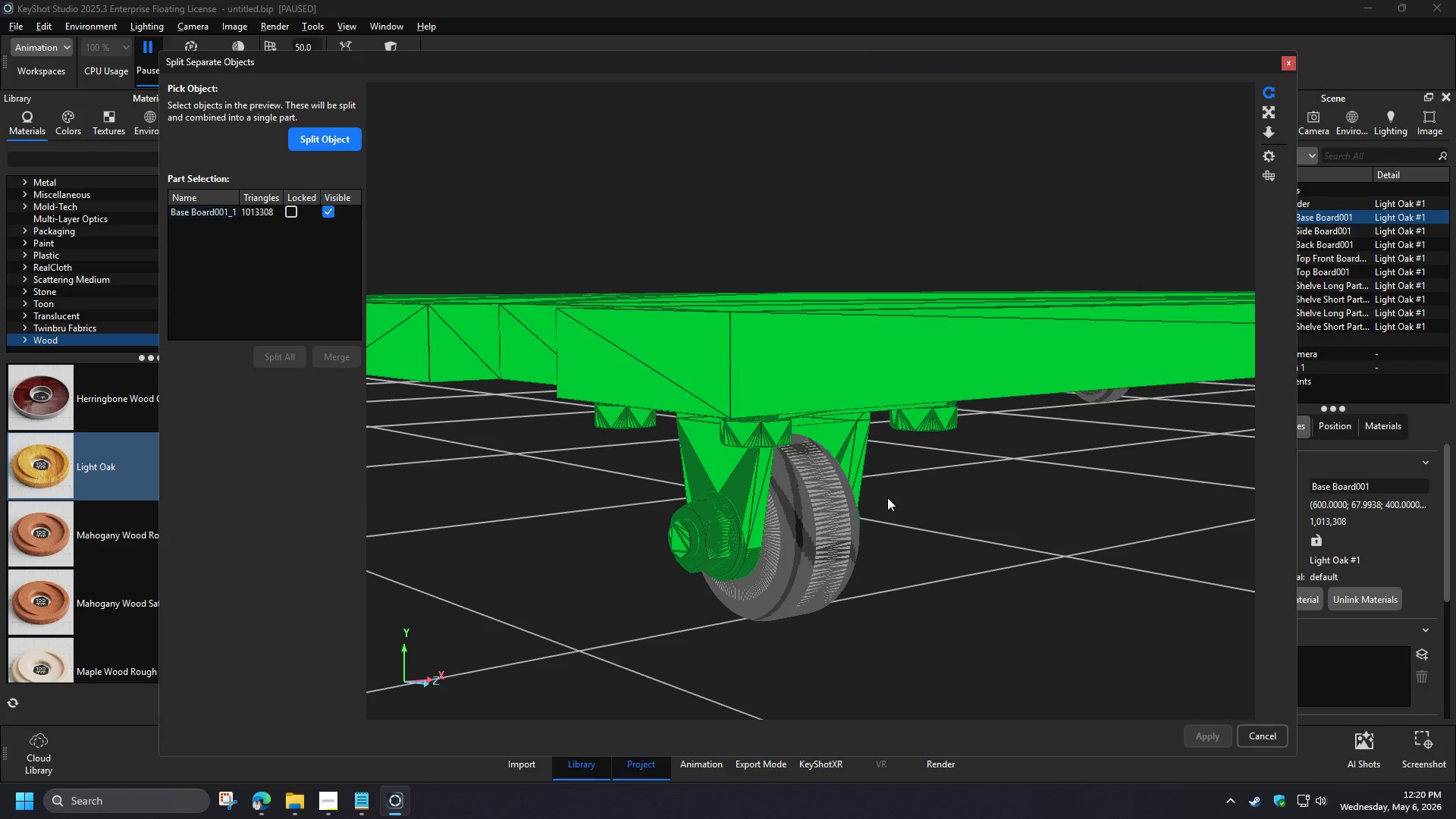 
left_click([808, 547])
 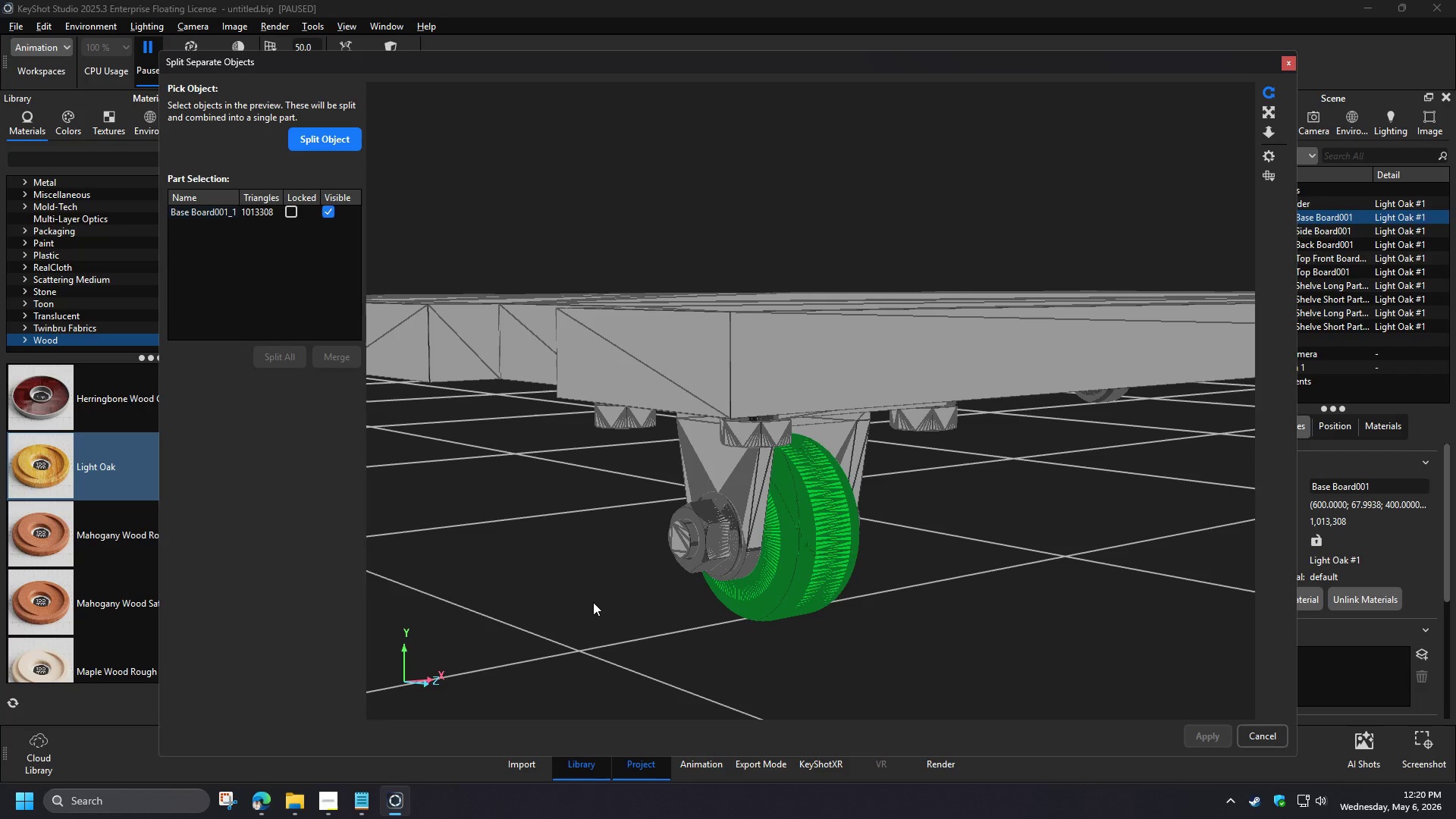 
left_click([593, 602])
 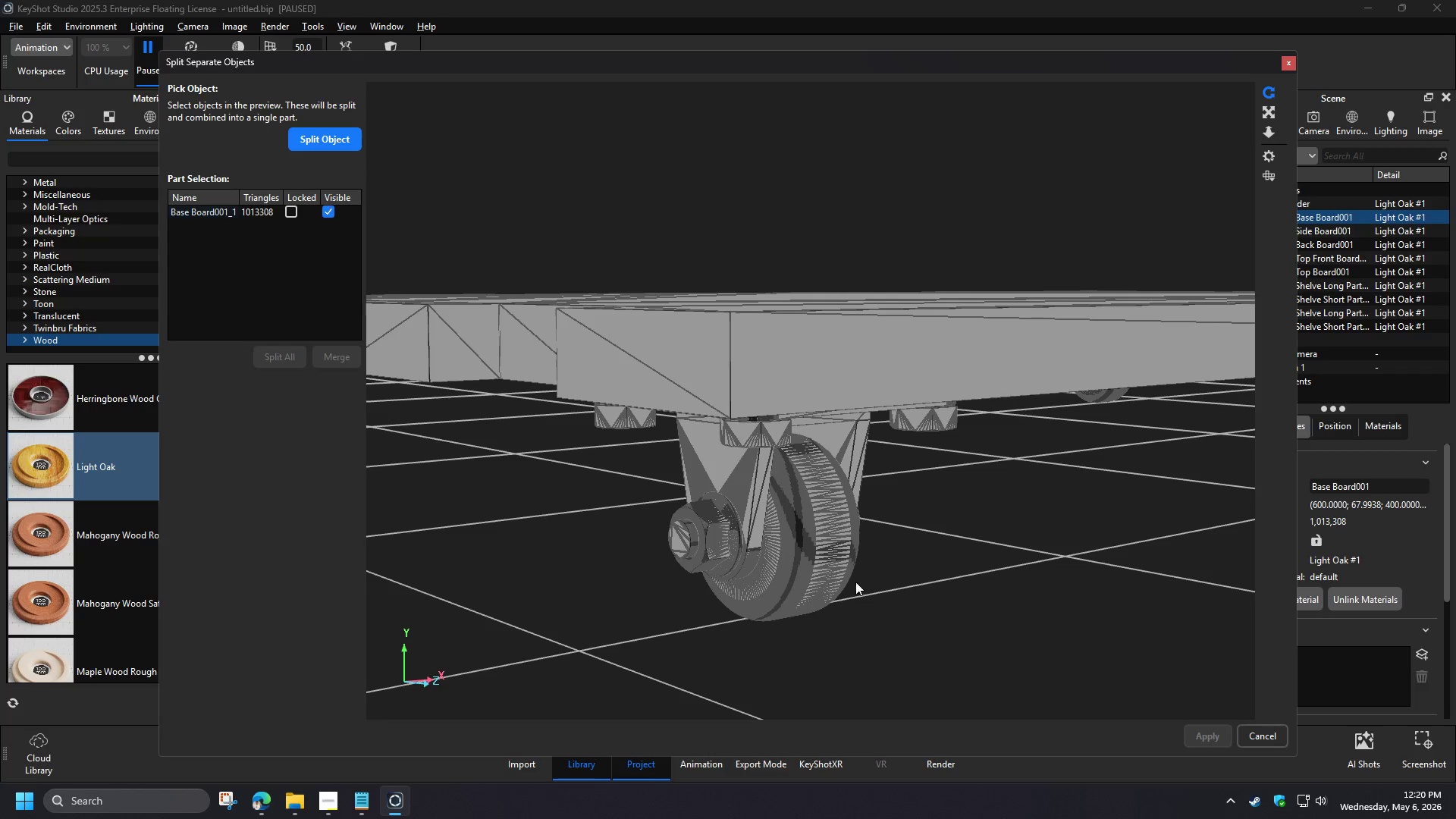 
scroll: coordinate [872, 598], scroll_direction: down, amount: 8.0
 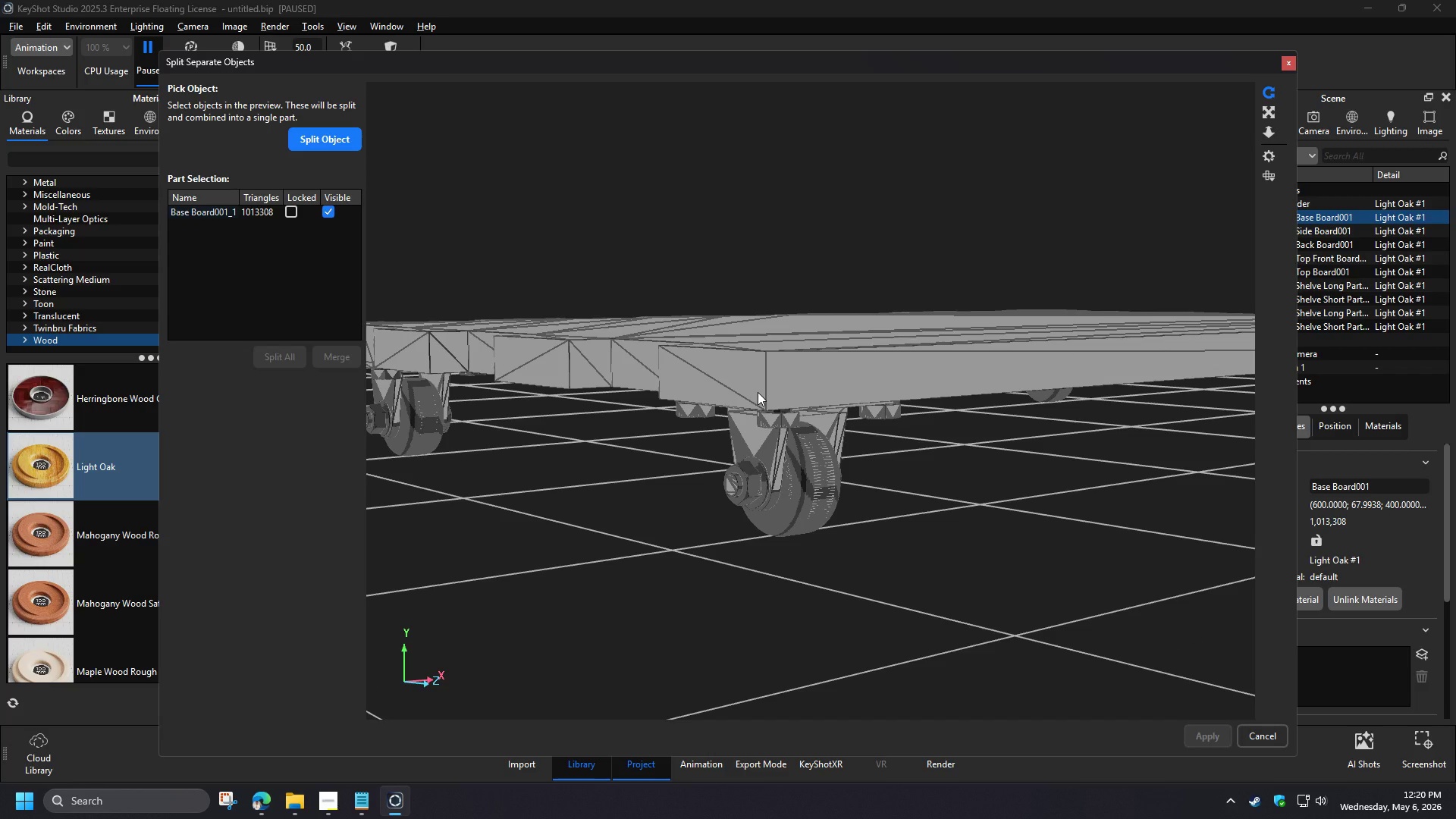 
left_click([758, 392])
 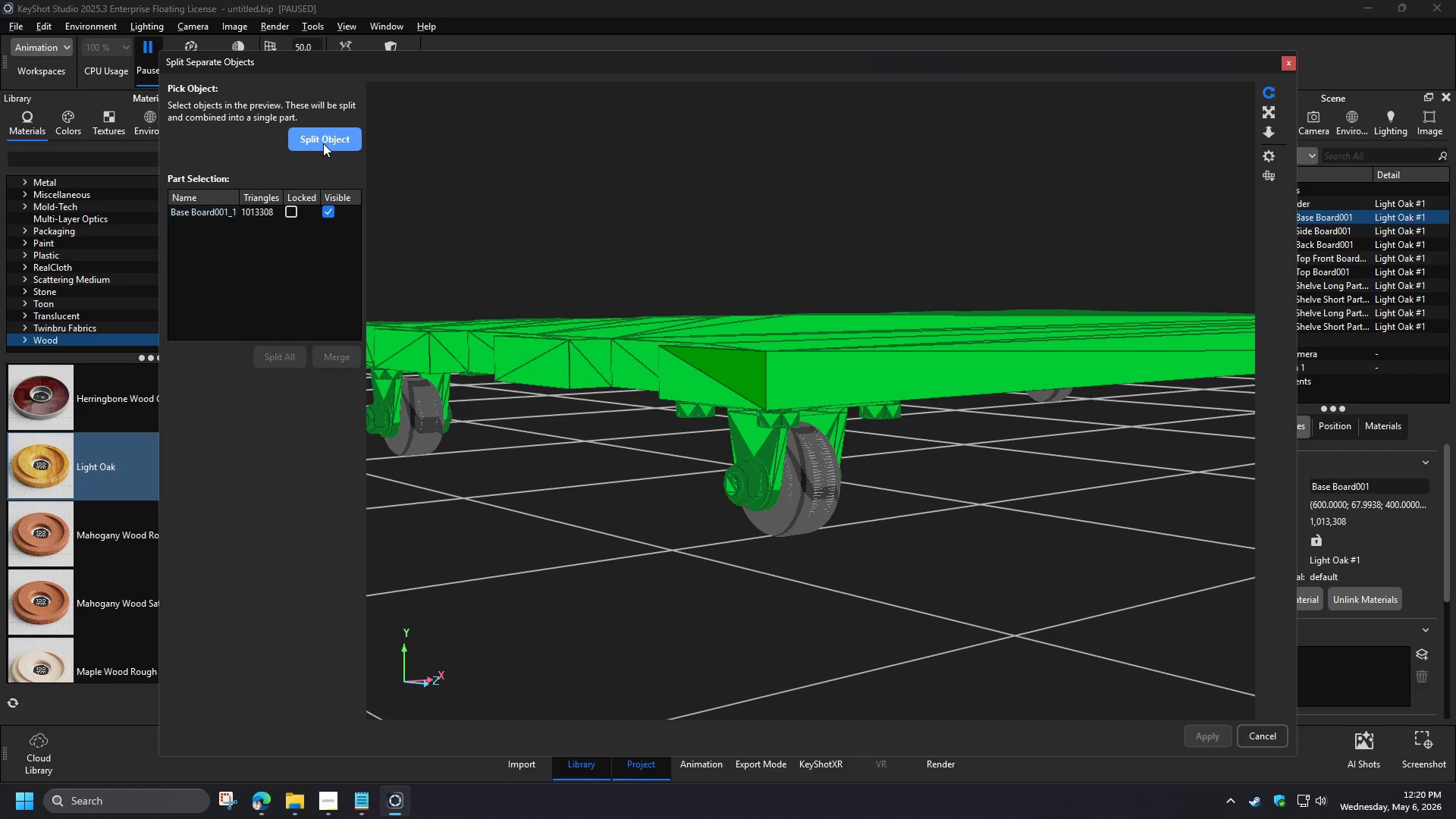 
left_click([323, 143])
 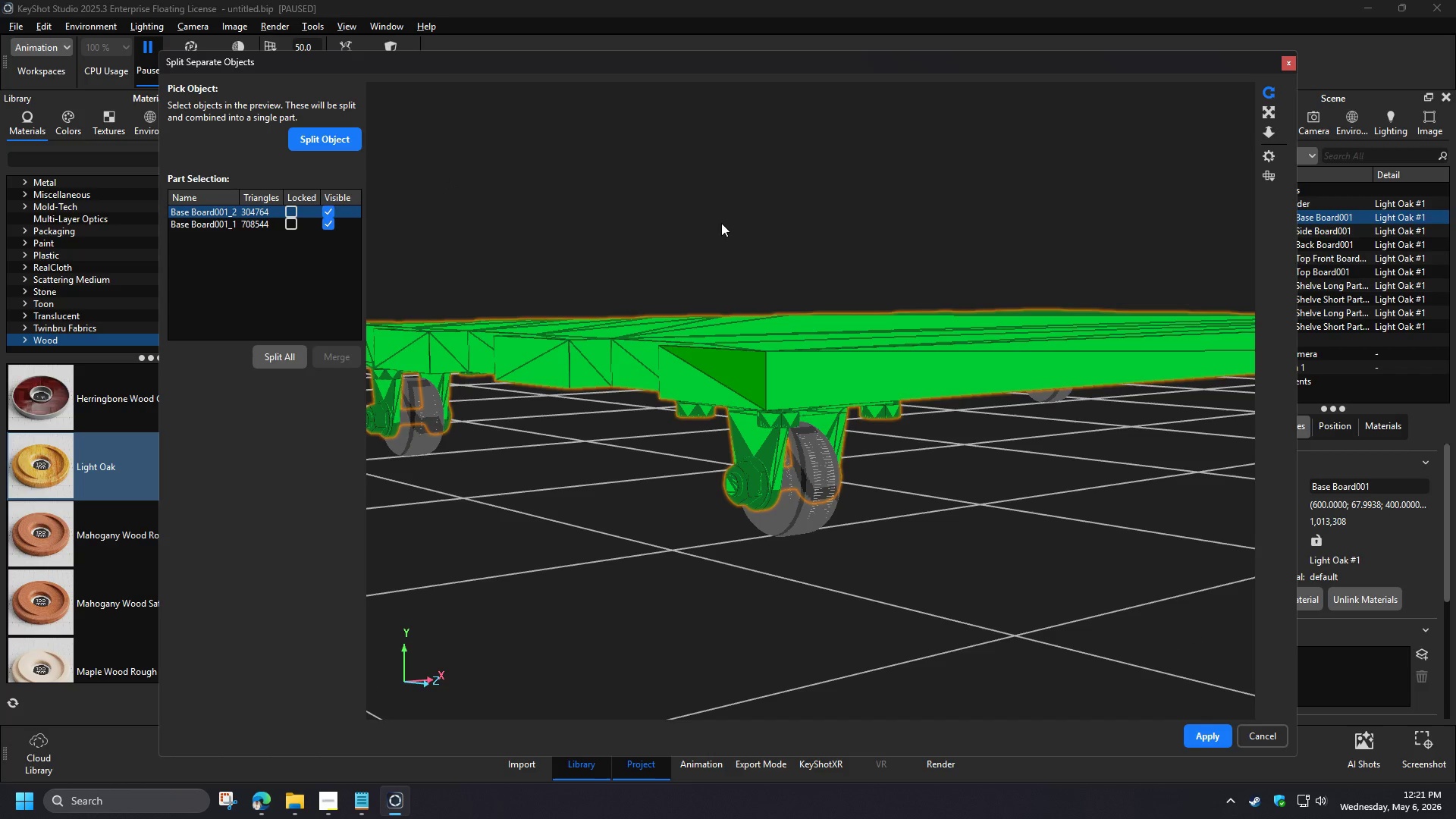 
left_click([721, 223])
 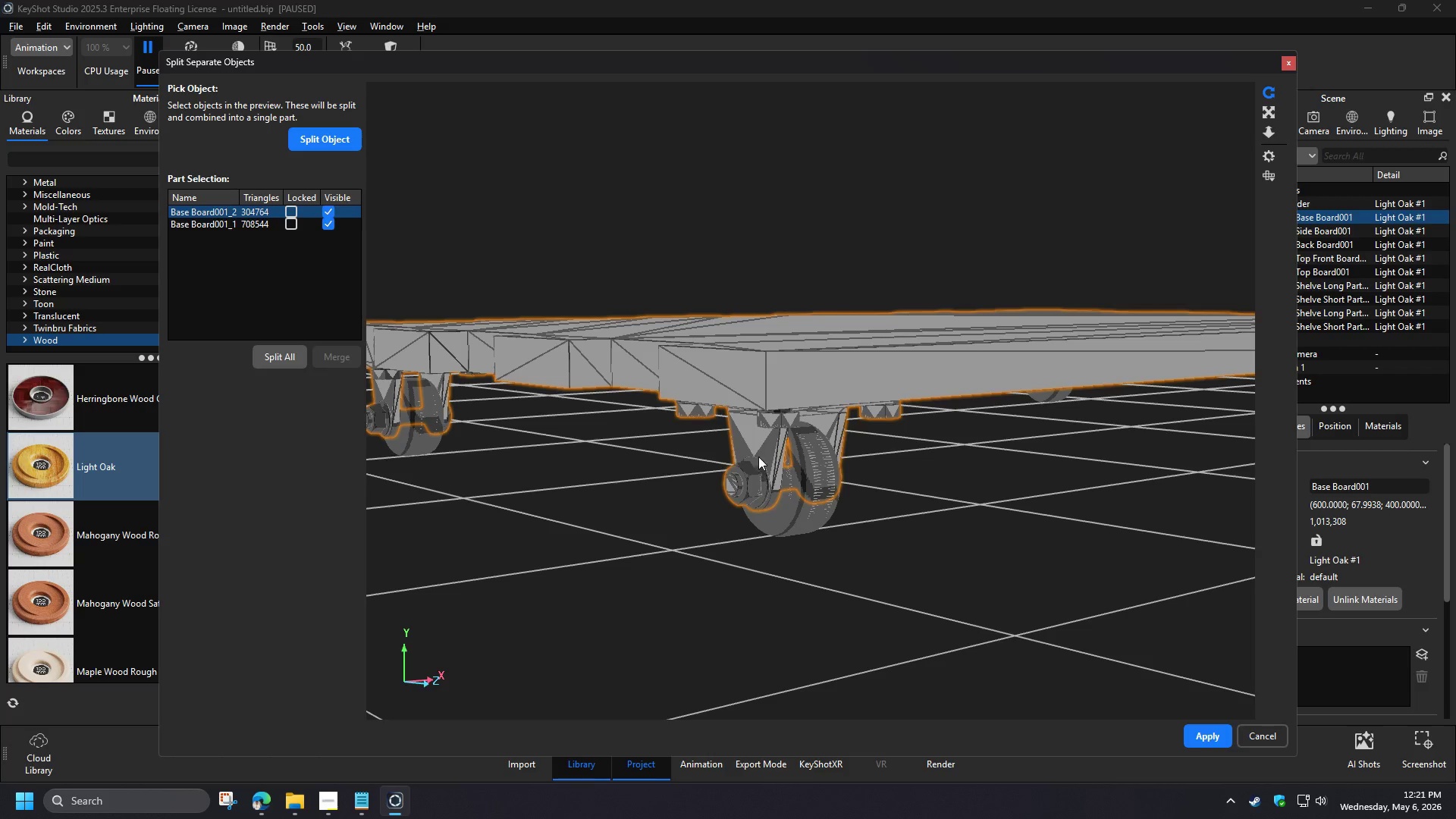 
left_click([761, 442])
 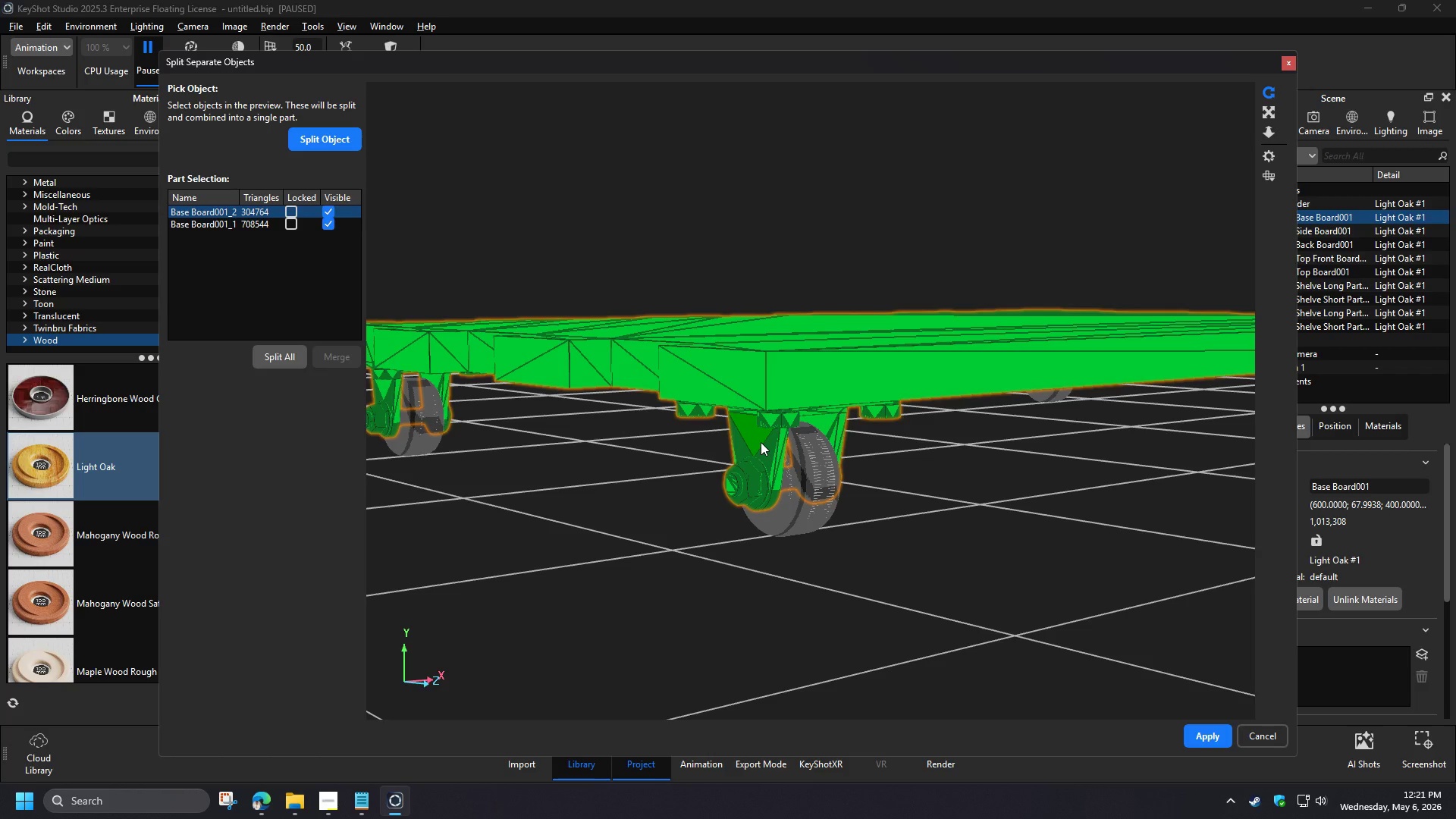 
right_click([761, 442])
 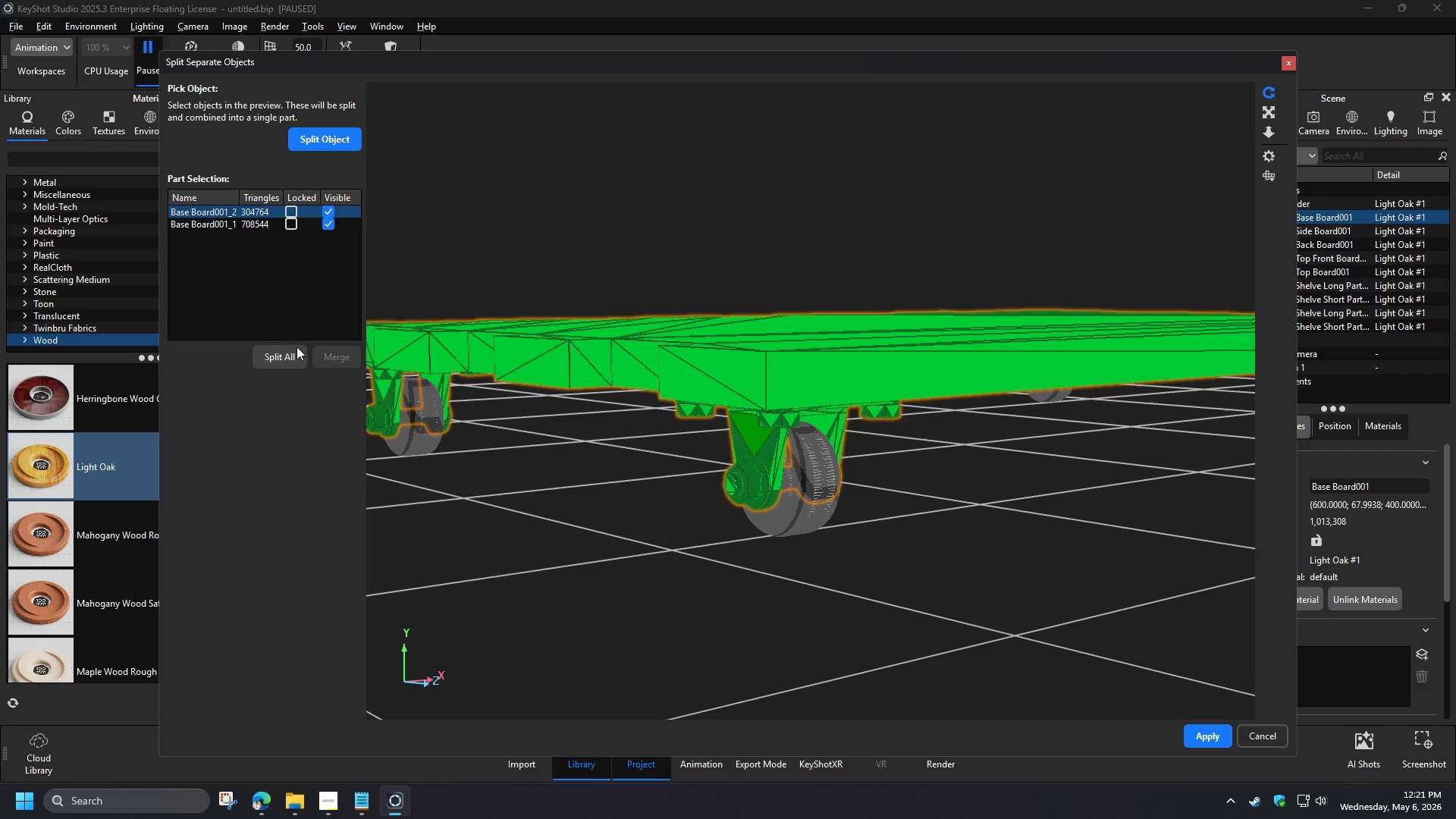 
left_click([723, 240])
 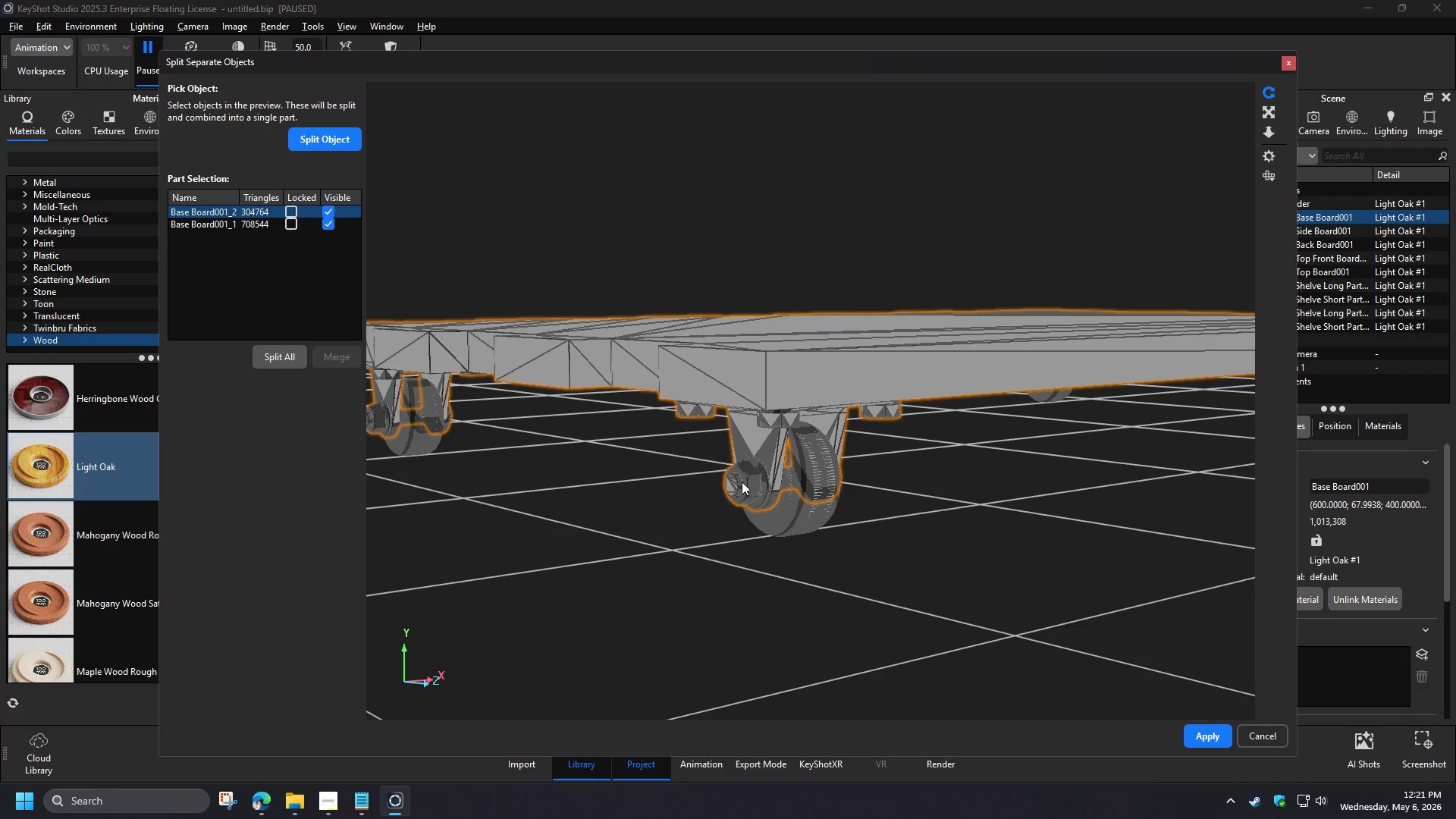 
left_click([741, 482])
 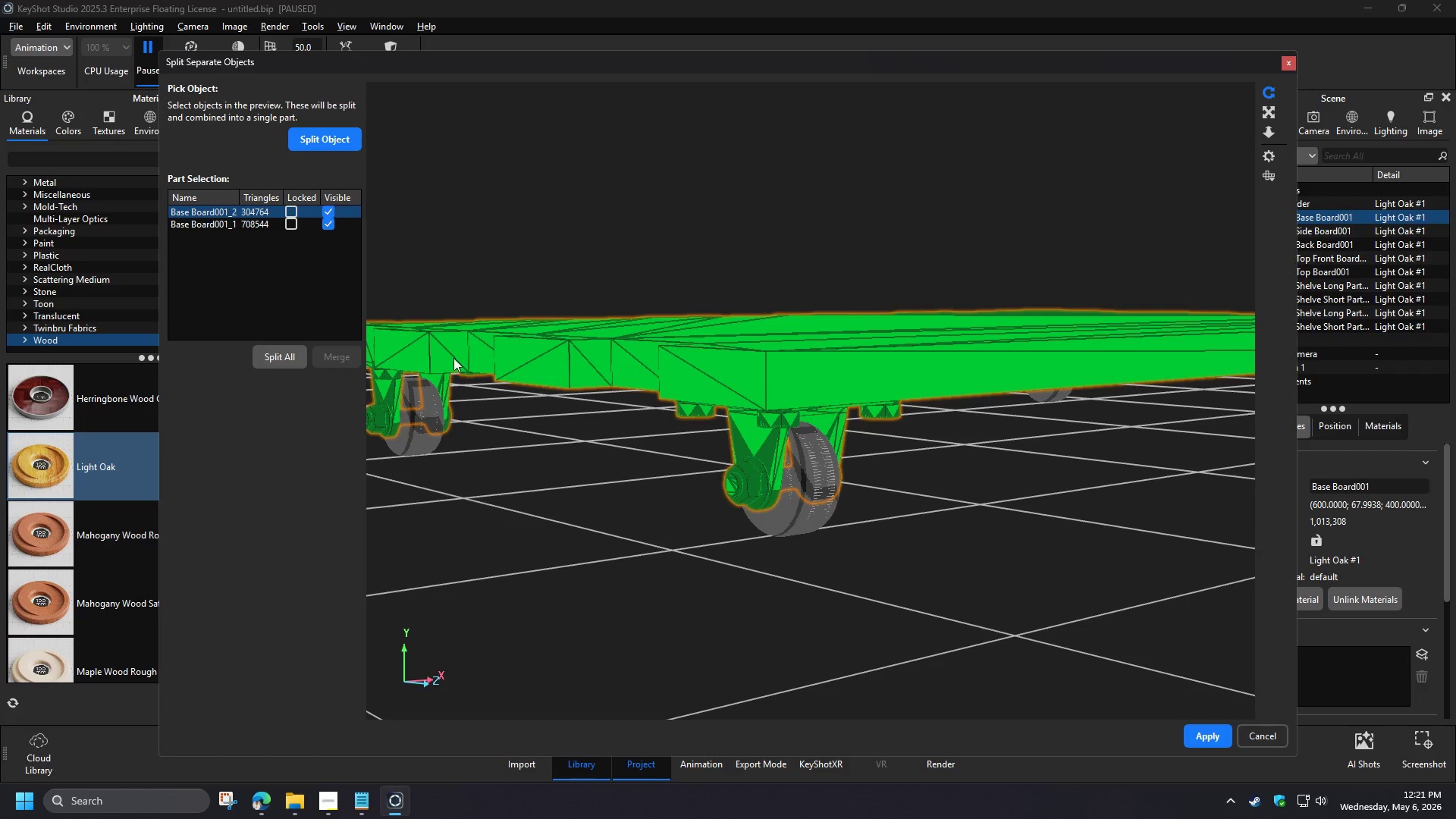 
left_click([249, 226])
 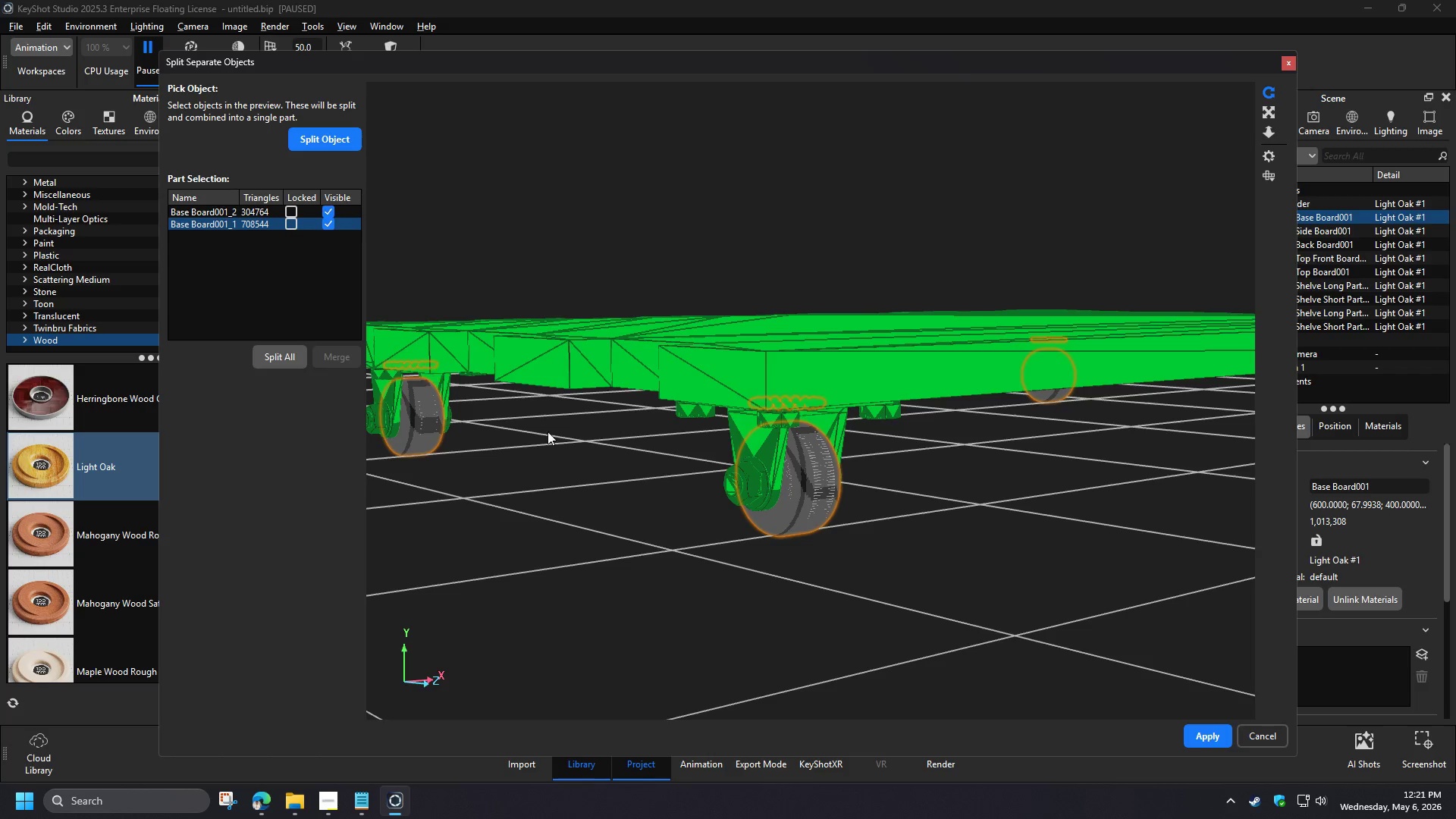 
left_click([626, 539])
 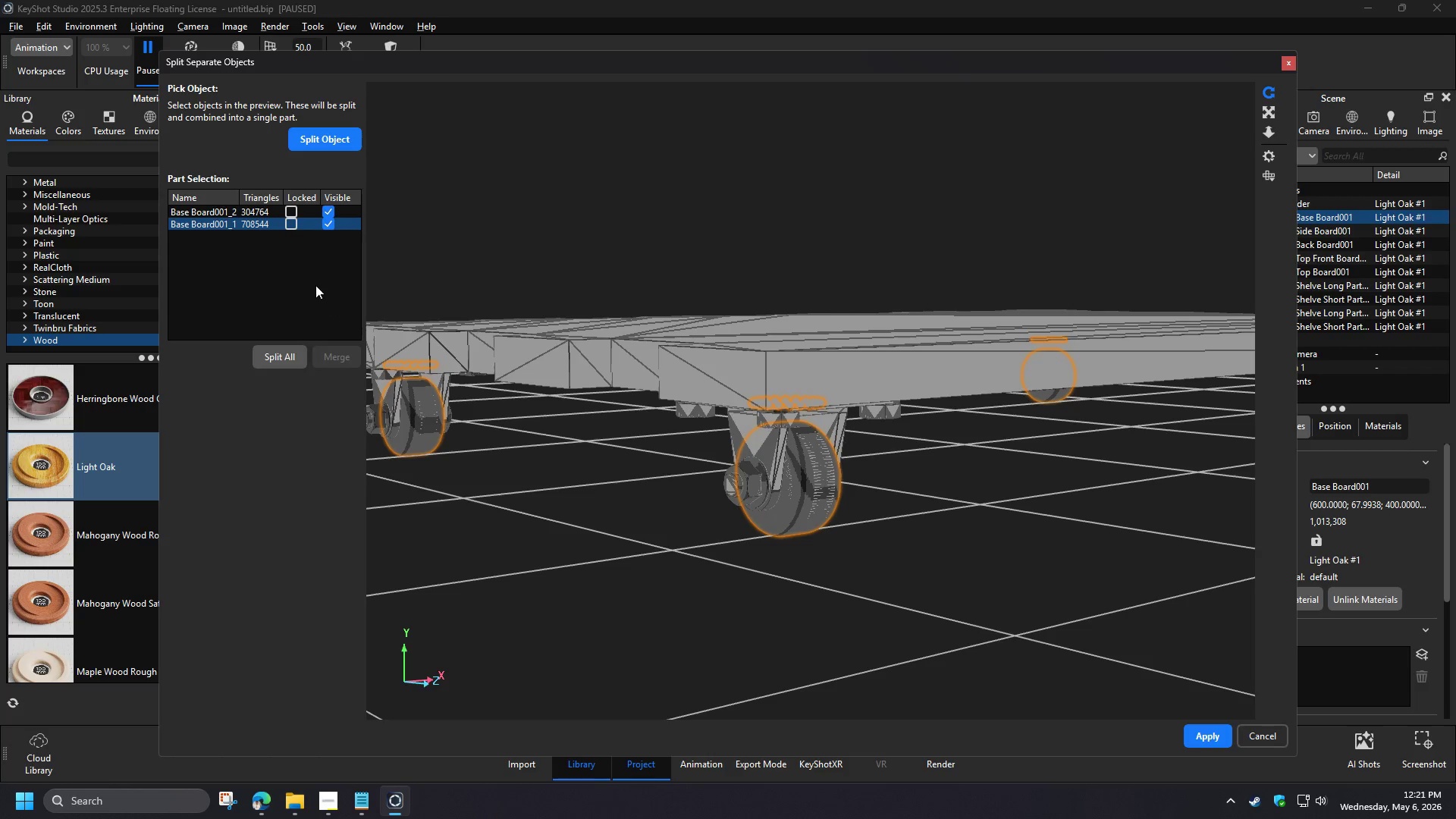 
left_click([302, 275])
 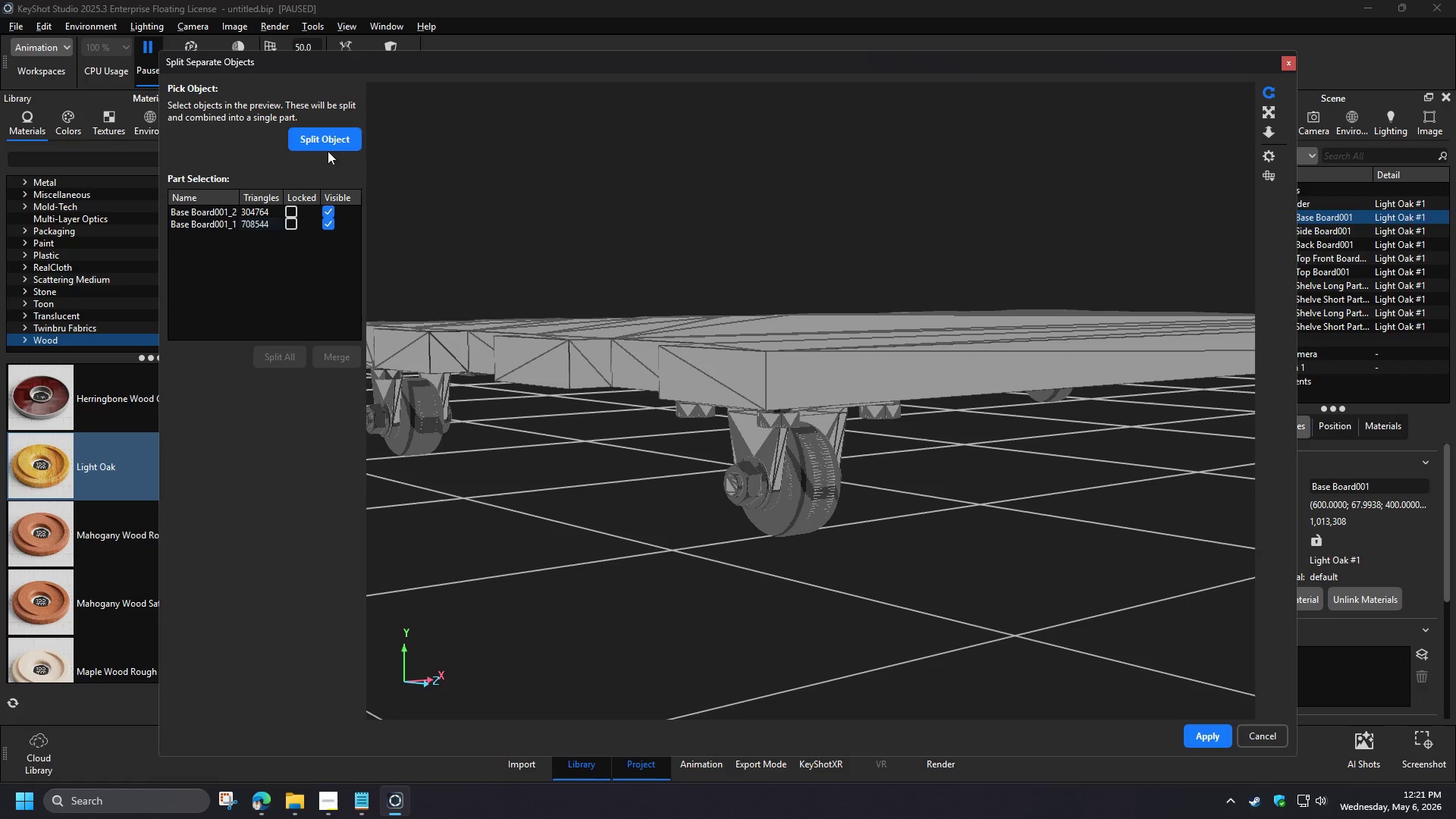 
left_click([328, 143])
 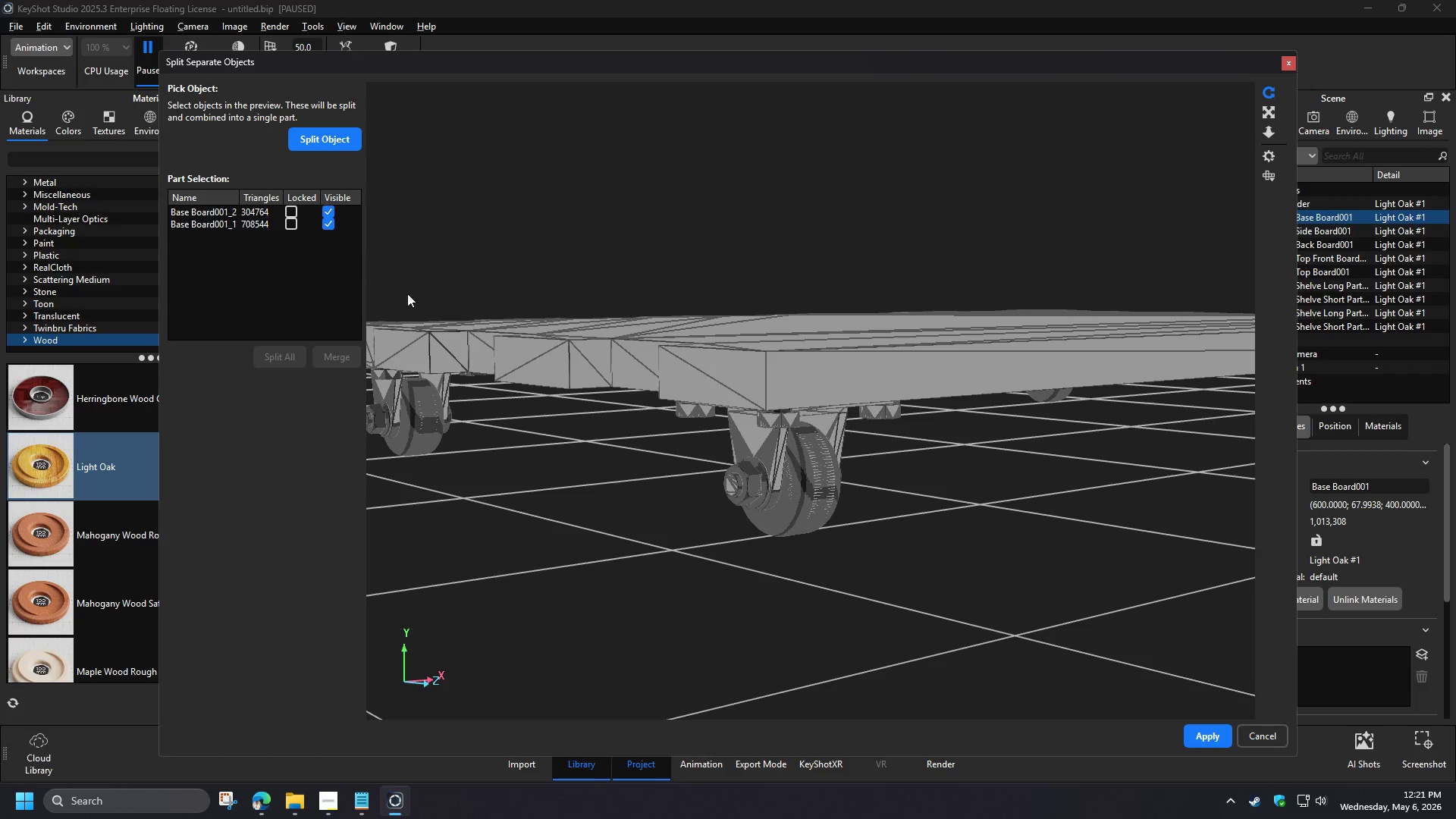 
left_click([1203, 745])
 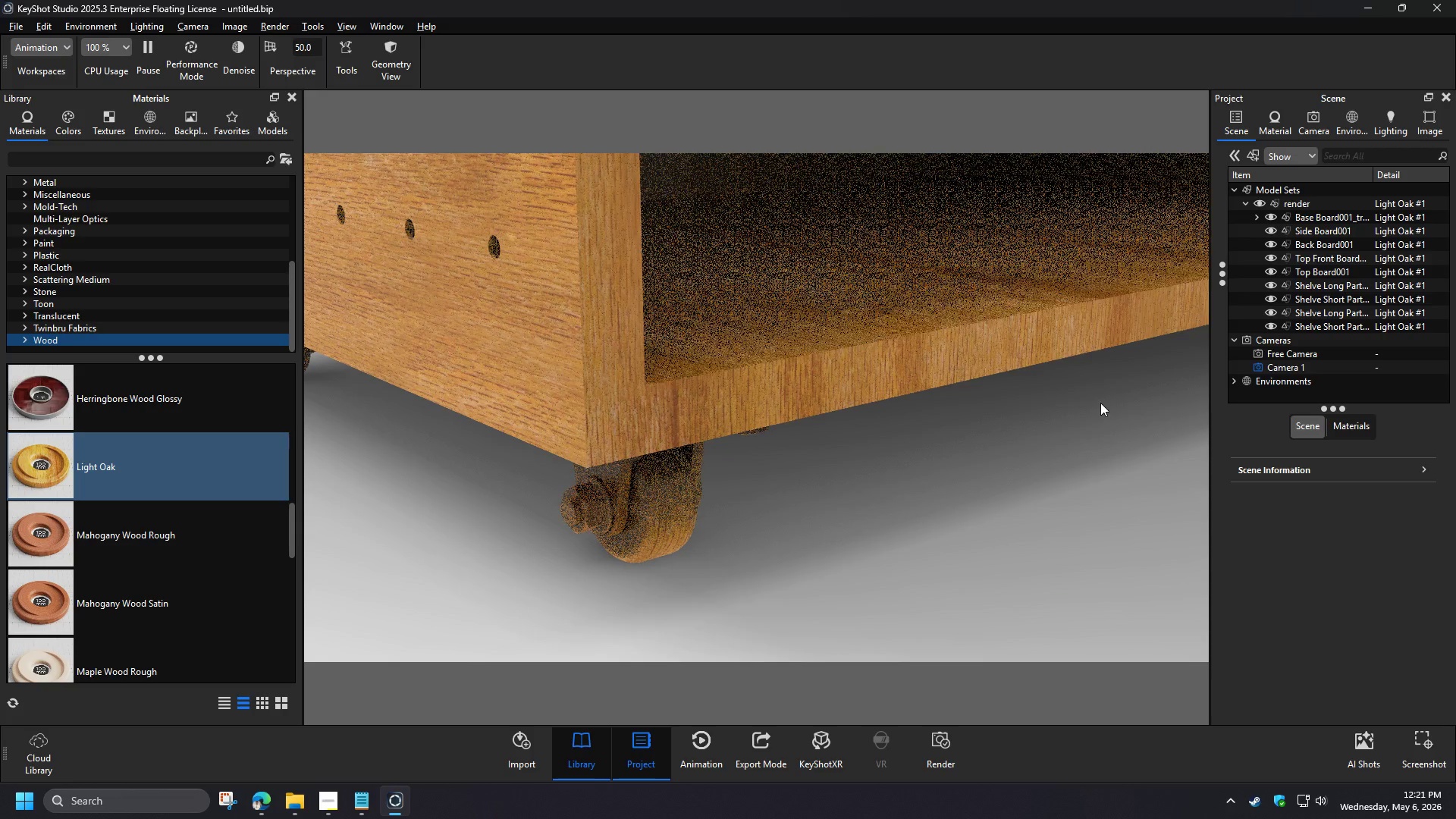 
left_click([1255, 218])
 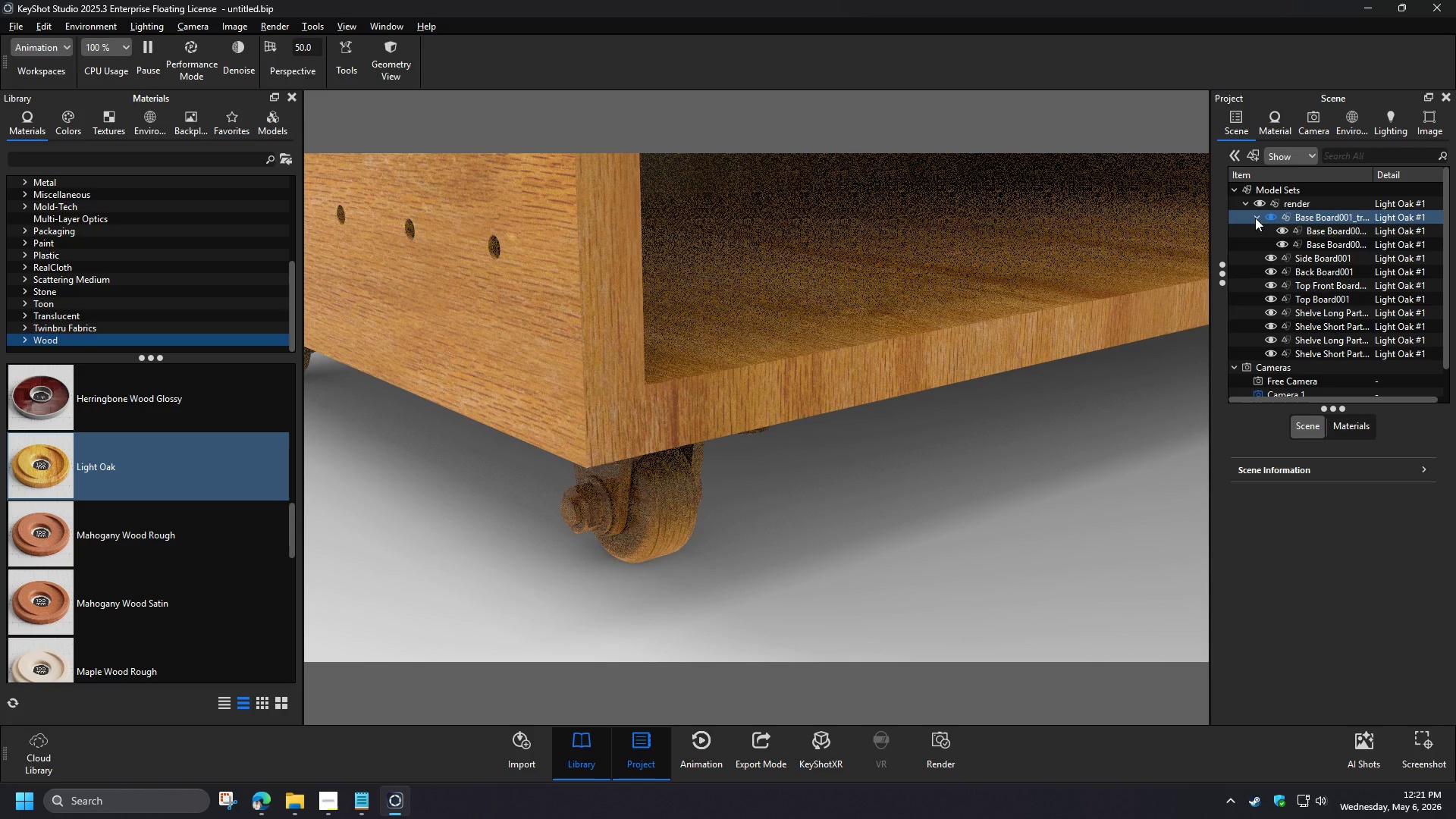 
left_click([1299, 234])
 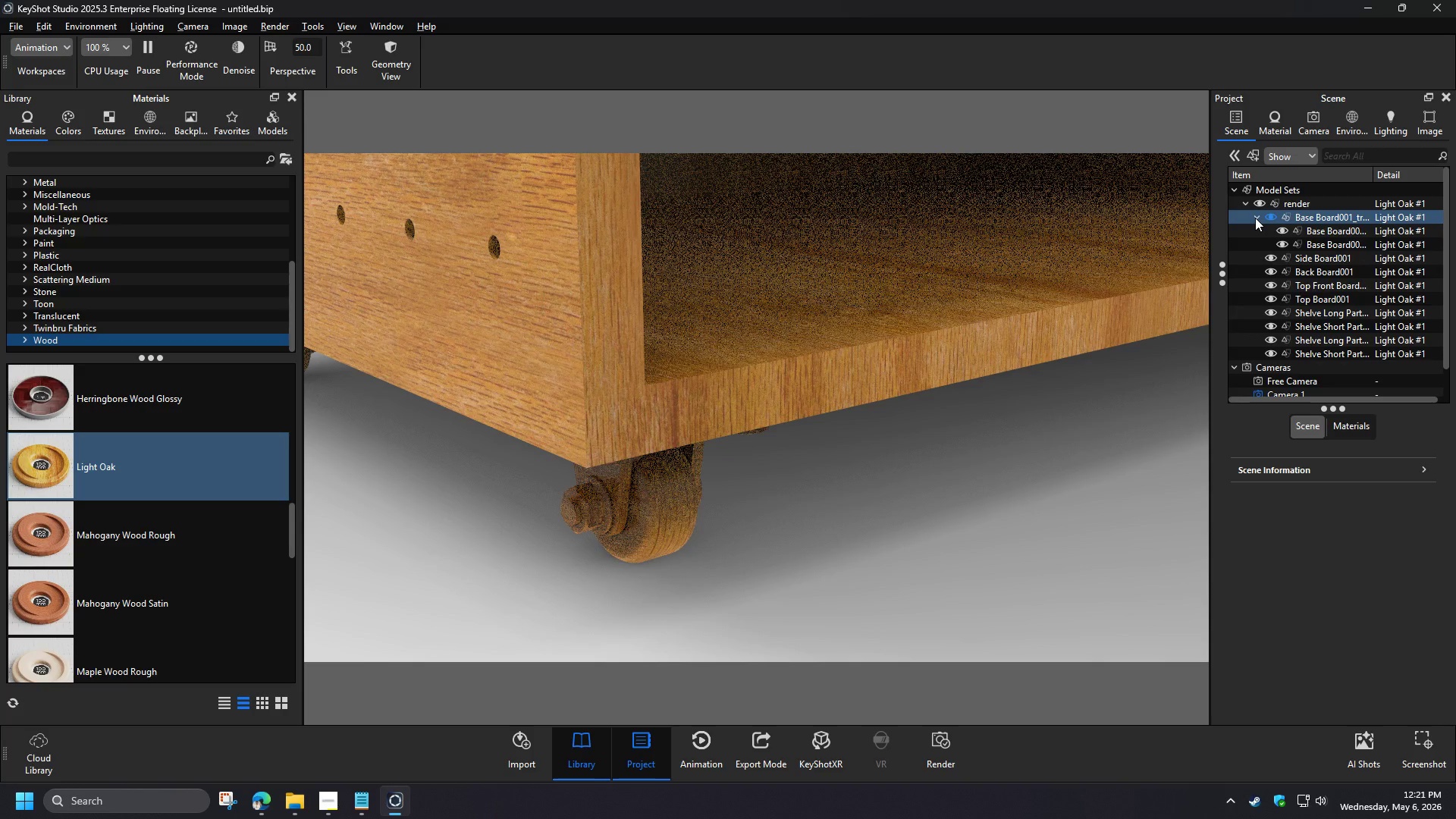 
left_click([1310, 245])
 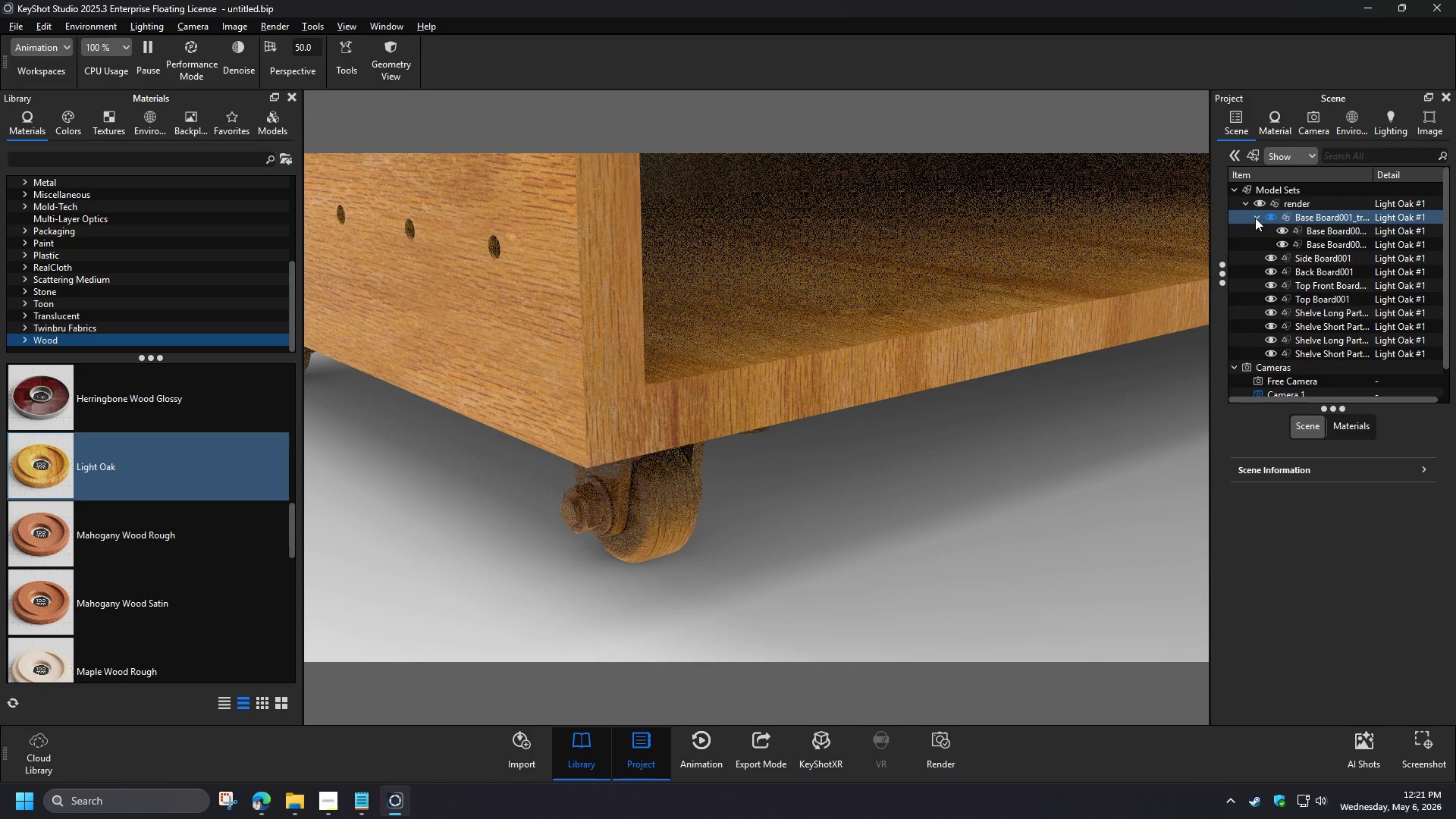 
right_click([1313, 243])
 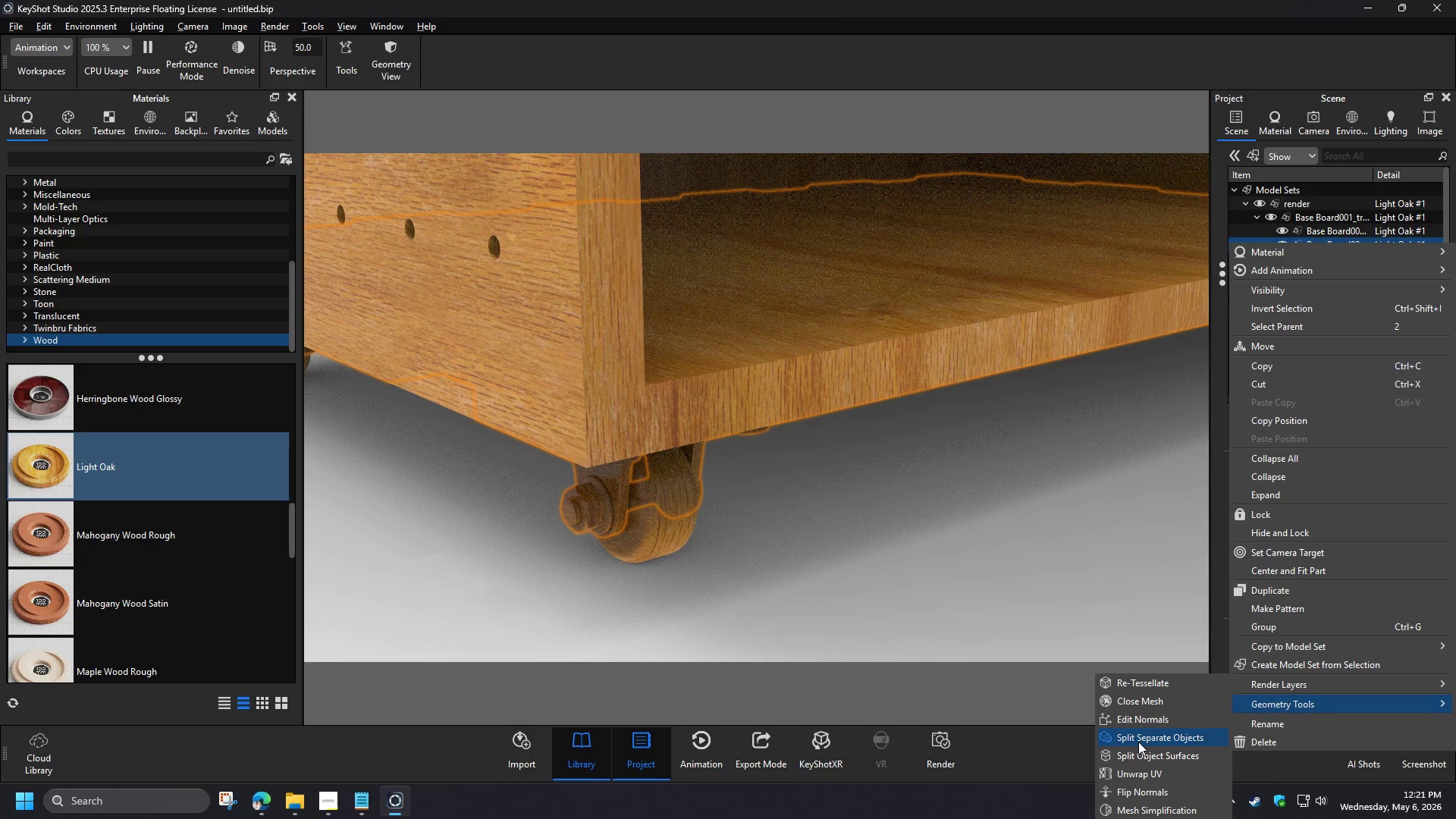 
left_click([1138, 742])
 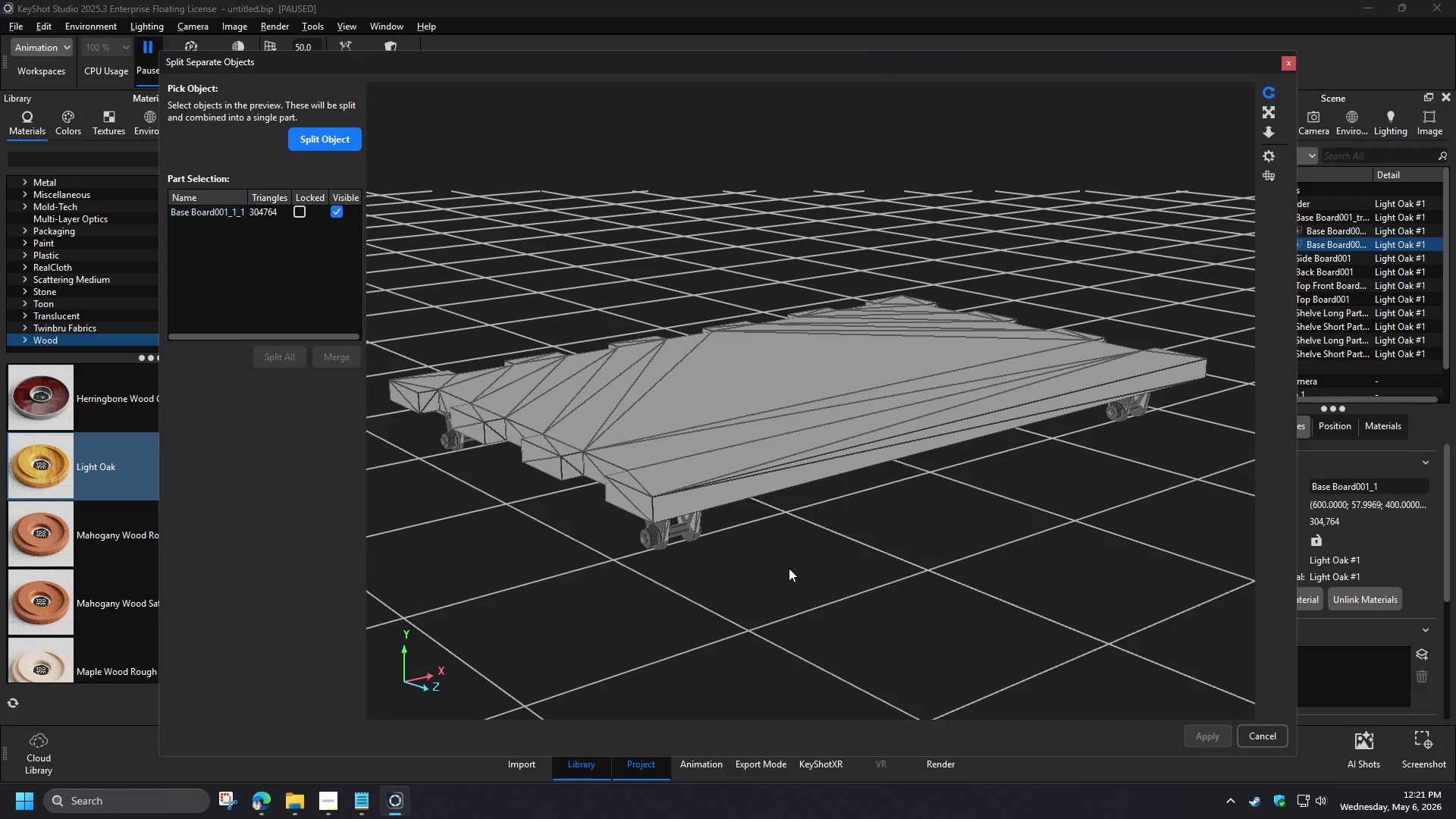 
scroll: coordinate [597, 565], scroll_direction: up, amount: 7.0
 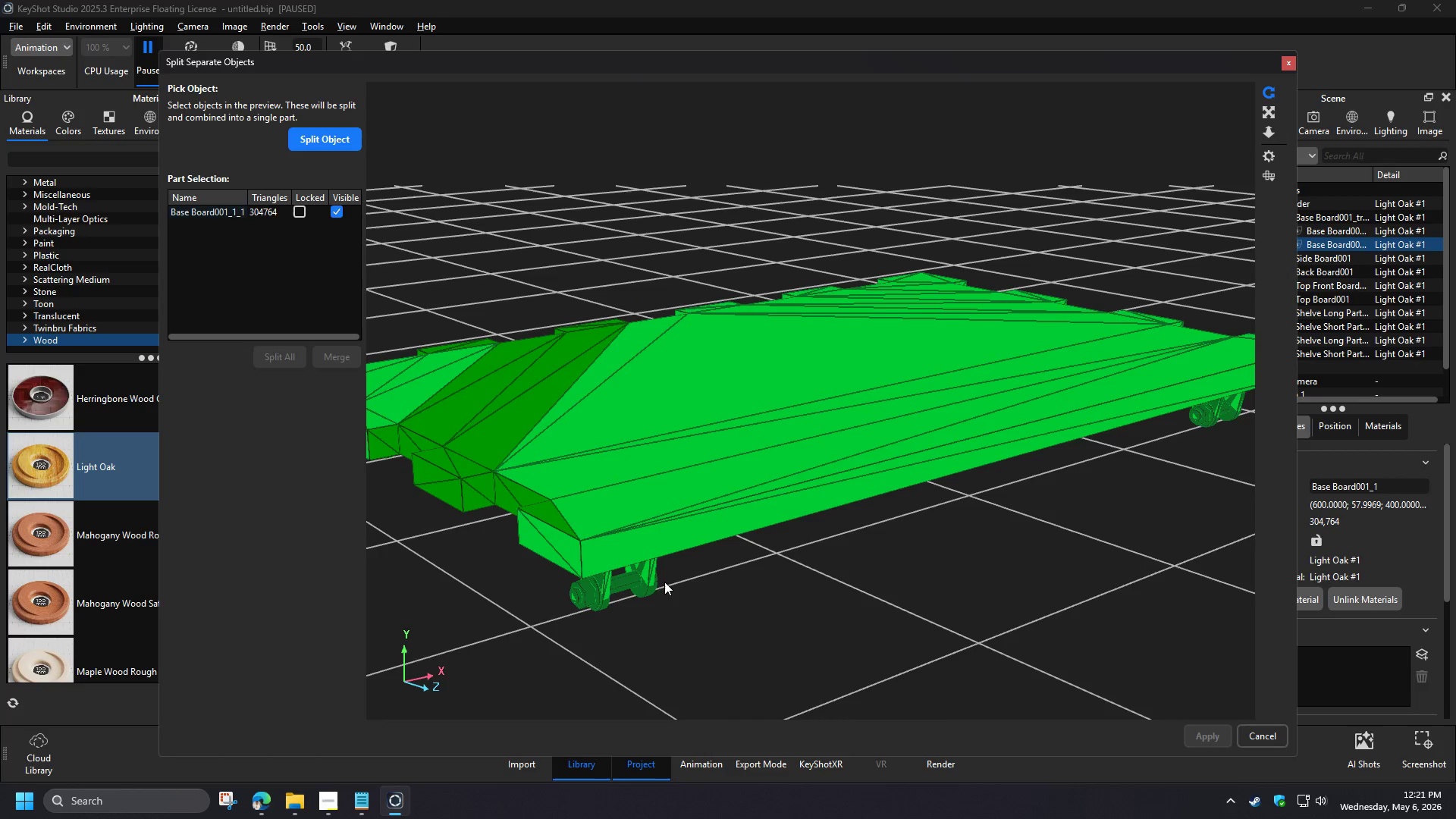 
left_click_drag(start_coordinate=[670, 614], to_coordinate=[704, 584])
 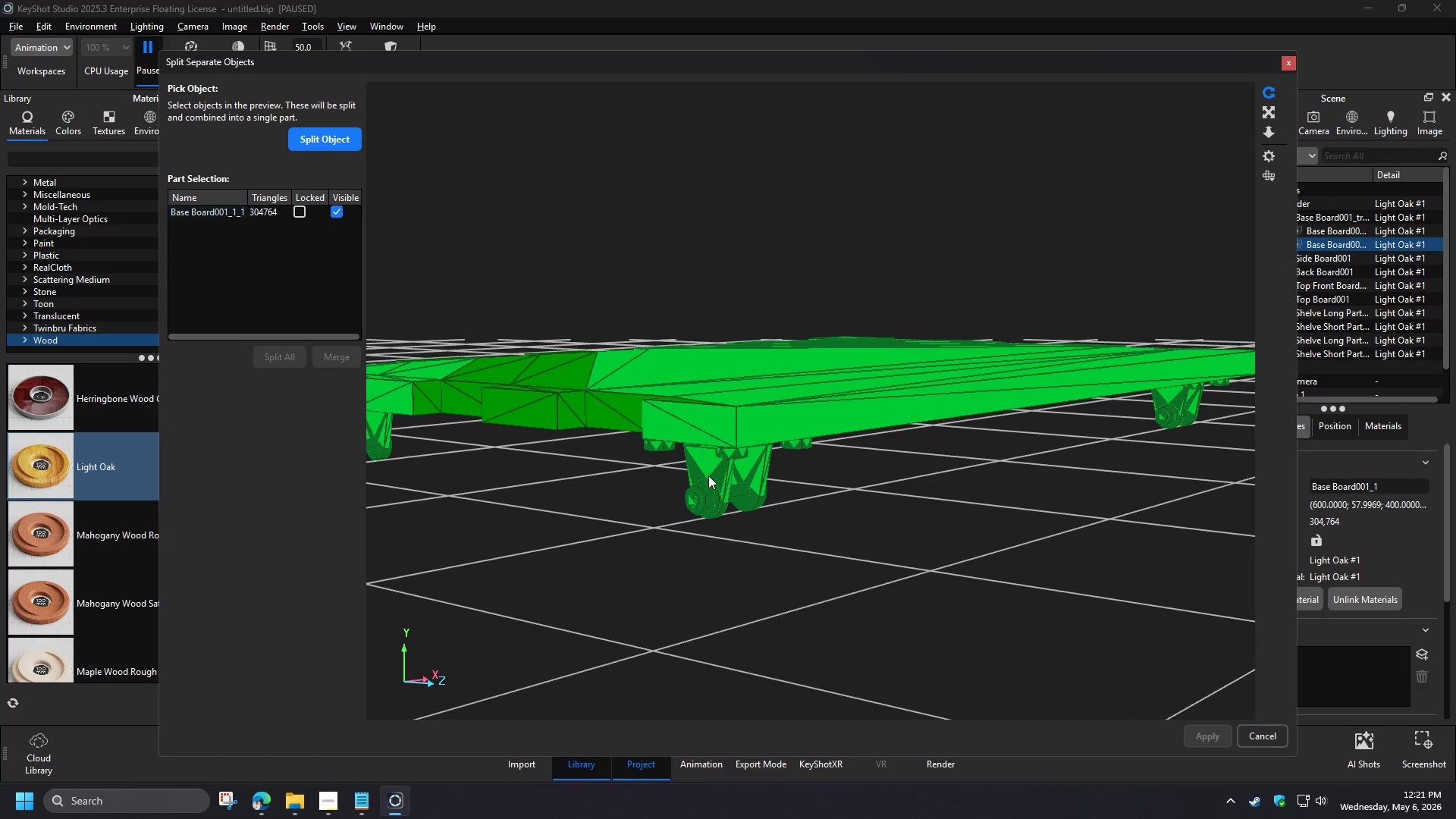 
left_click([708, 475])
 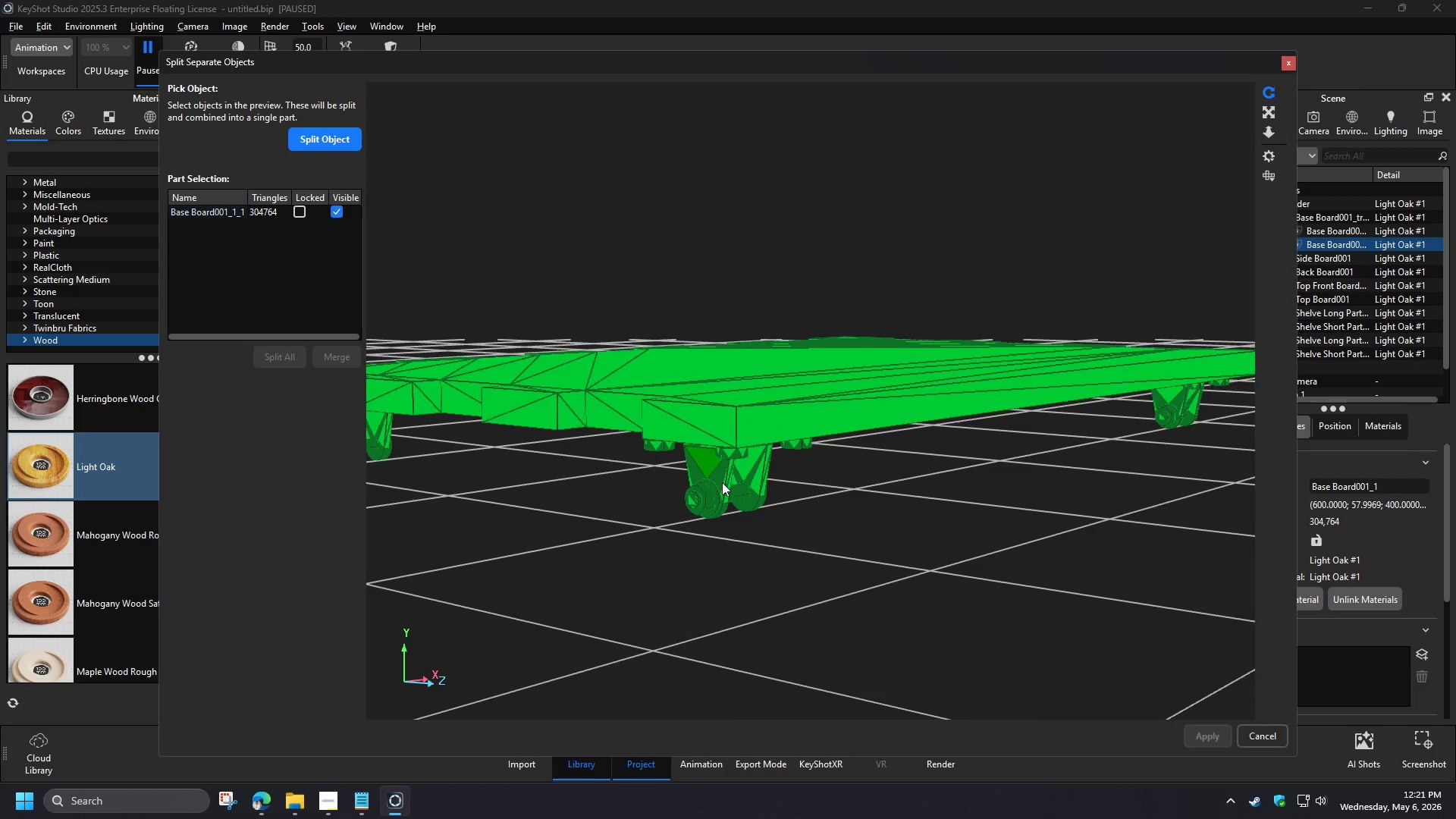 
left_click([724, 559])
 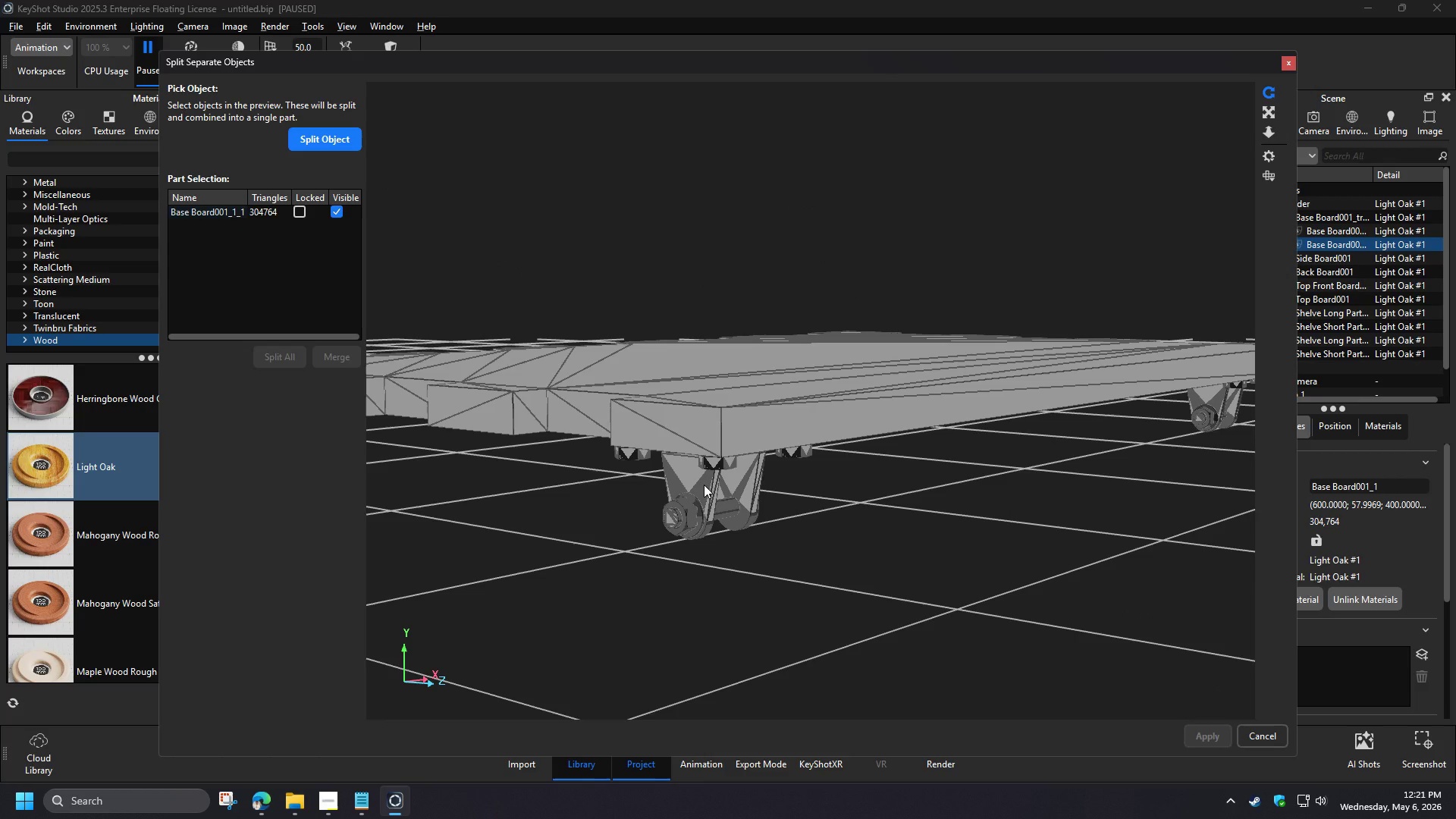 
scroll: coordinate [722, 482], scroll_direction: up, amount: 3.0
 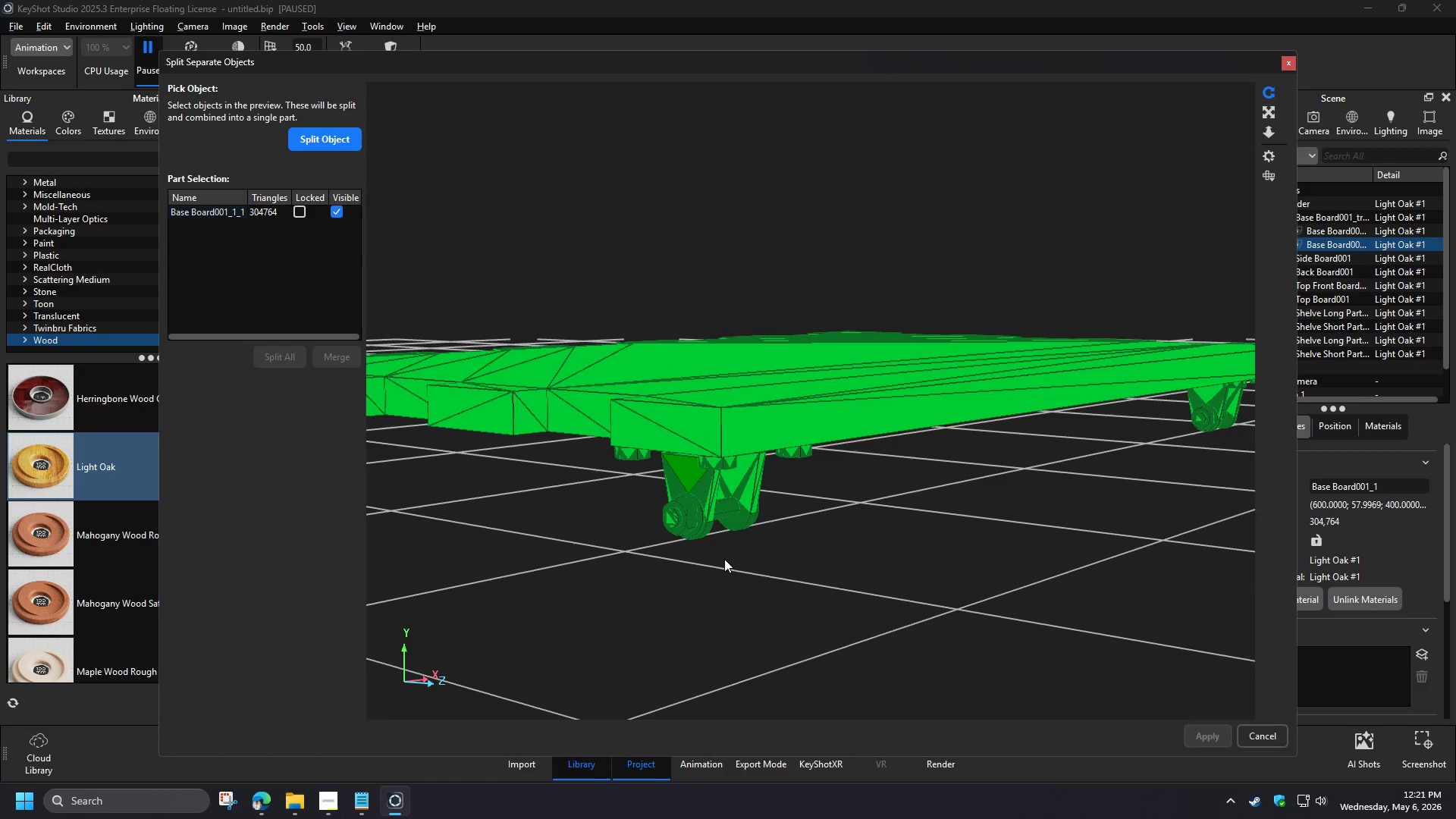 
left_click([704, 485])
 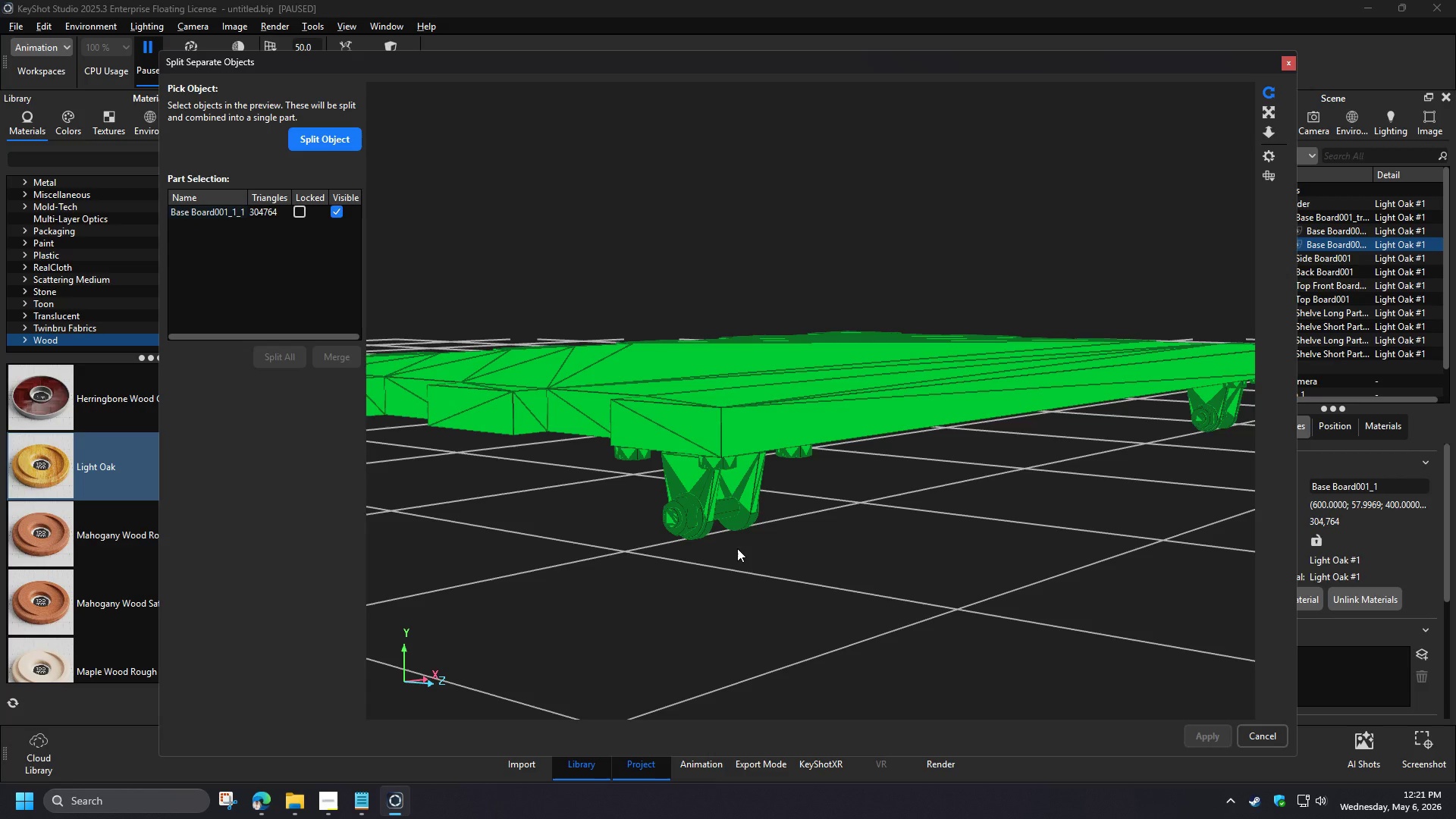 
left_click([738, 549])
 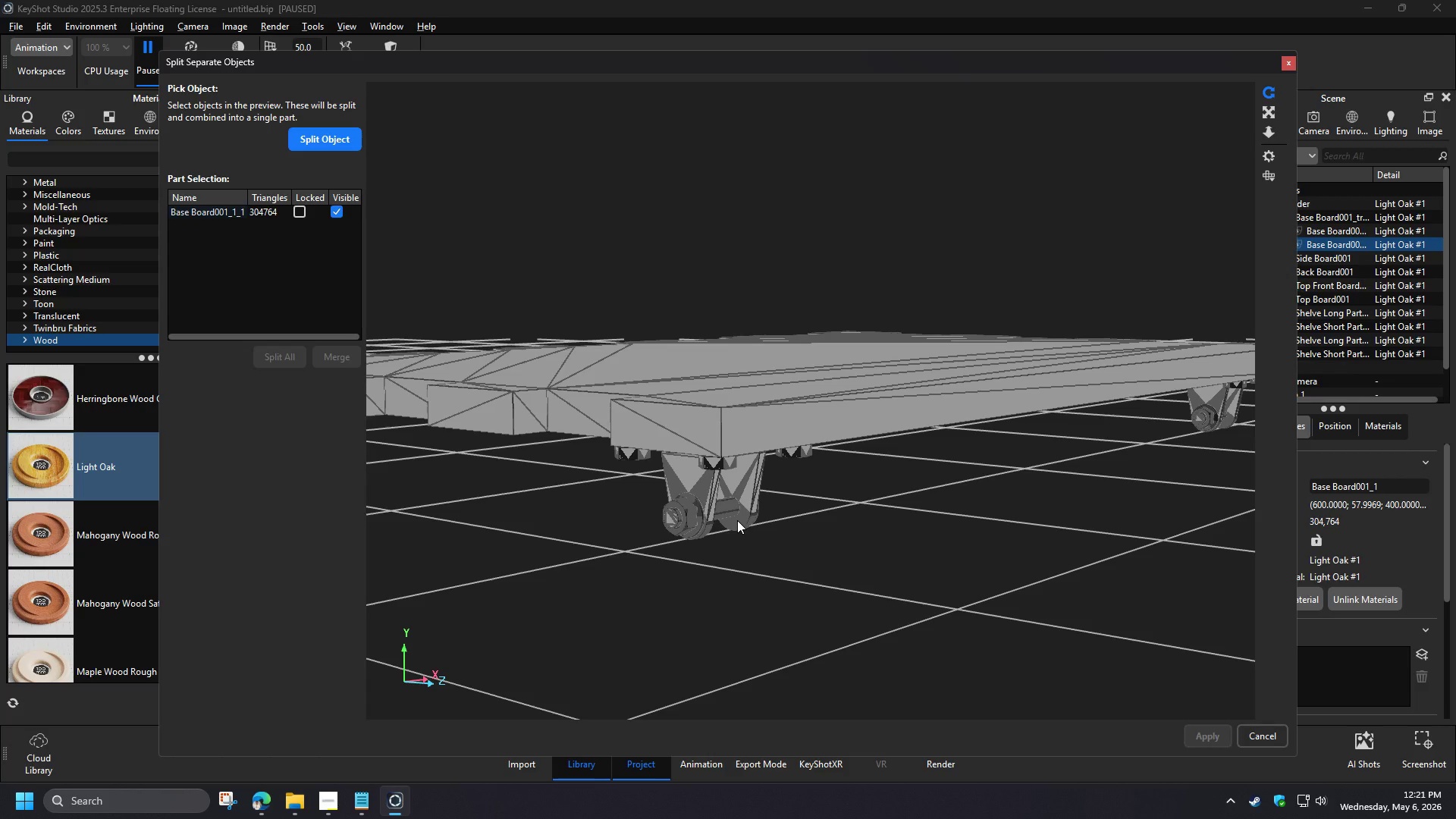 
left_click([737, 520])
 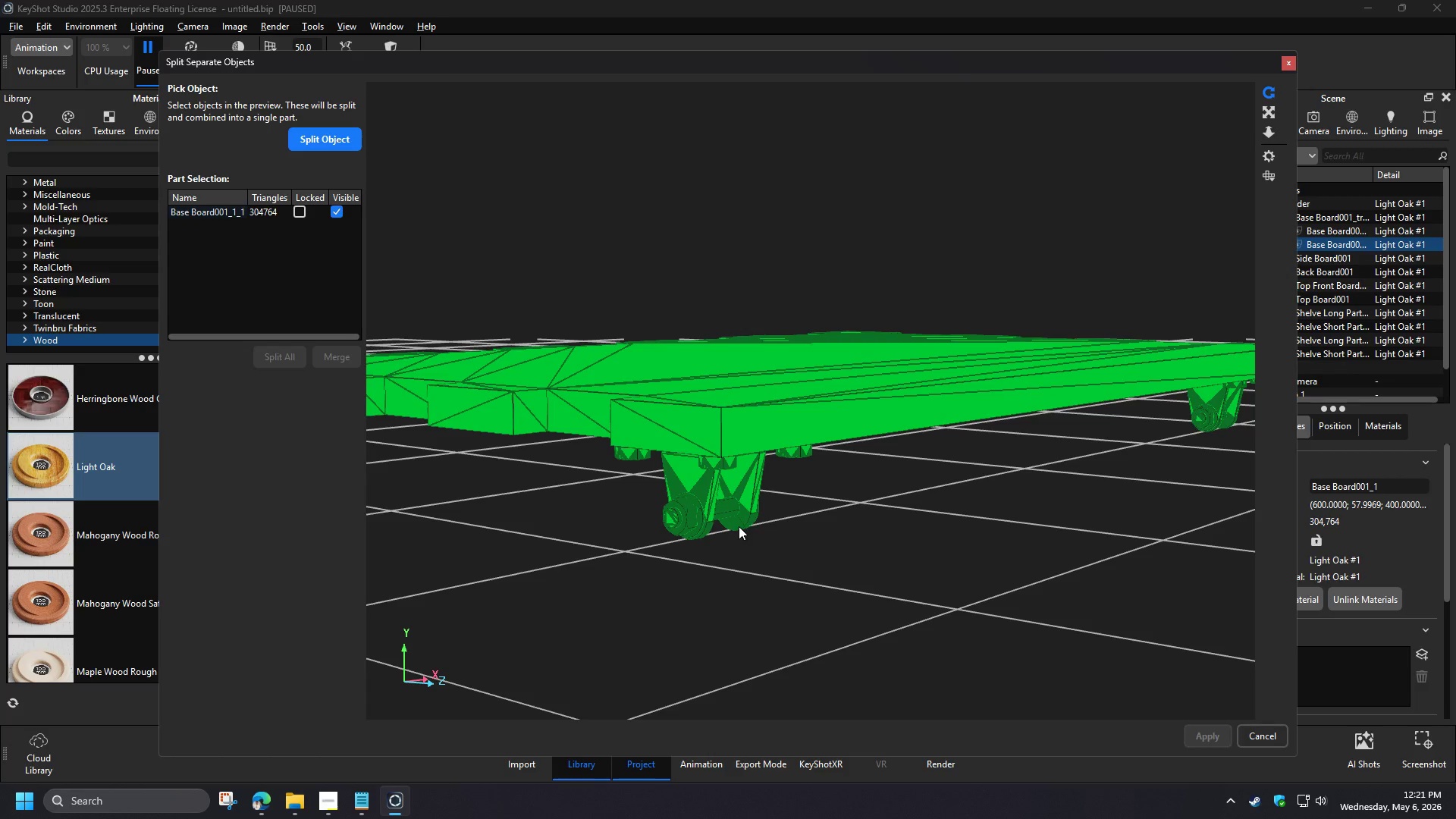 
left_click([756, 562])
 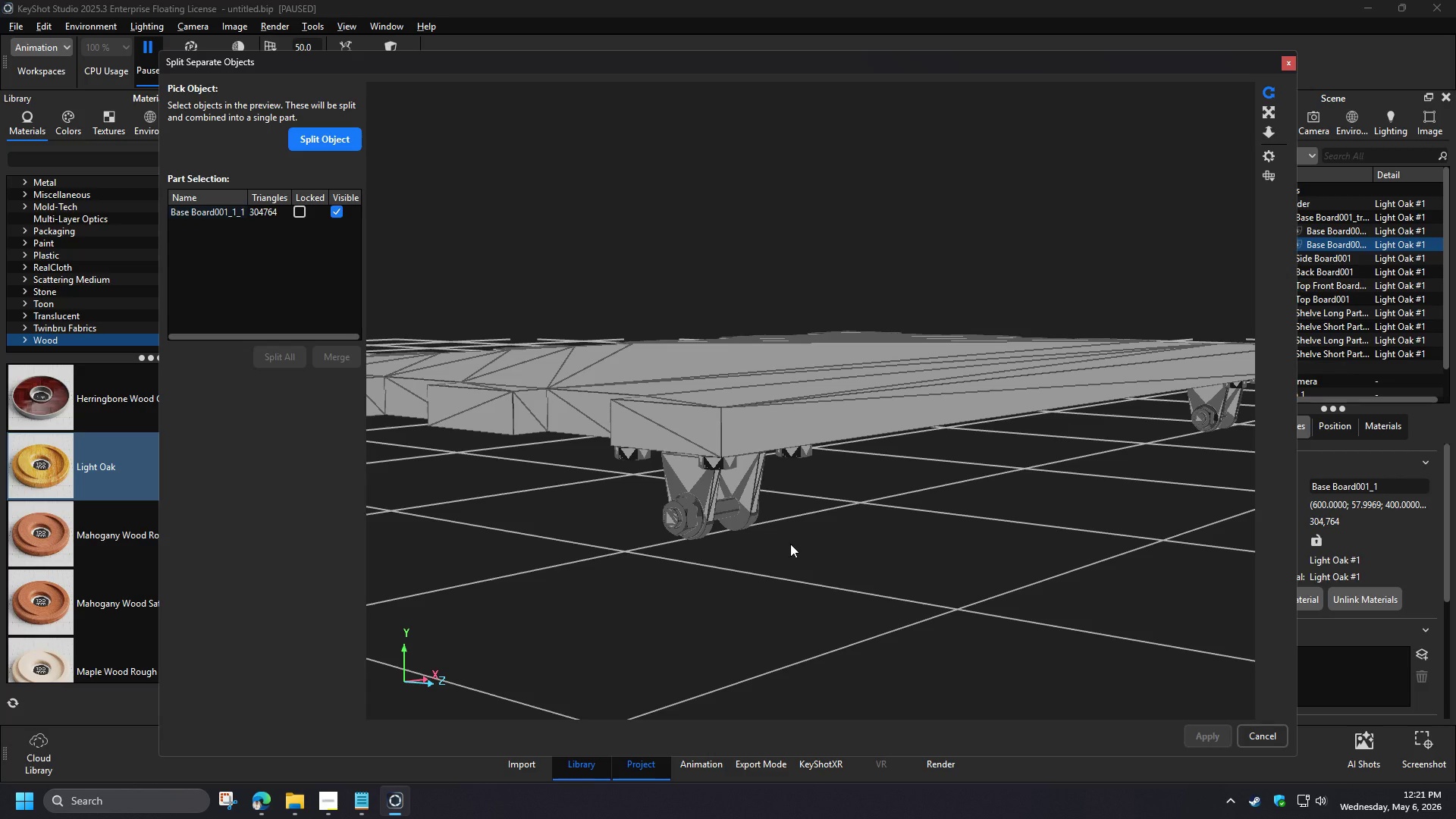 
hold_key(key=ShiftLeft, duration=0.73)
left_click_drag(start_coordinate=[791, 544], to_coordinate=[791, 523])
 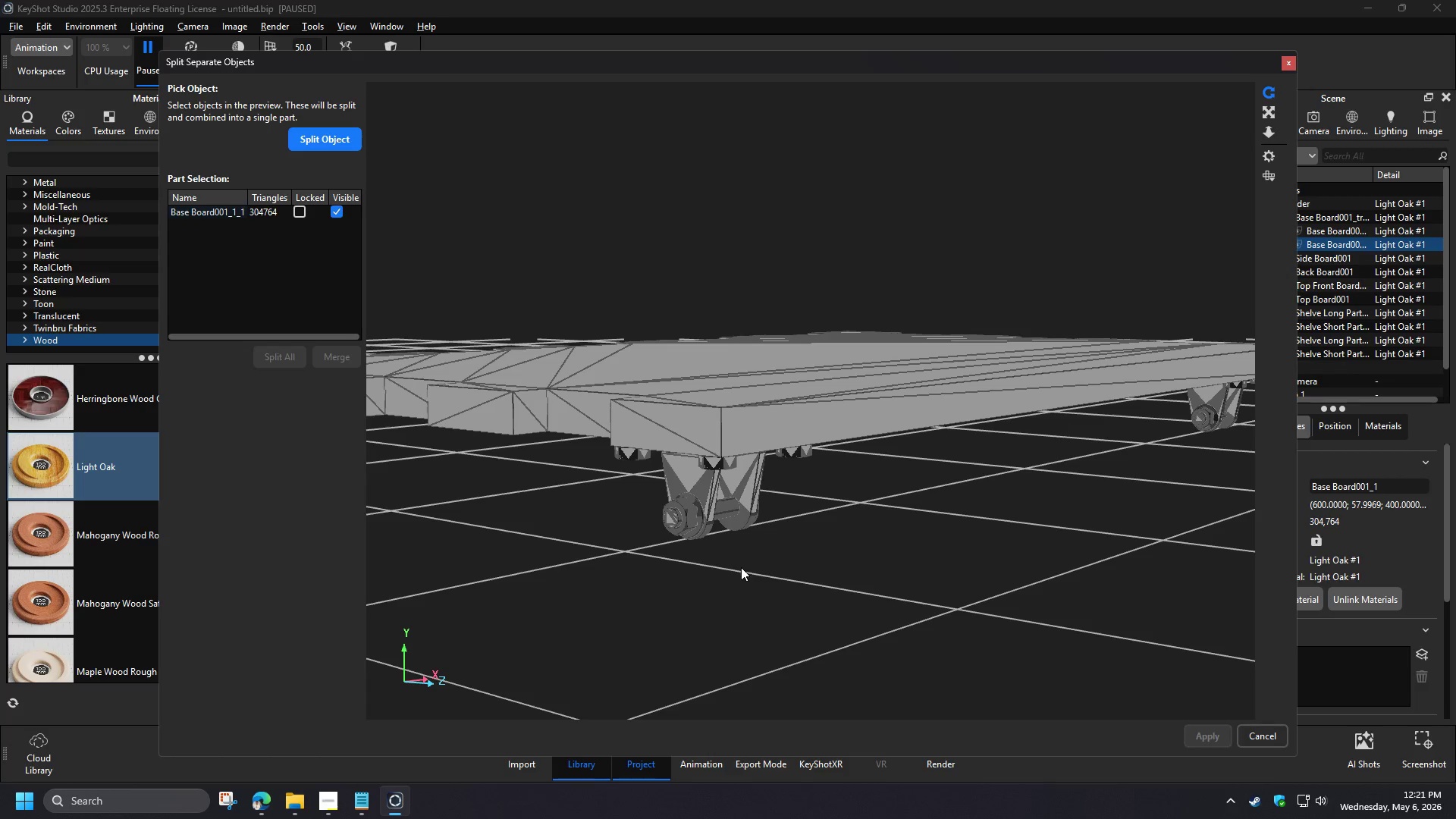 
left_click([741, 567])
 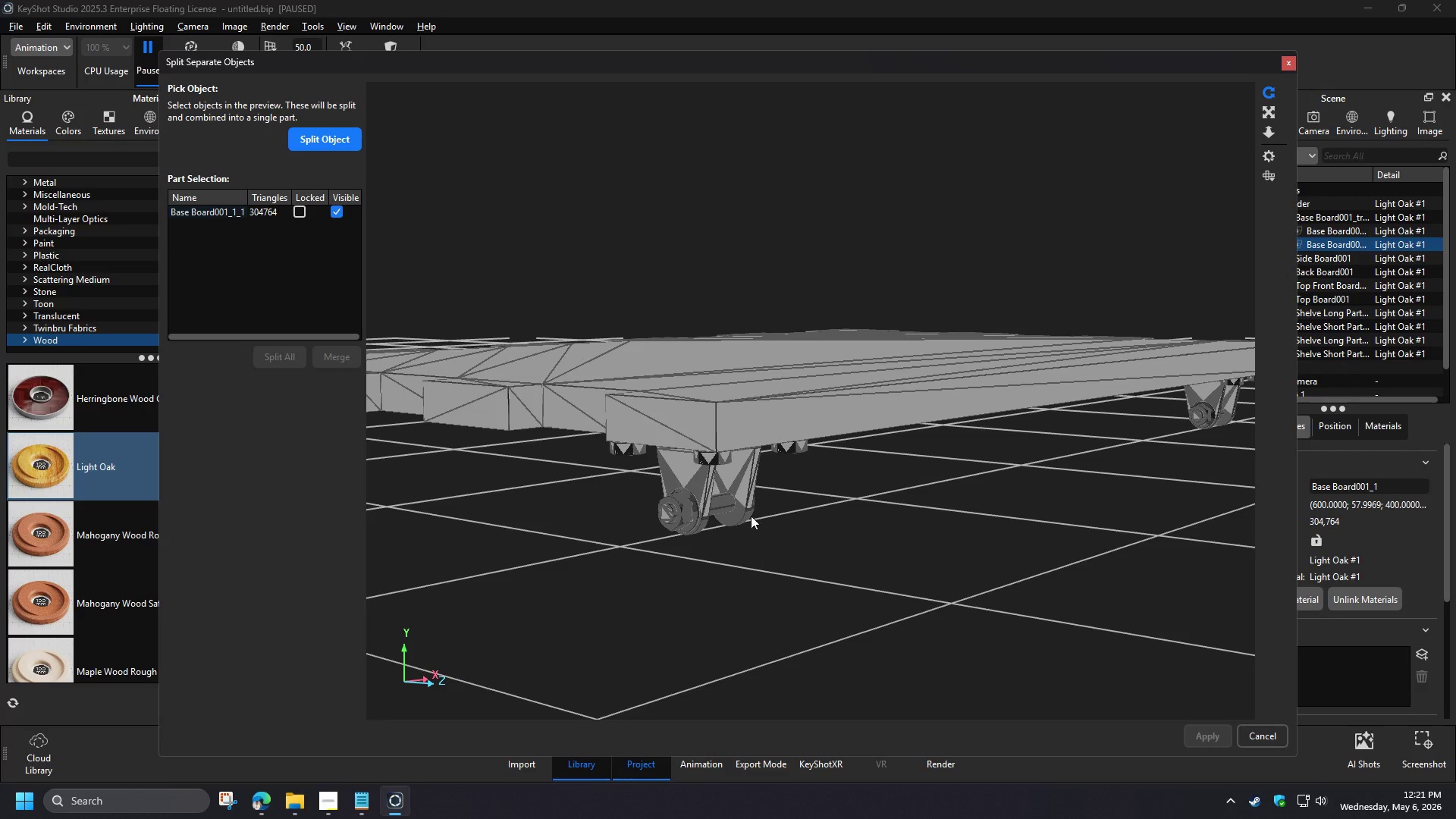 
left_click_drag(start_coordinate=[723, 538], to_coordinate=[711, 491])
 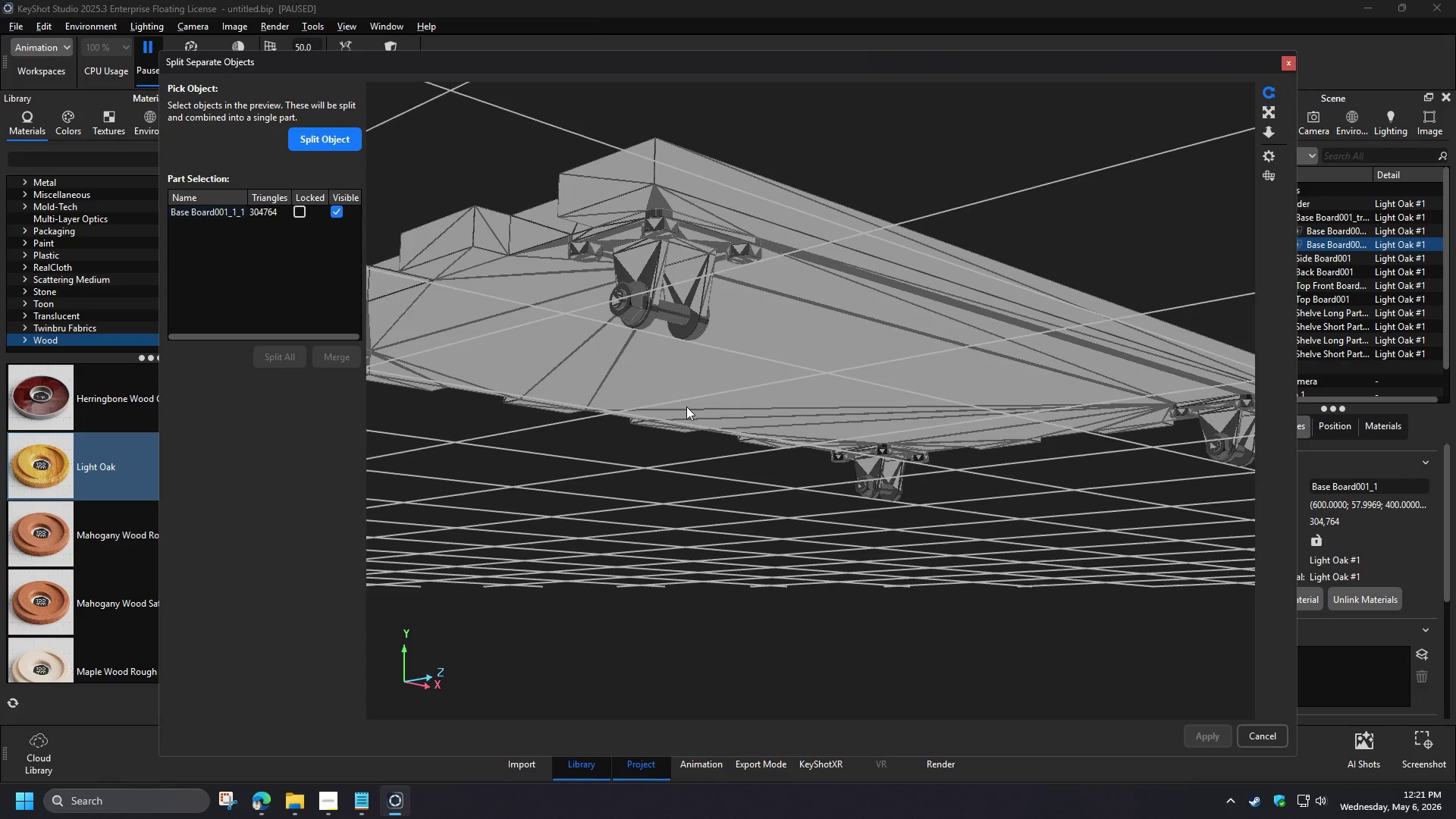 
left_click_drag(start_coordinate=[684, 416], to_coordinate=[699, 519])
 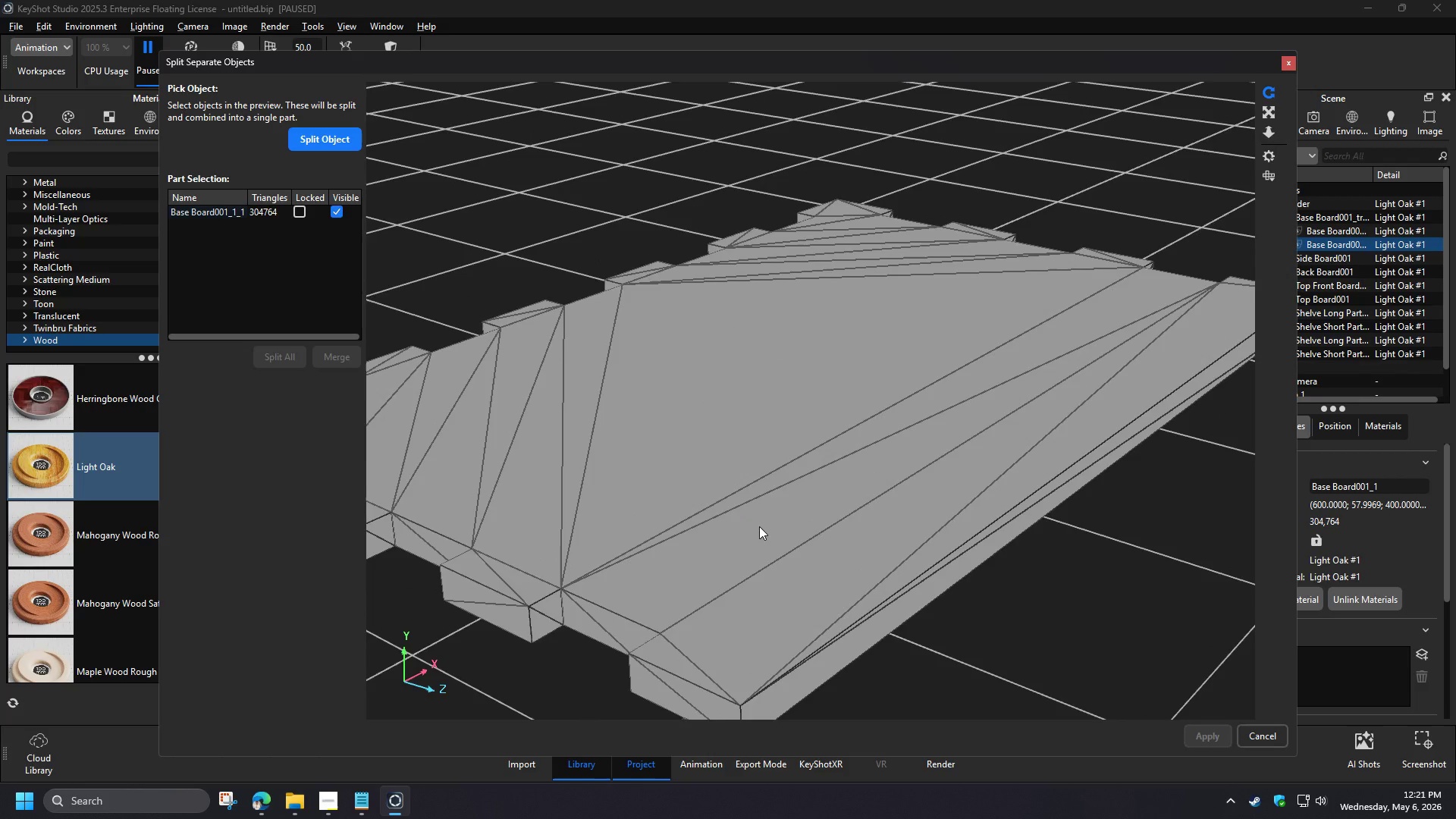 
left_click_drag(start_coordinate=[759, 526], to_coordinate=[744, 469])
 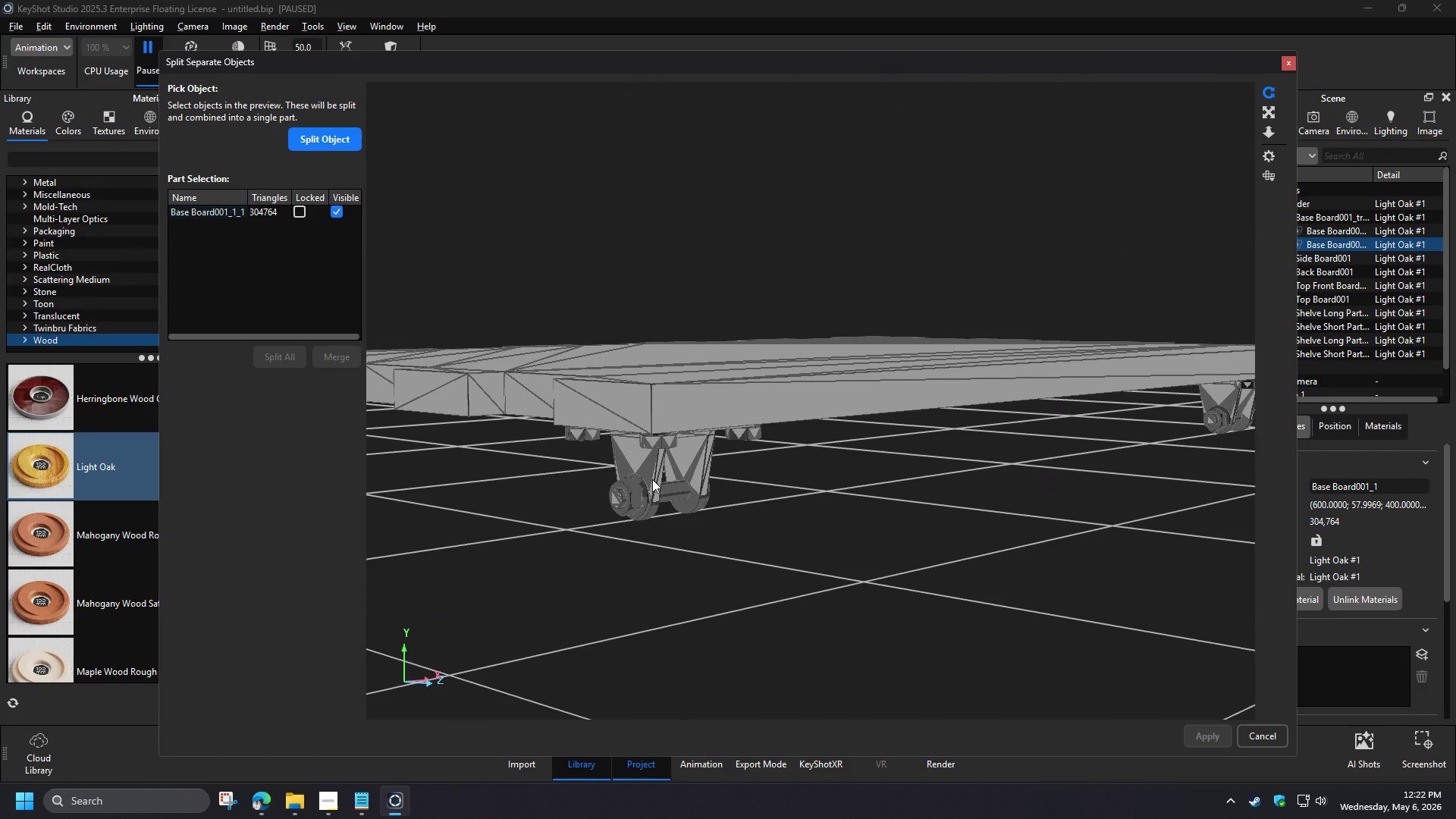 
left_click([652, 479])
 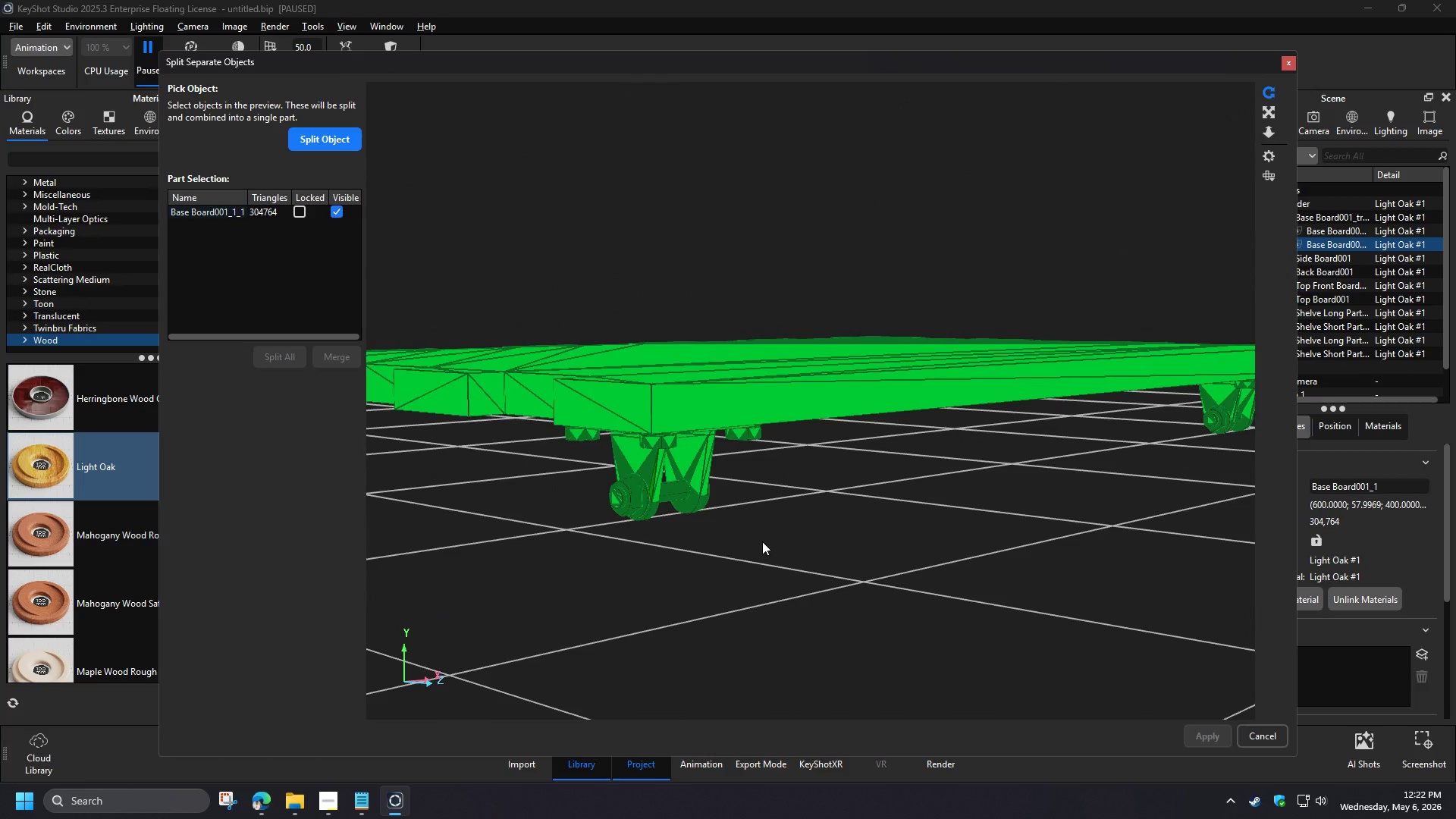 
left_click([762, 542])
 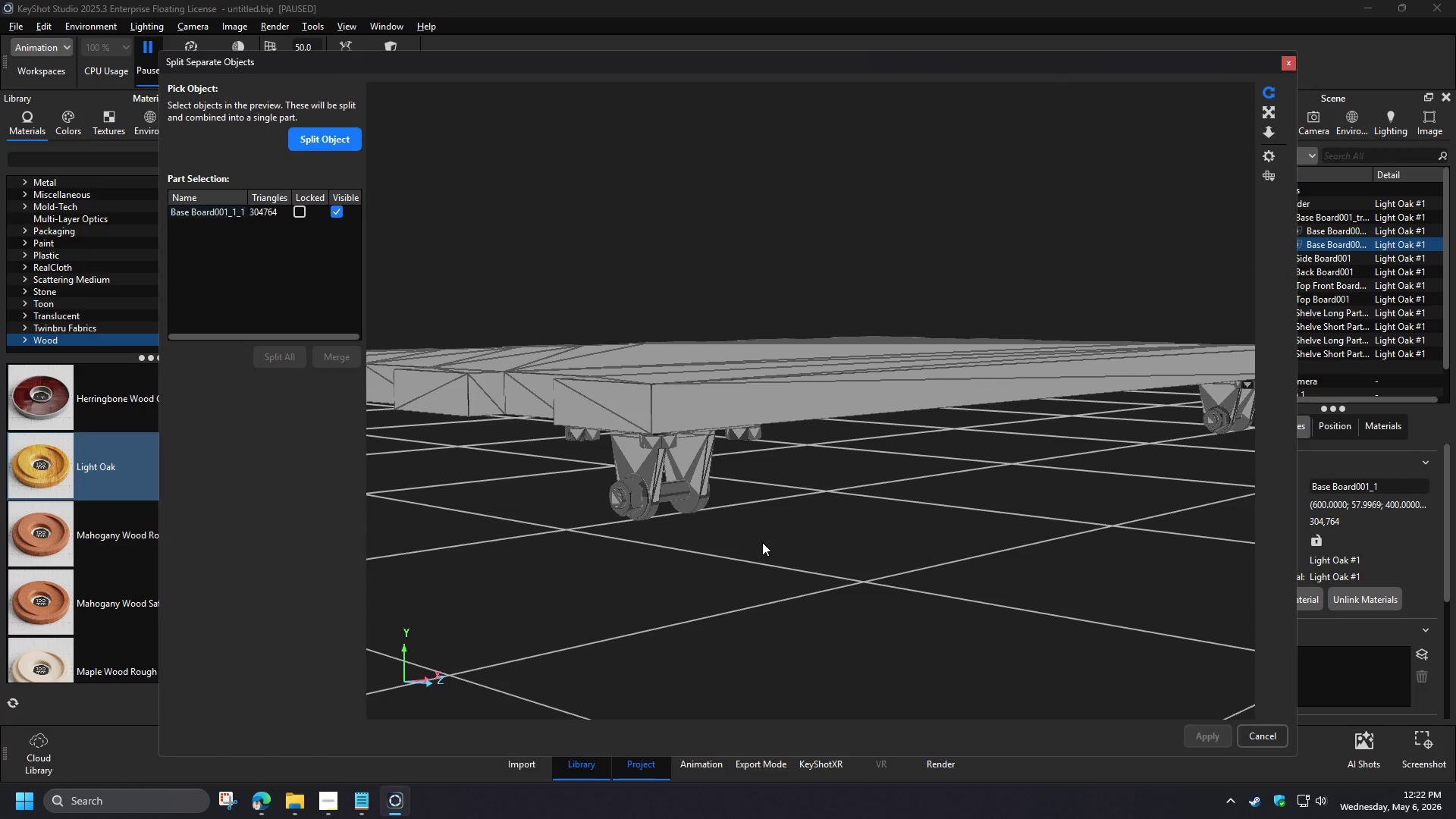 
wait(8.77)
 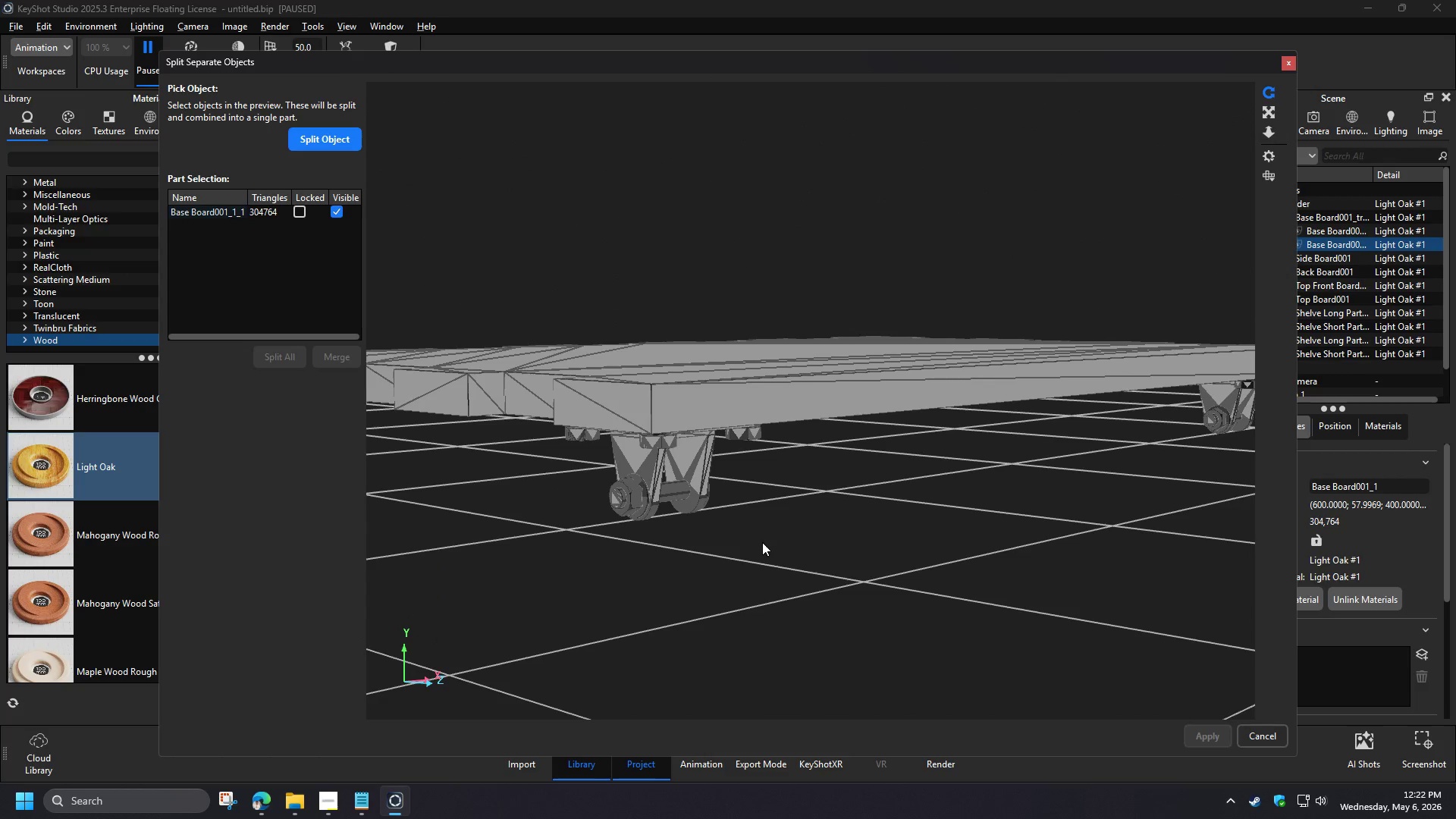 
left_click([330, 144])
 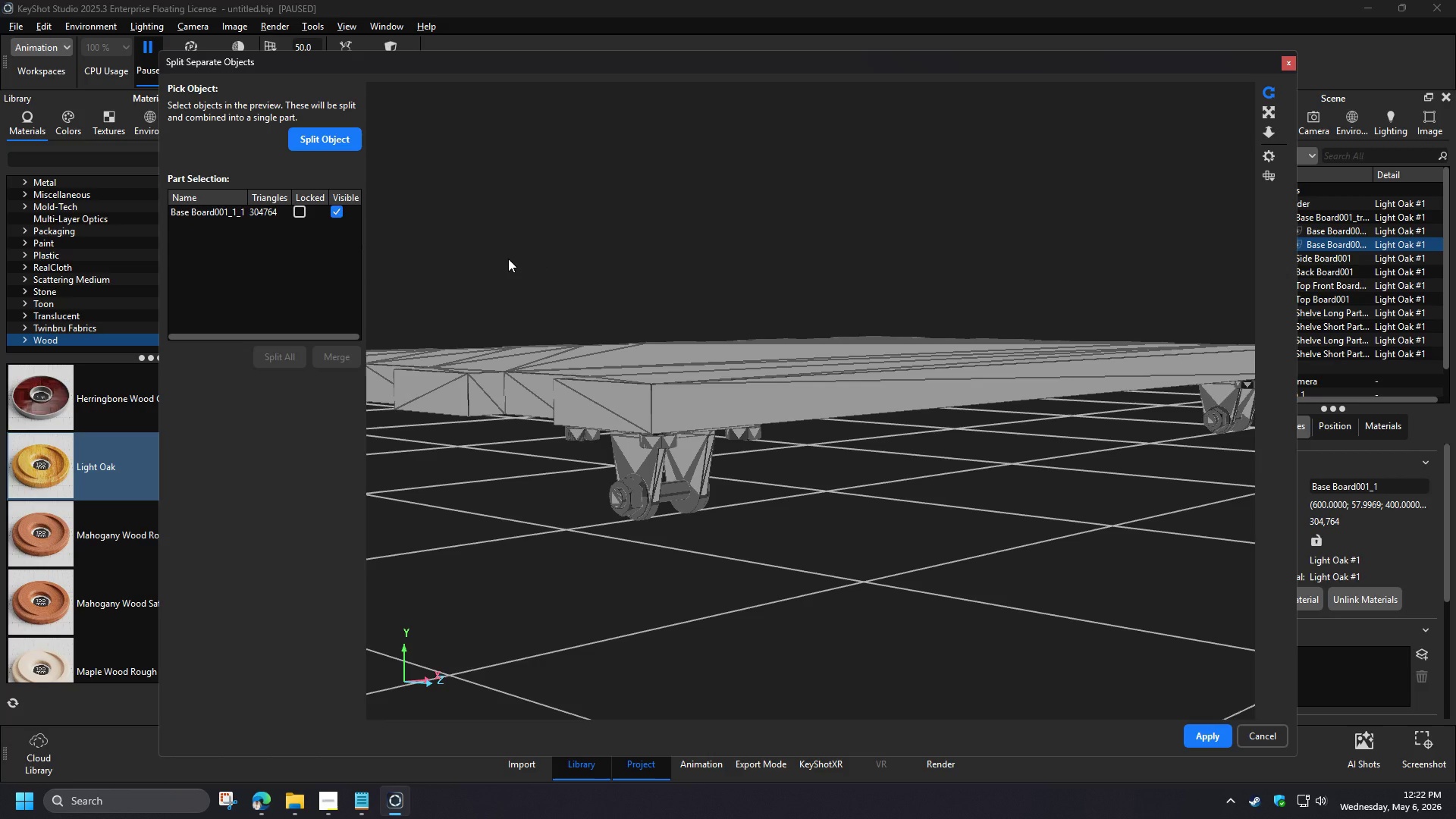 
left_click([508, 259])
 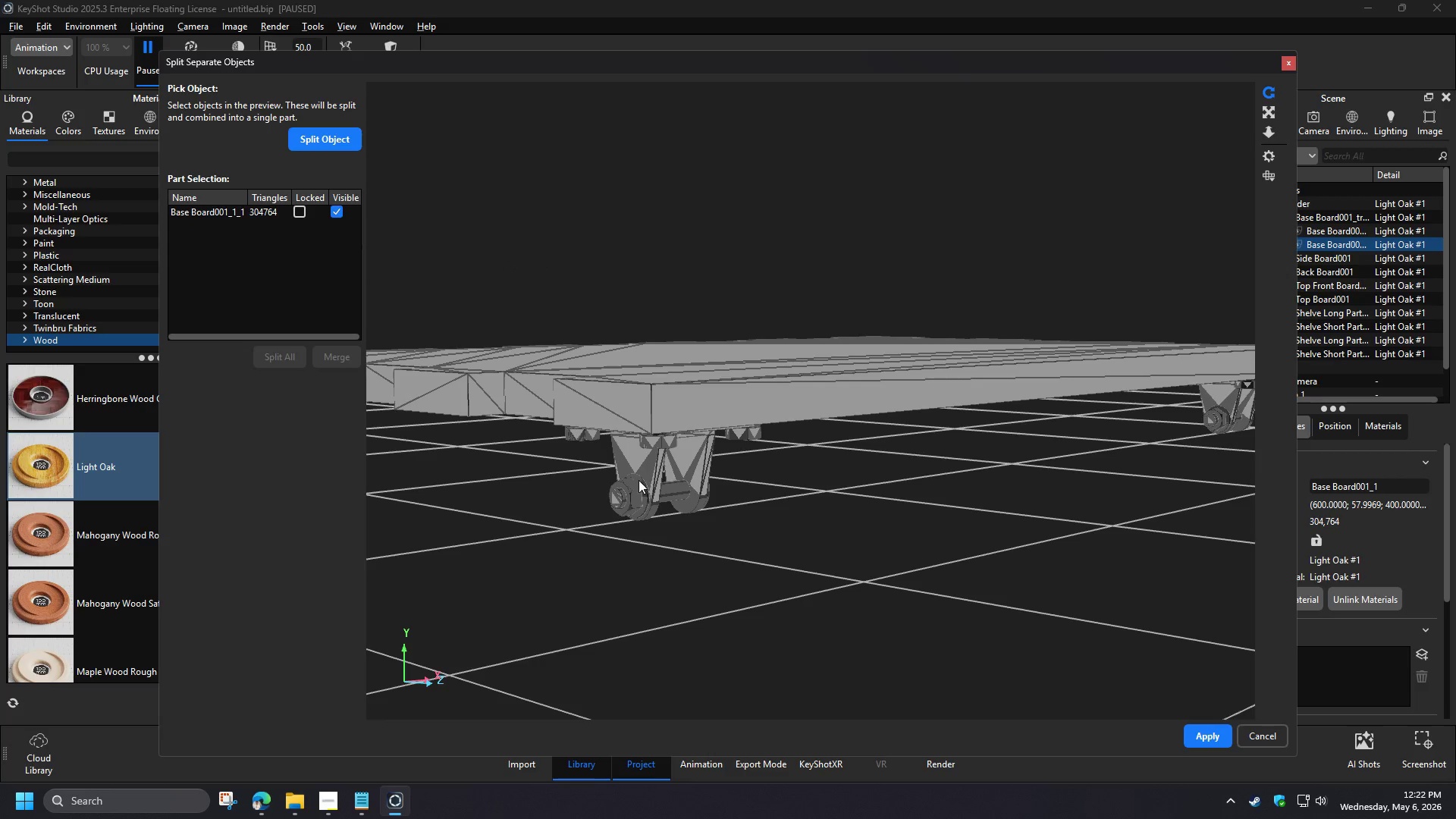 
left_click([637, 488])
 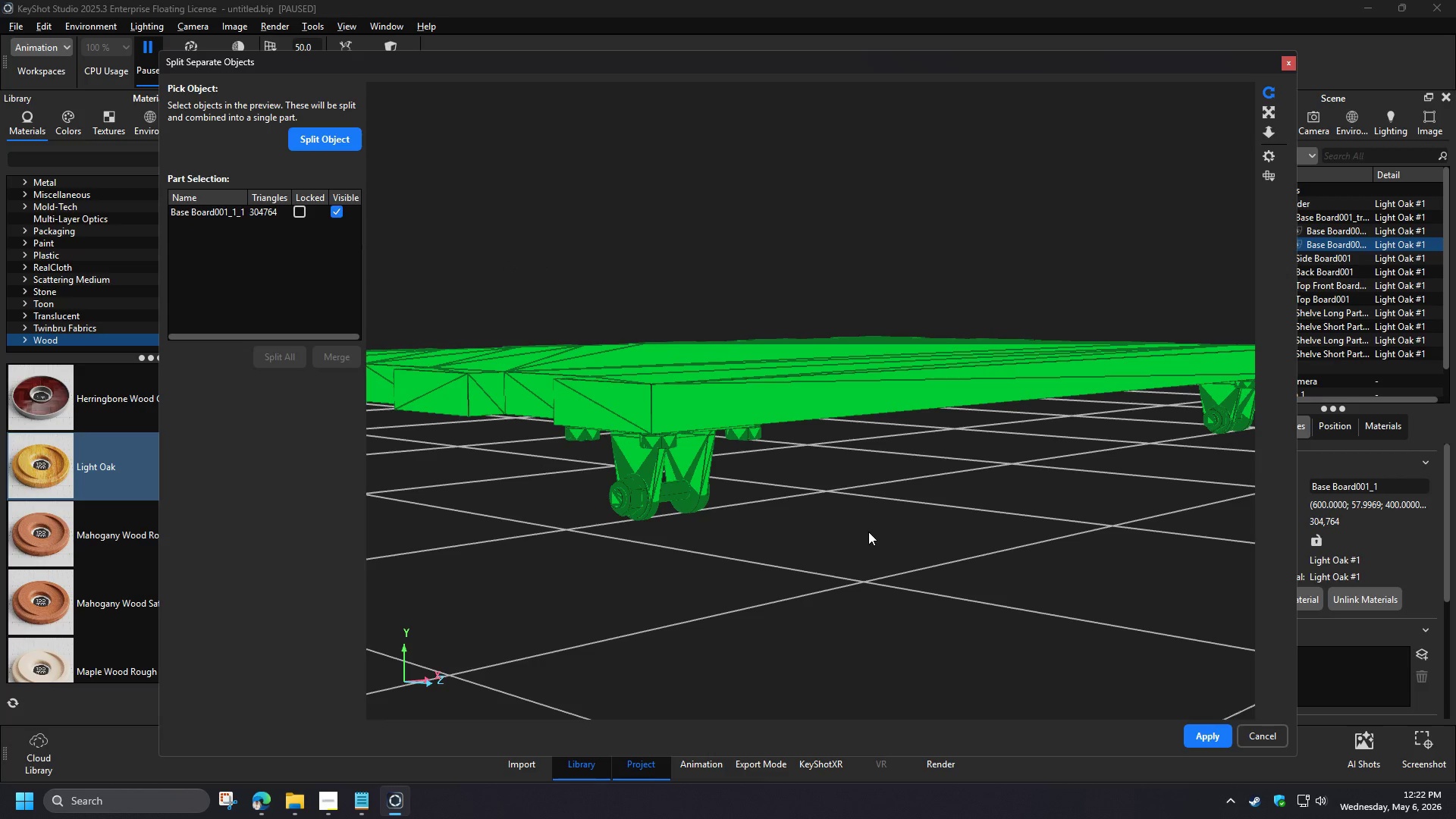 
left_click_drag(start_coordinate=[927, 530], to_coordinate=[920, 563])
 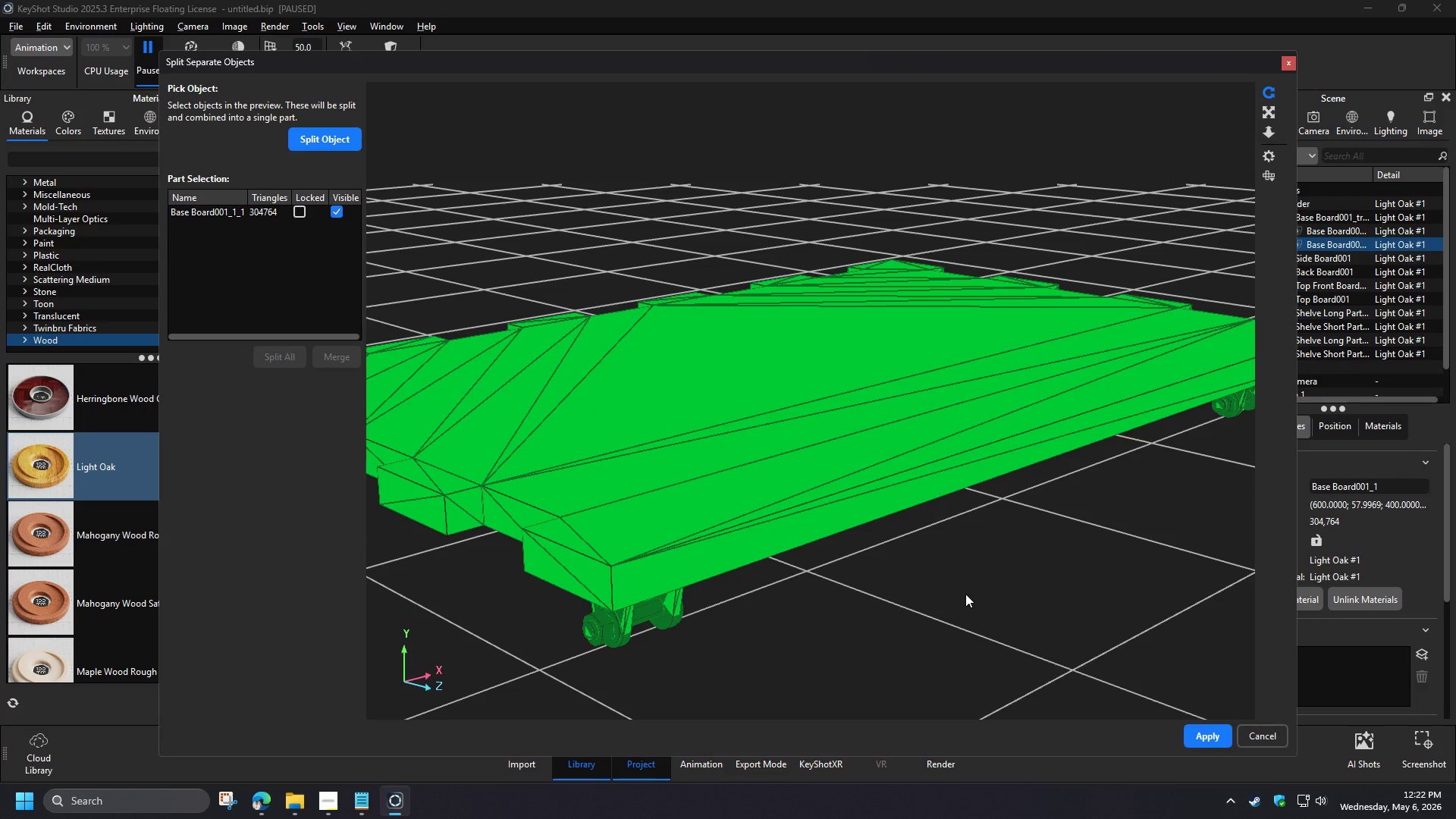 
scroll: coordinate [956, 597], scroll_direction: down, amount: 2.0
 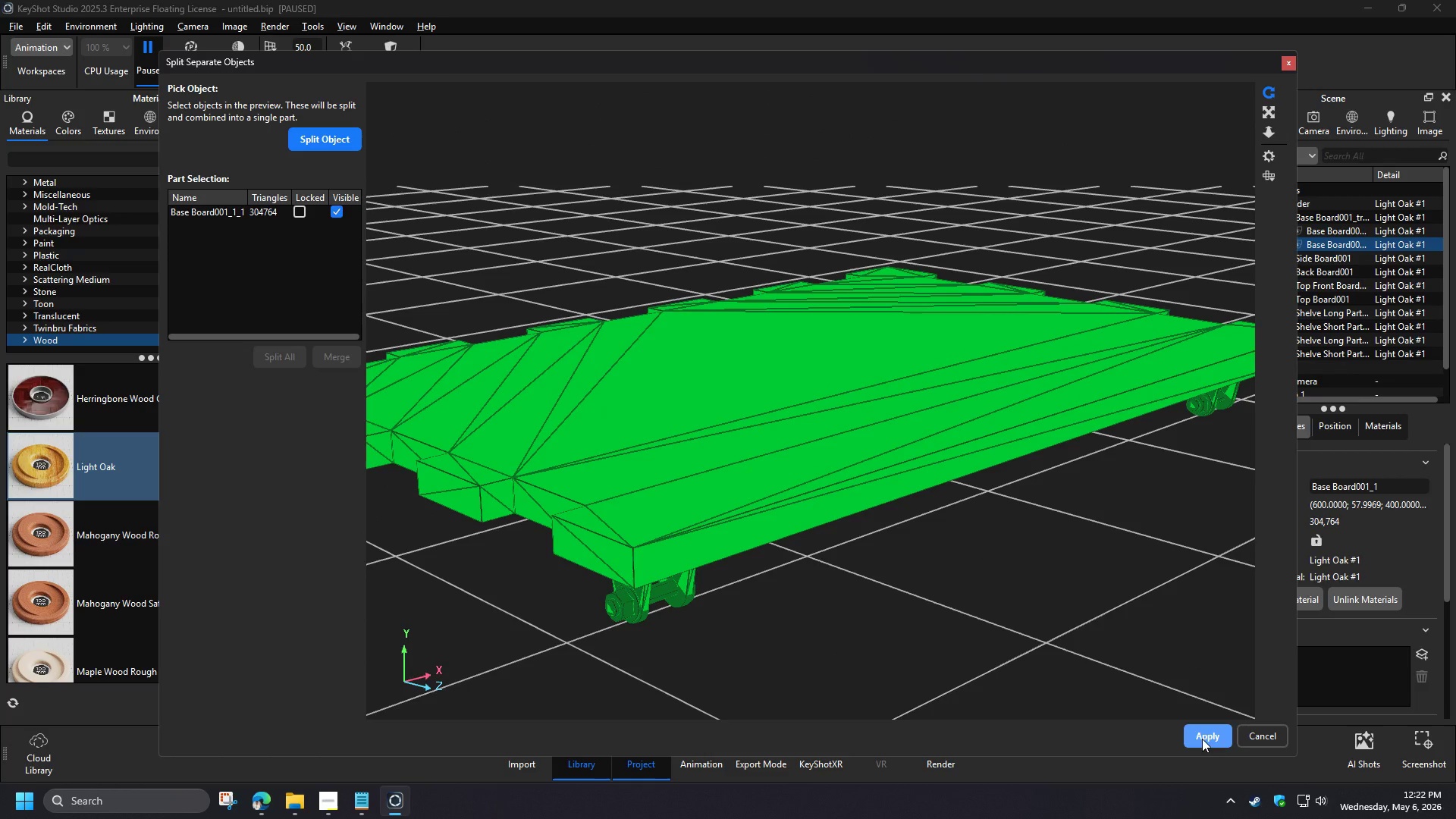 
left_click([1202, 739])
 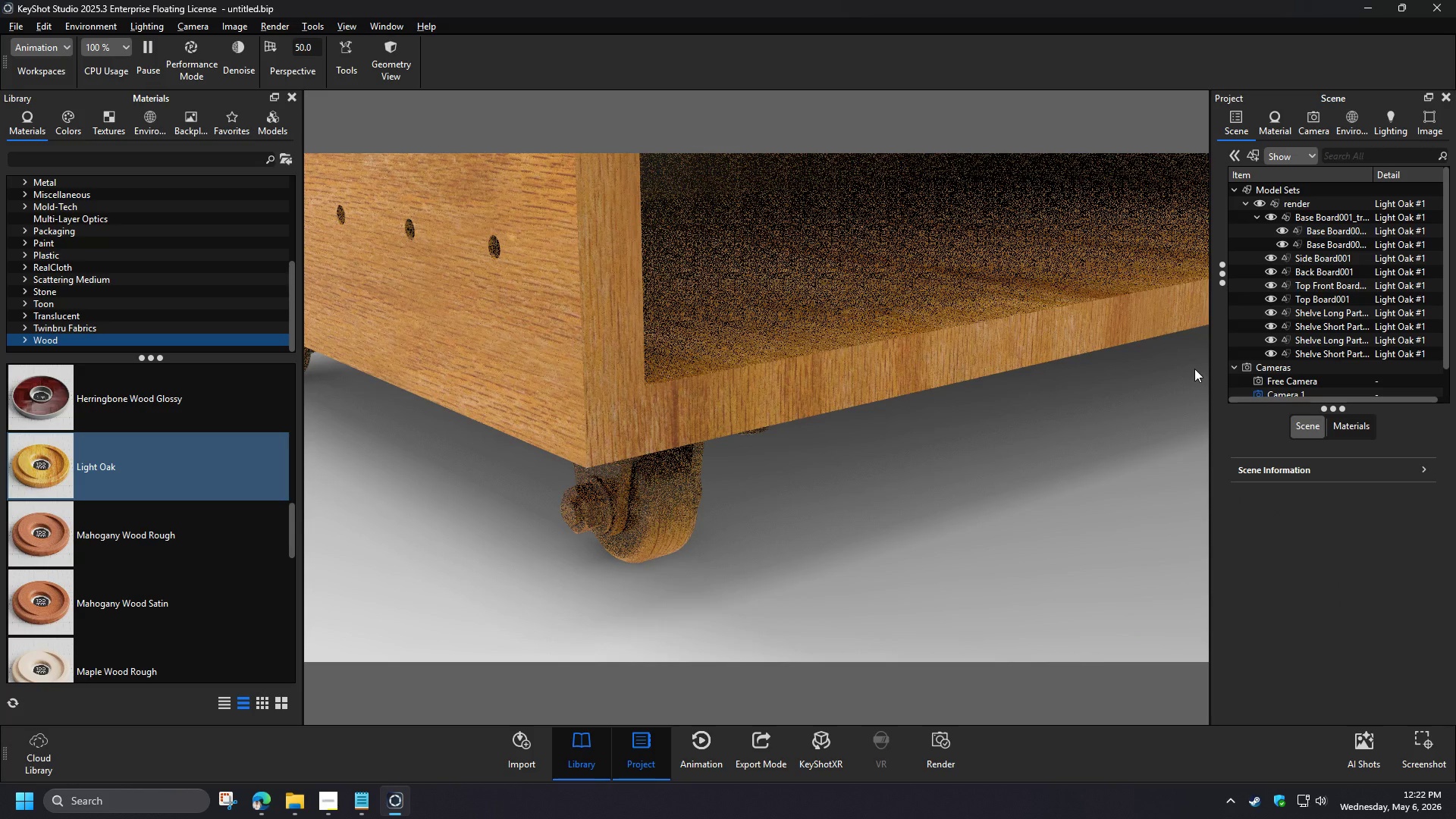 
left_click([1319, 246])
 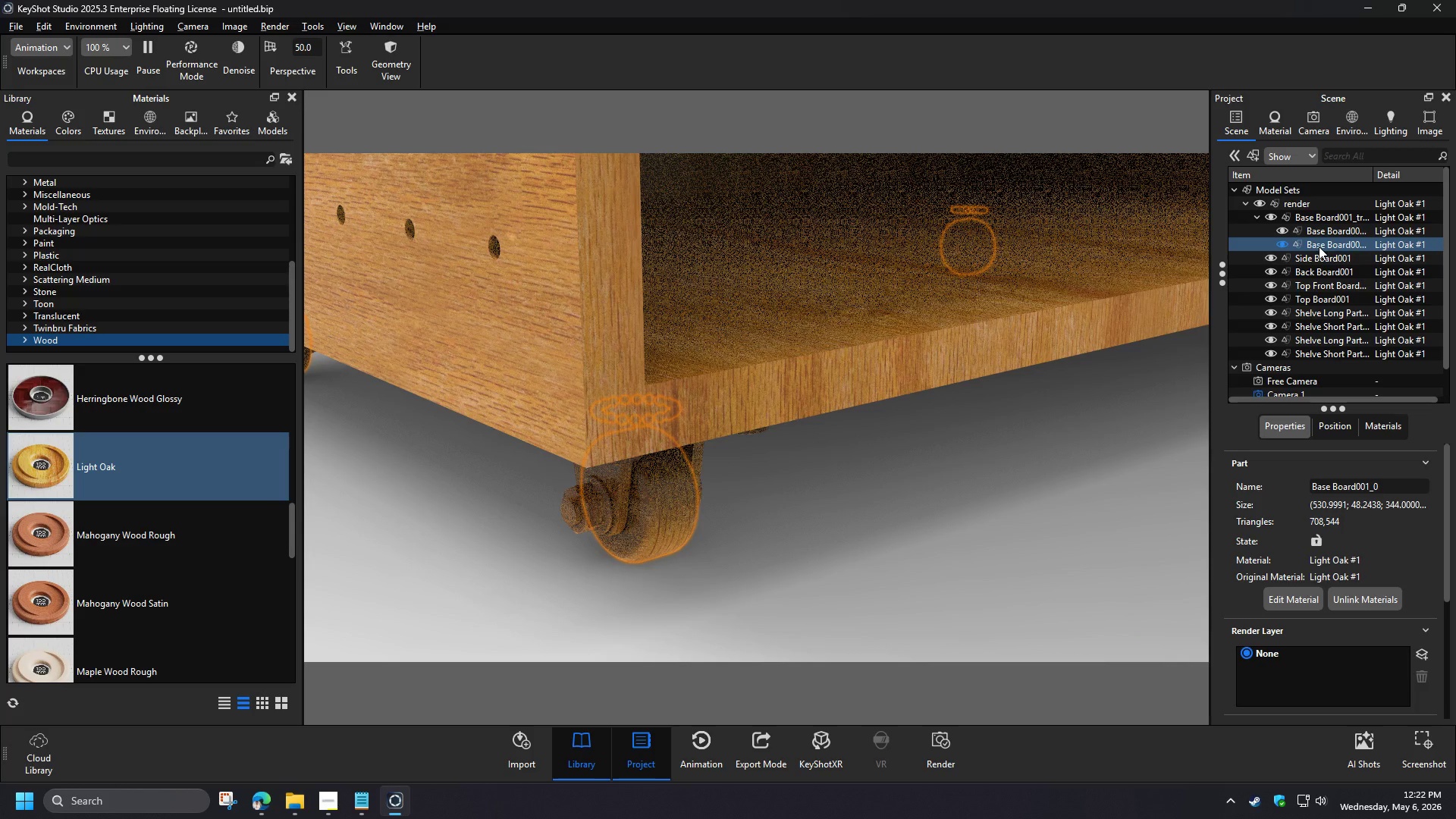 
left_click([1319, 234])
 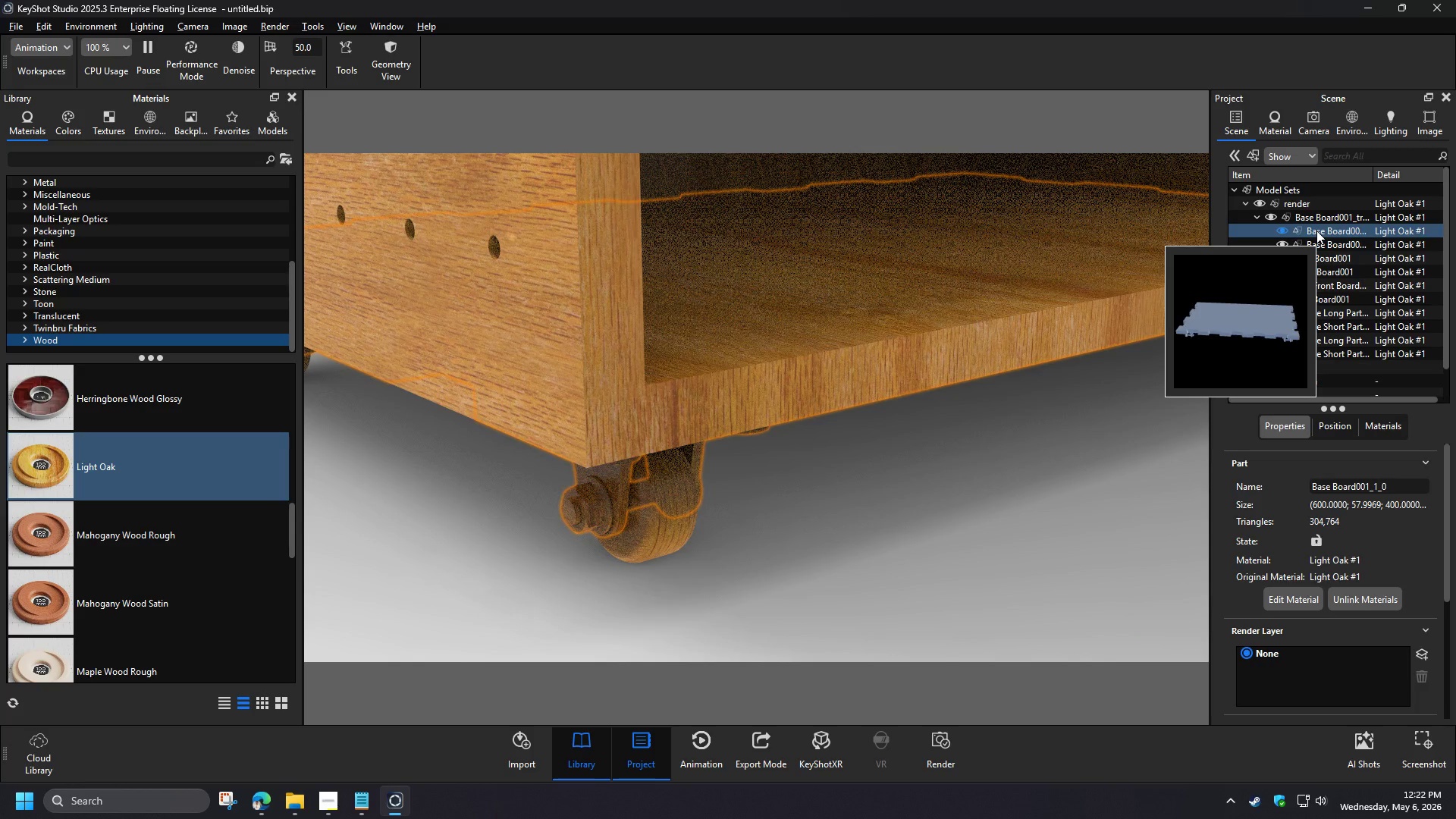 
key(Control+C)
 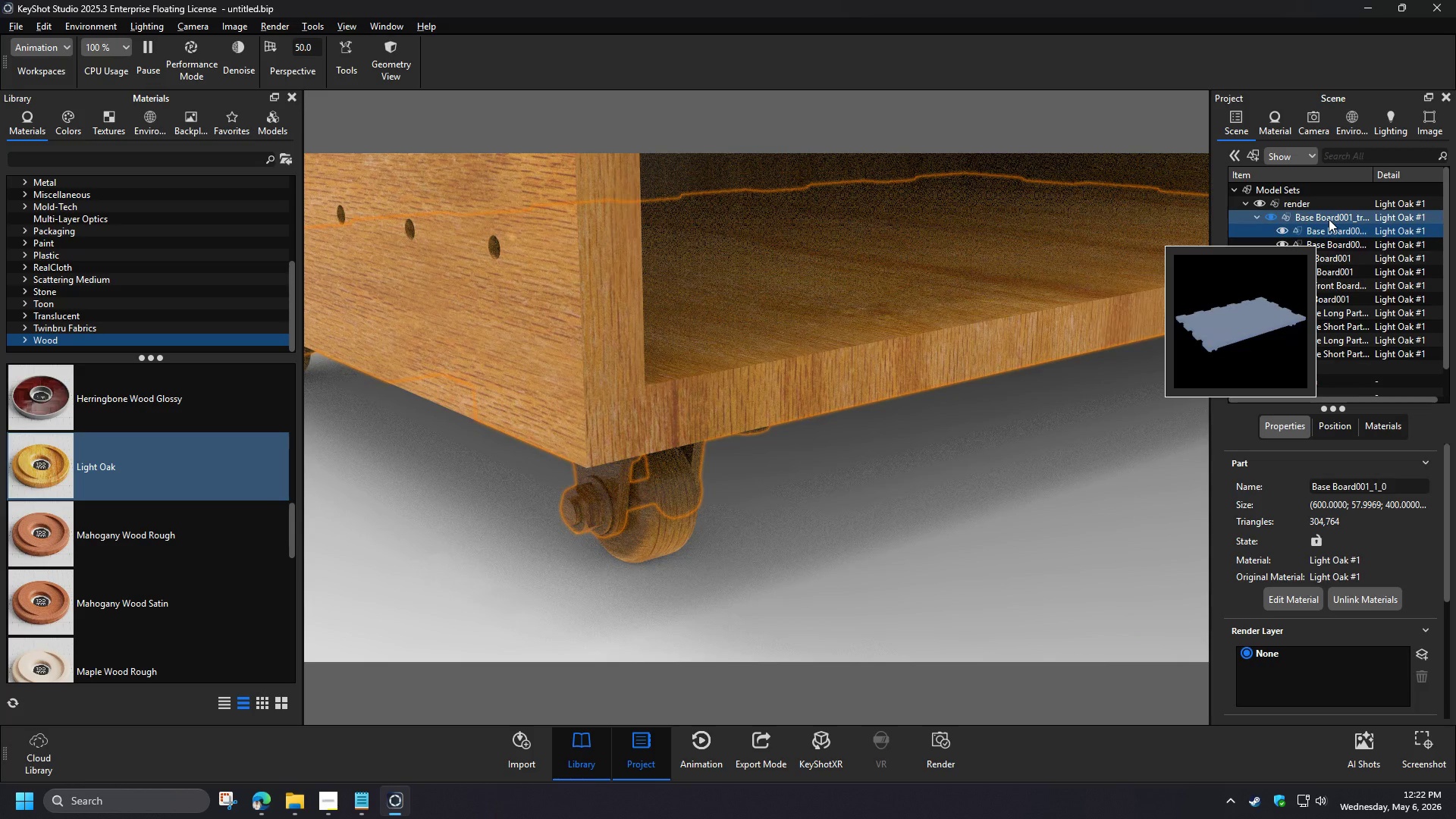 
left_click([1329, 219])
 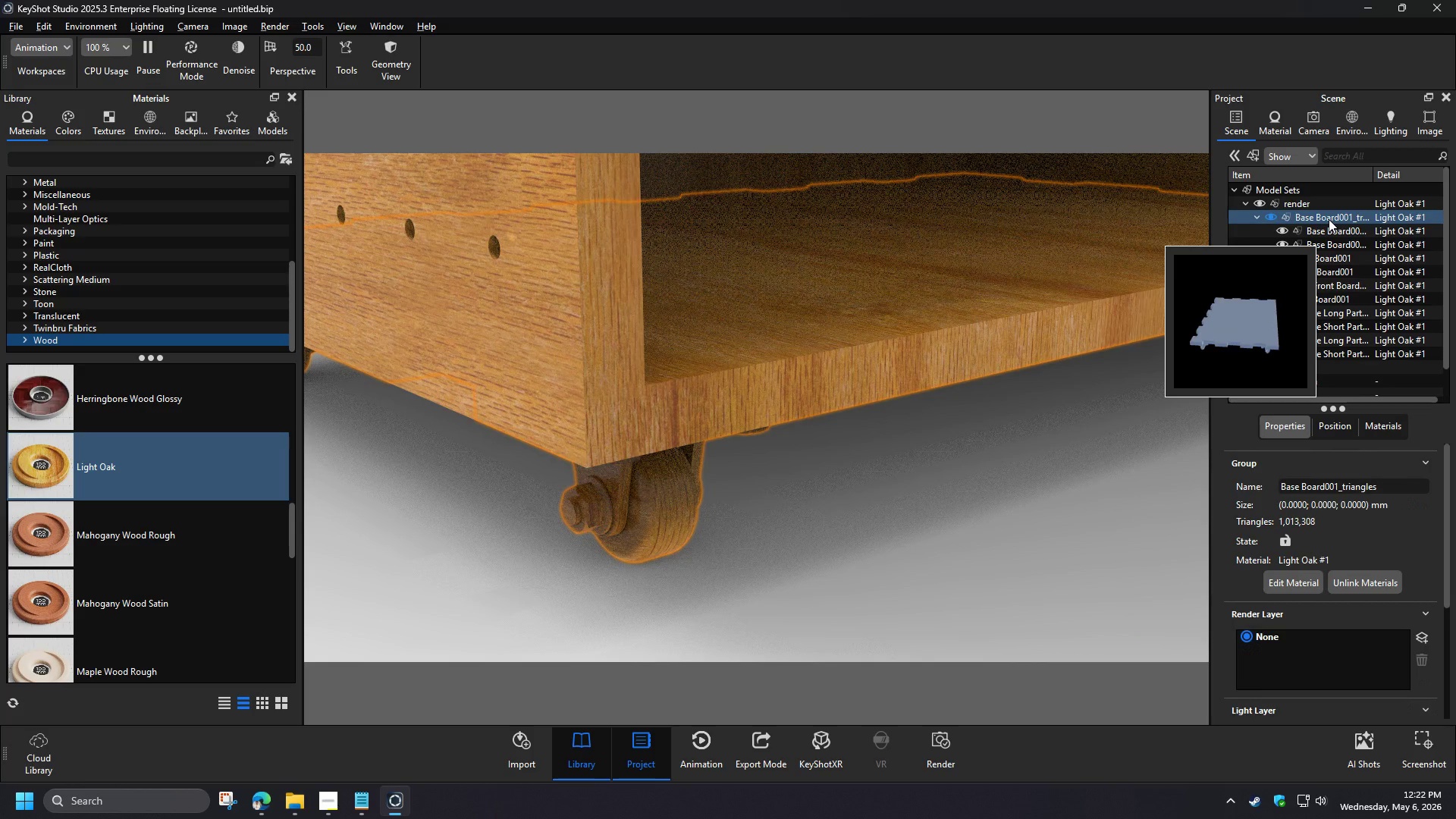 
key(Control+V)
 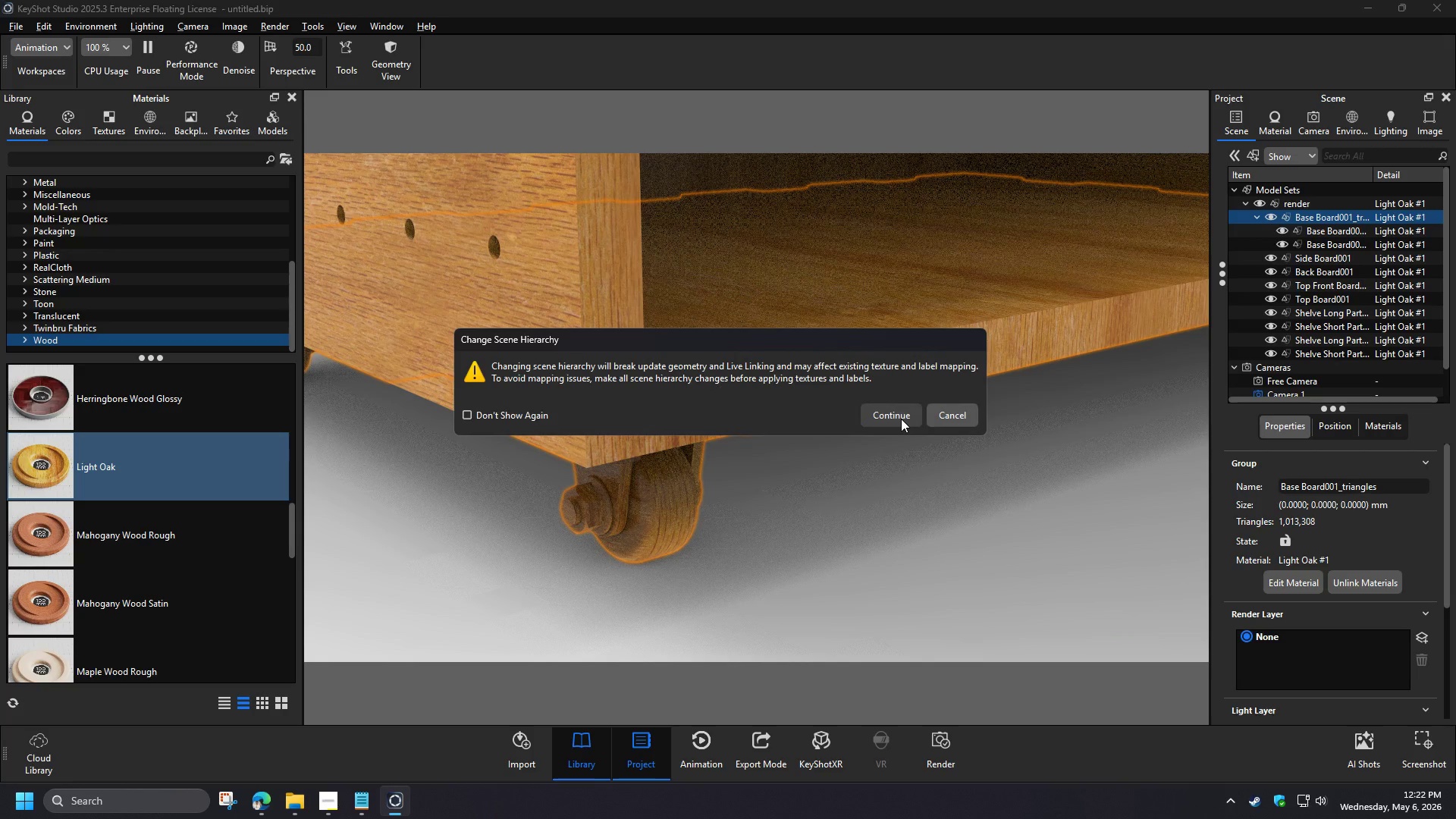 
left_click([901, 419])
 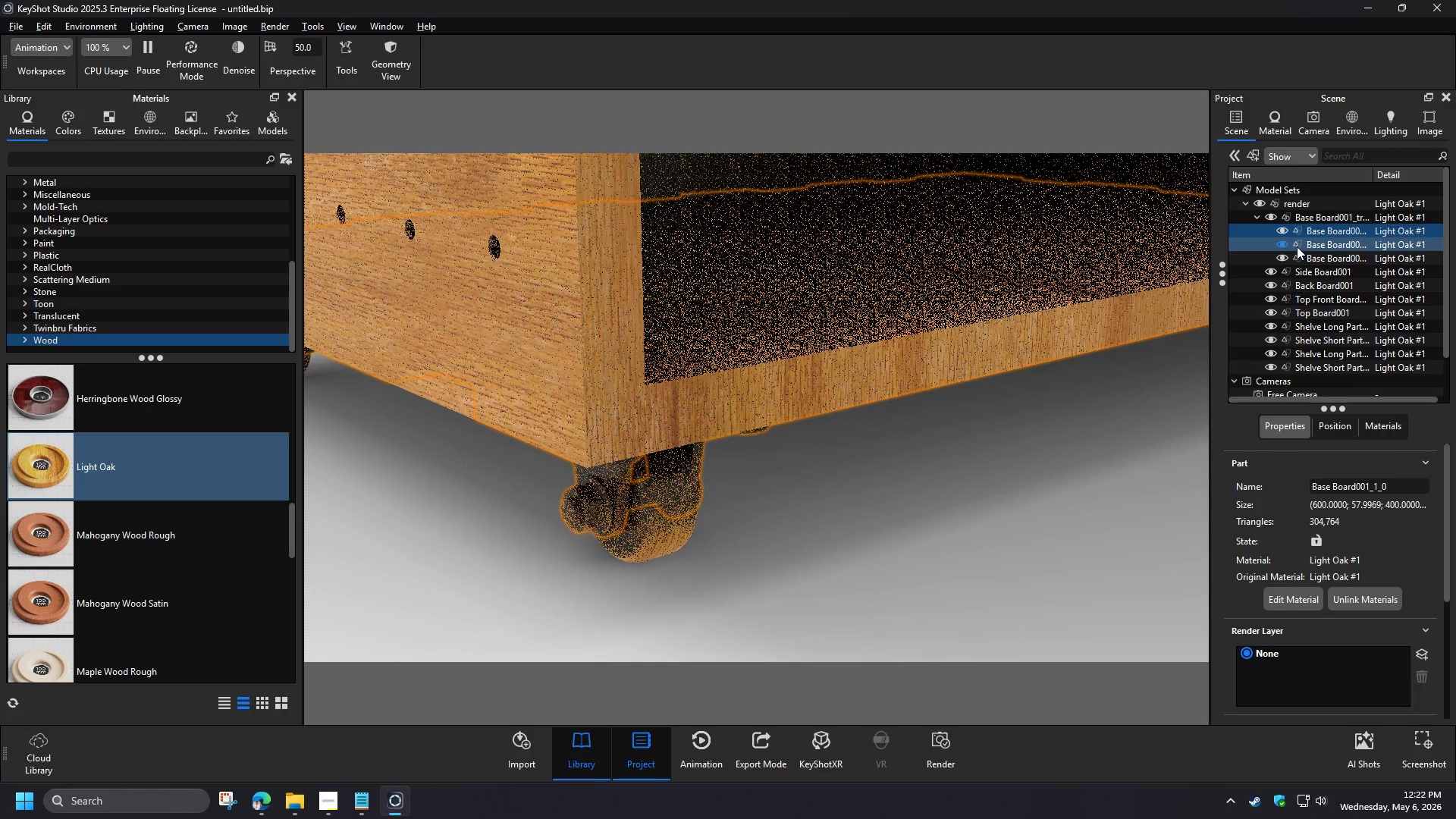 
left_click([1328, 229])
 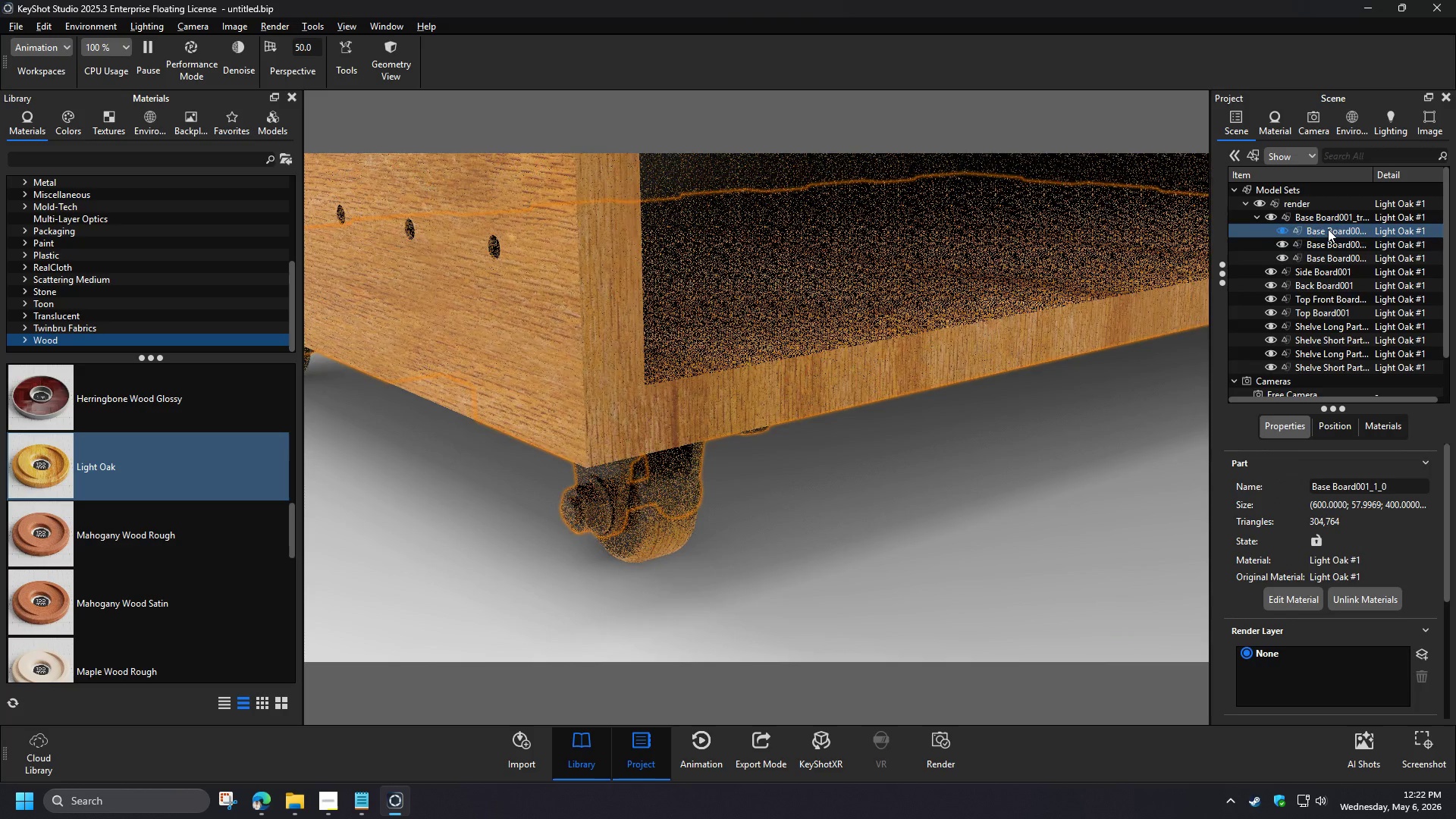 
type([F2]board)
 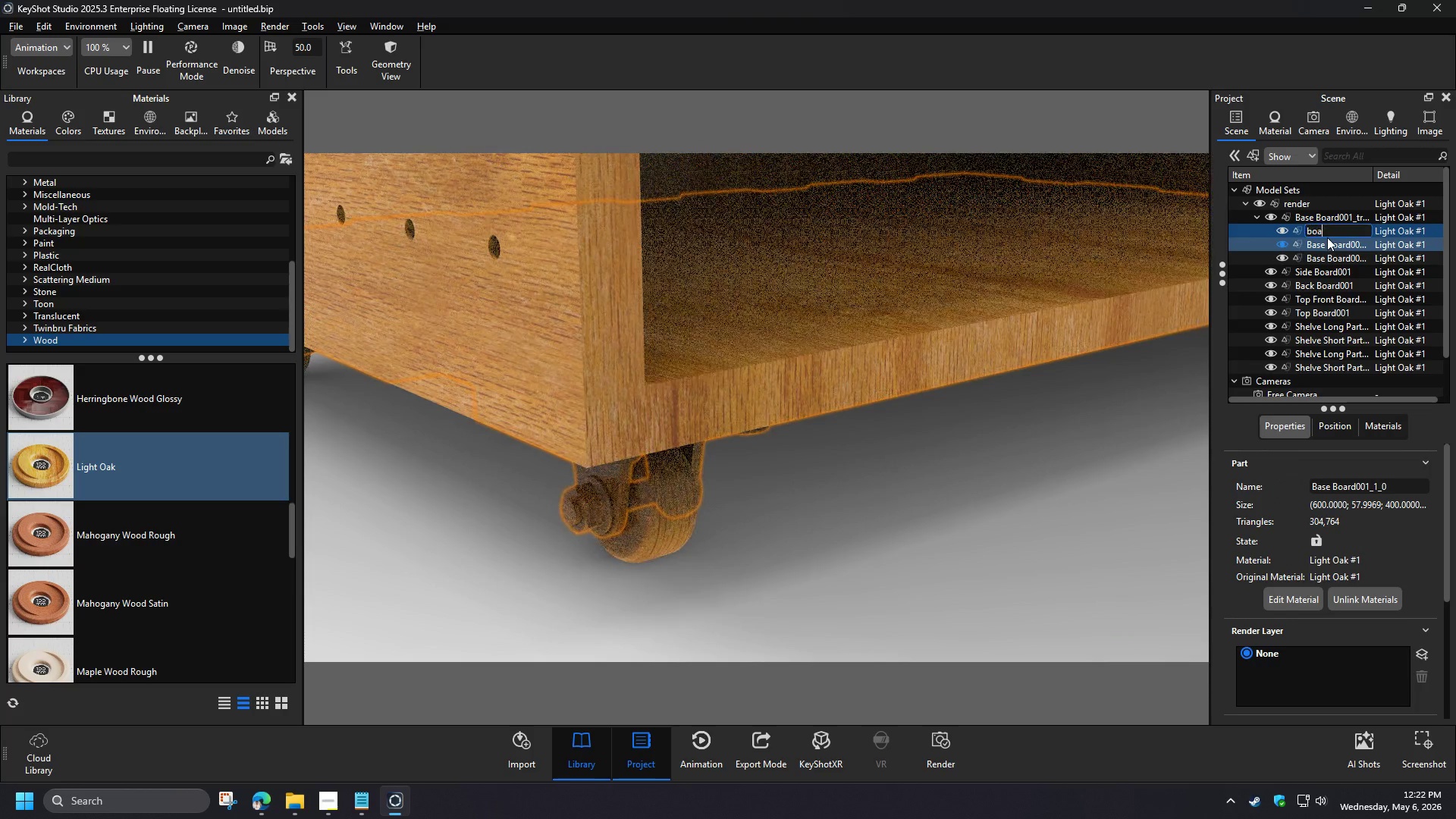 
key(Enter)
 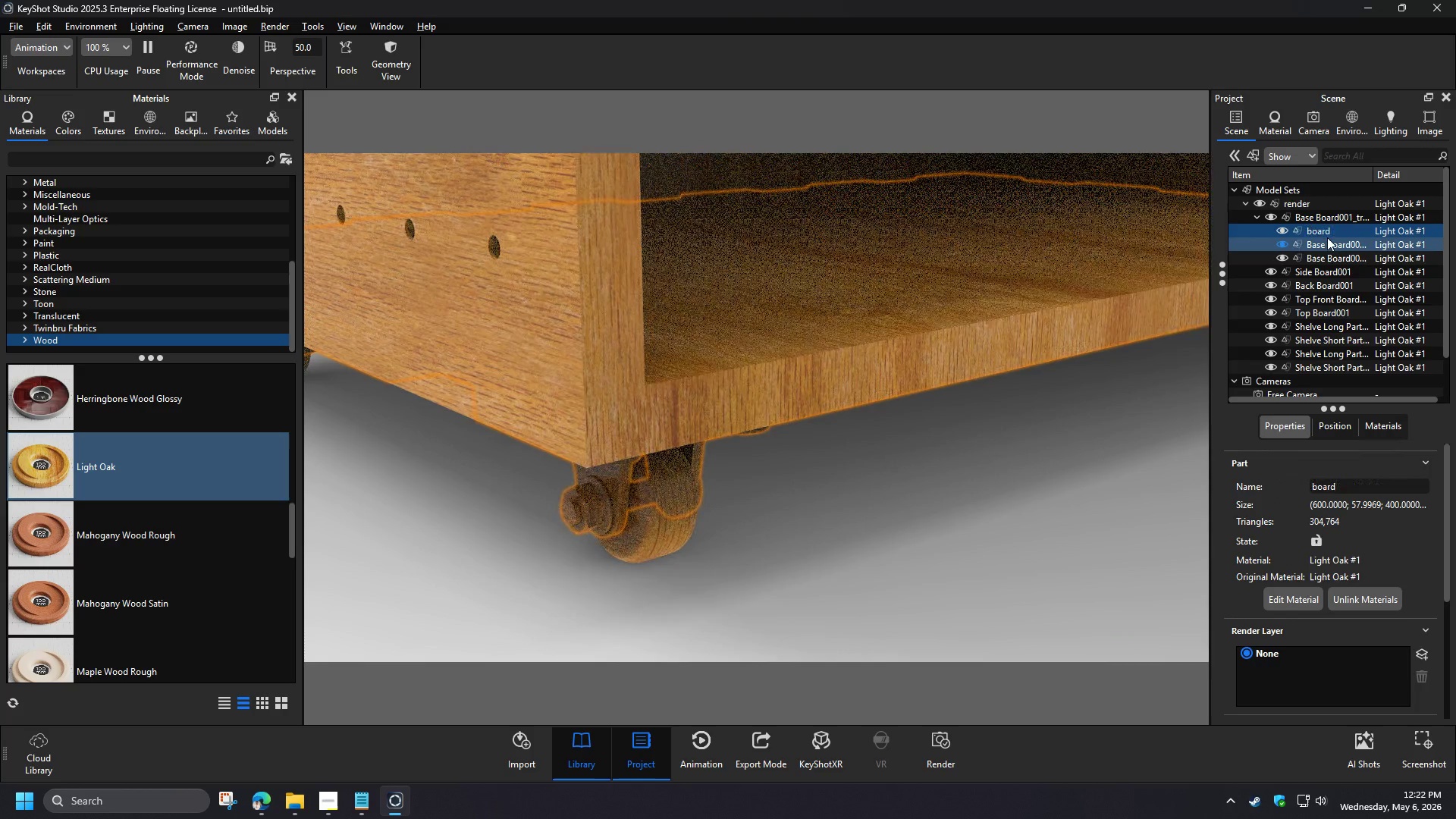 
left_click([1325, 240])
 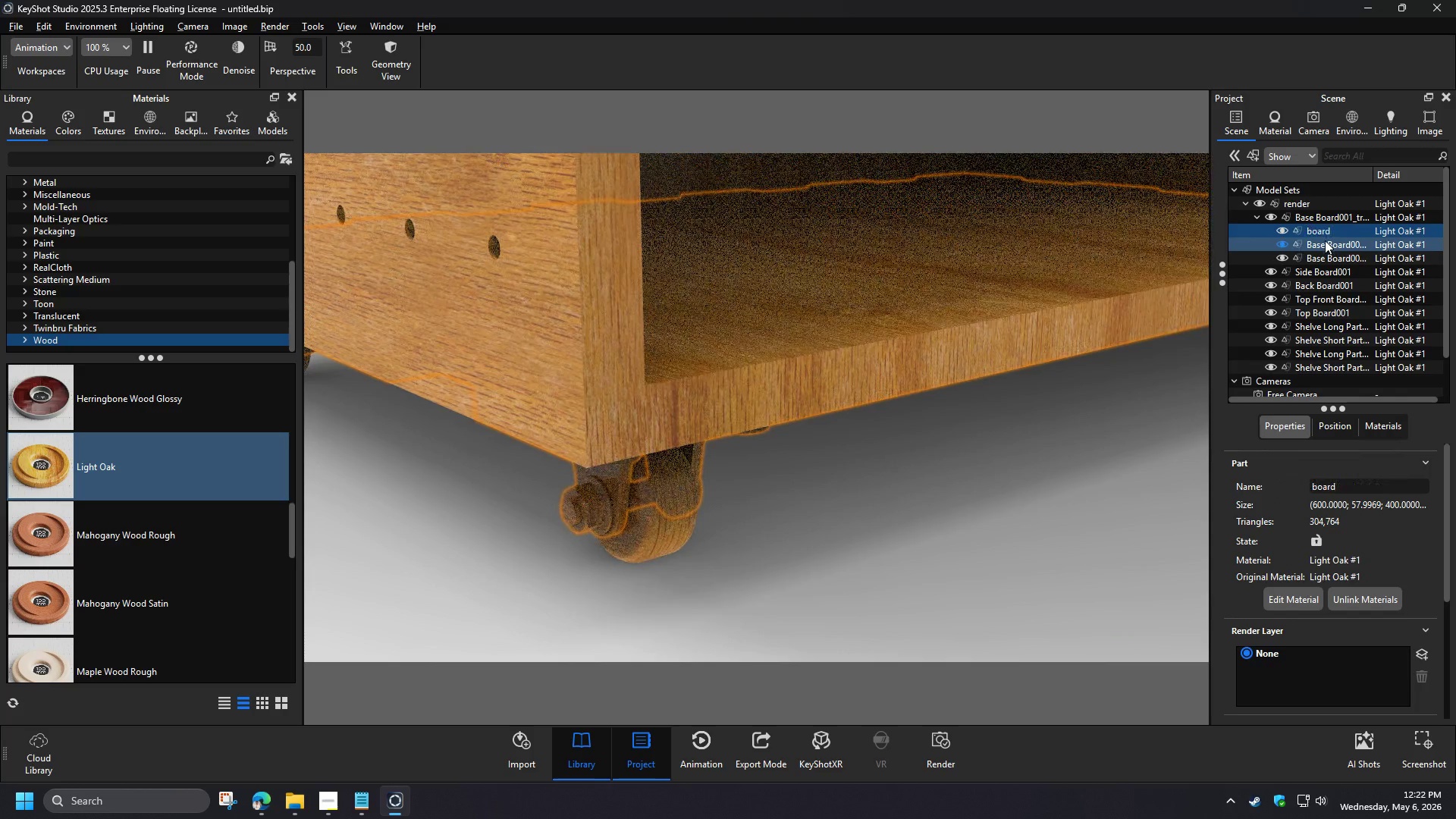 
key(F2)
 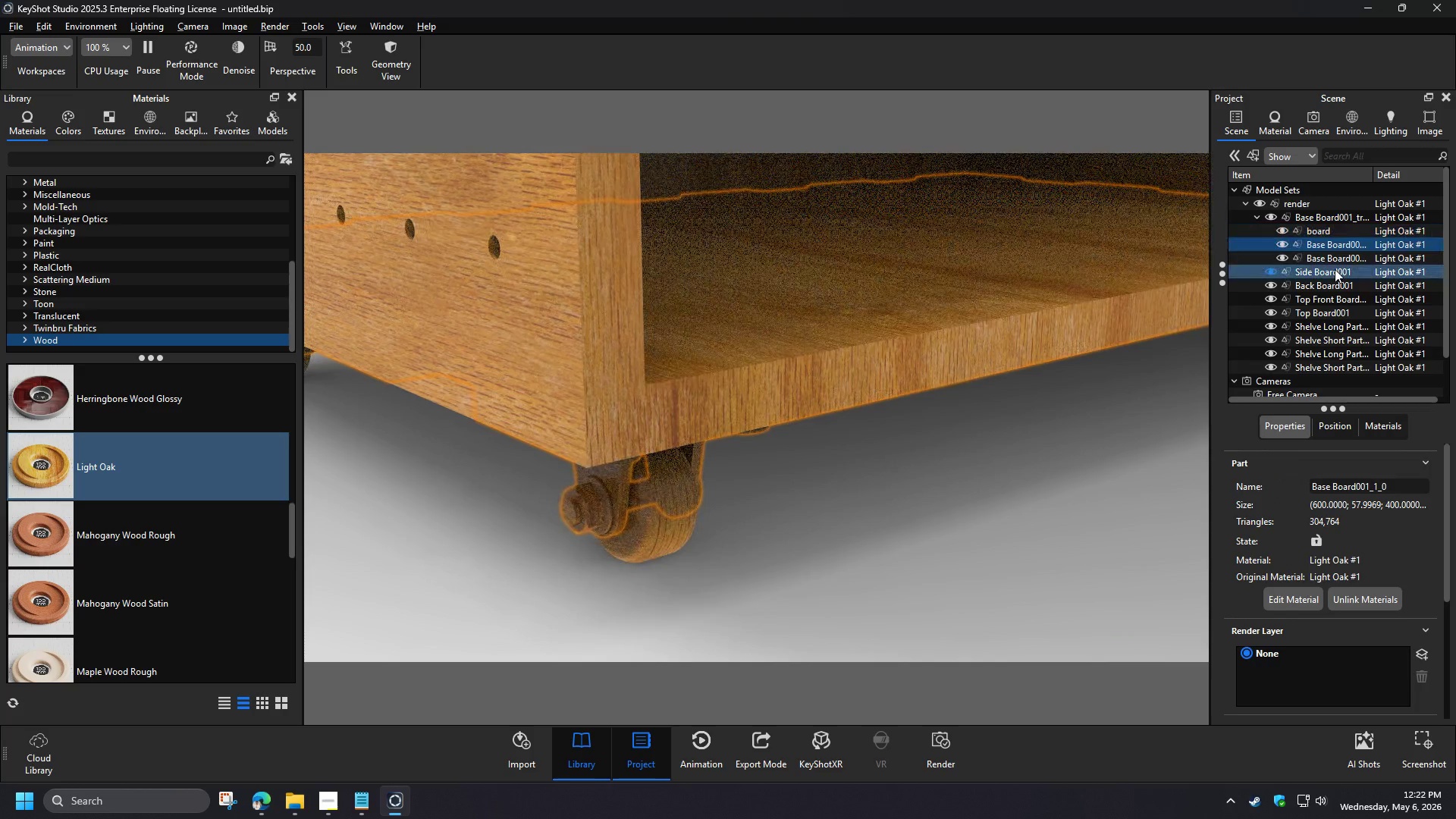 
left_click([1330, 246])
 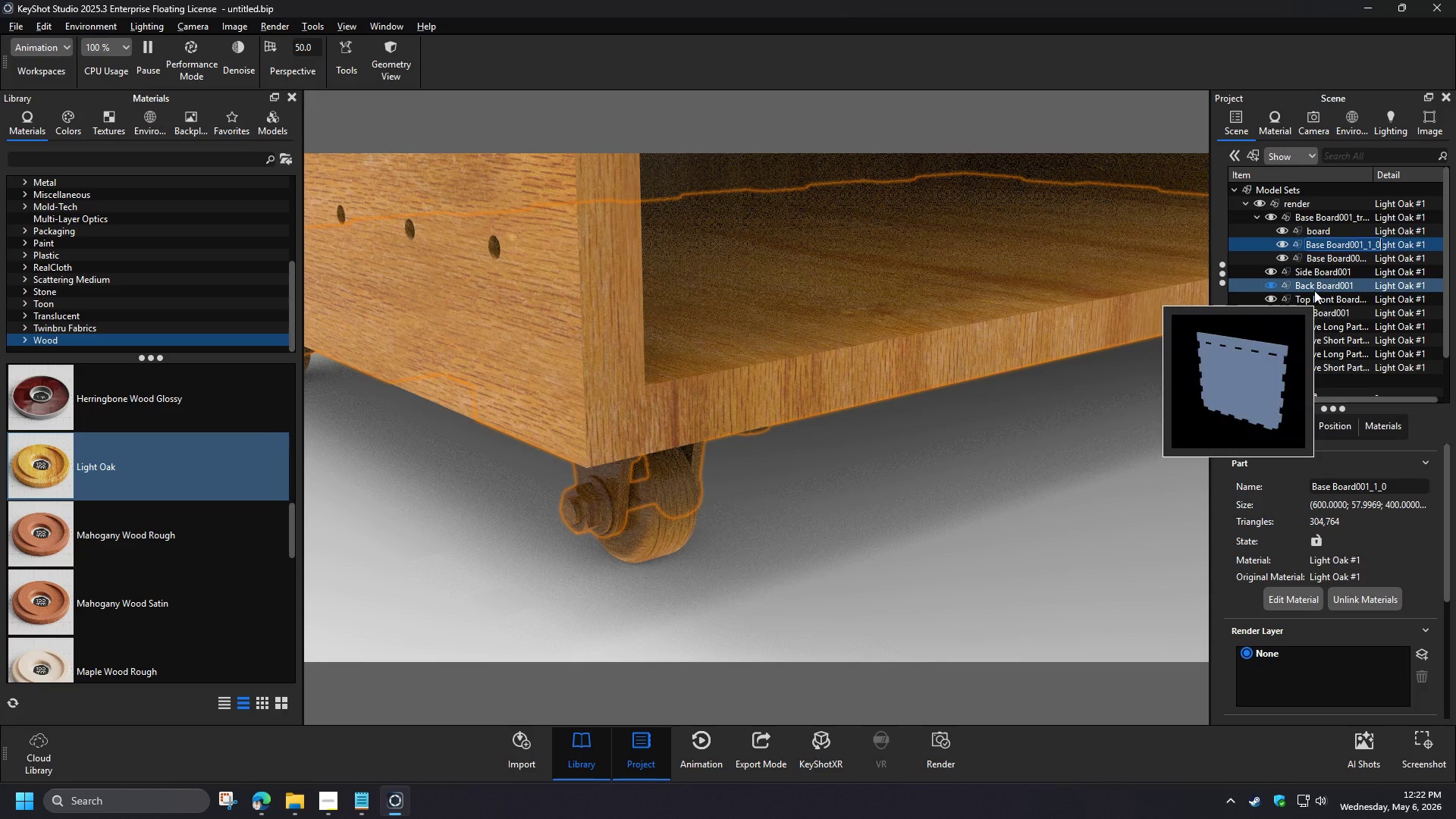 
type(w)
key(Backspace)
type(caster)
 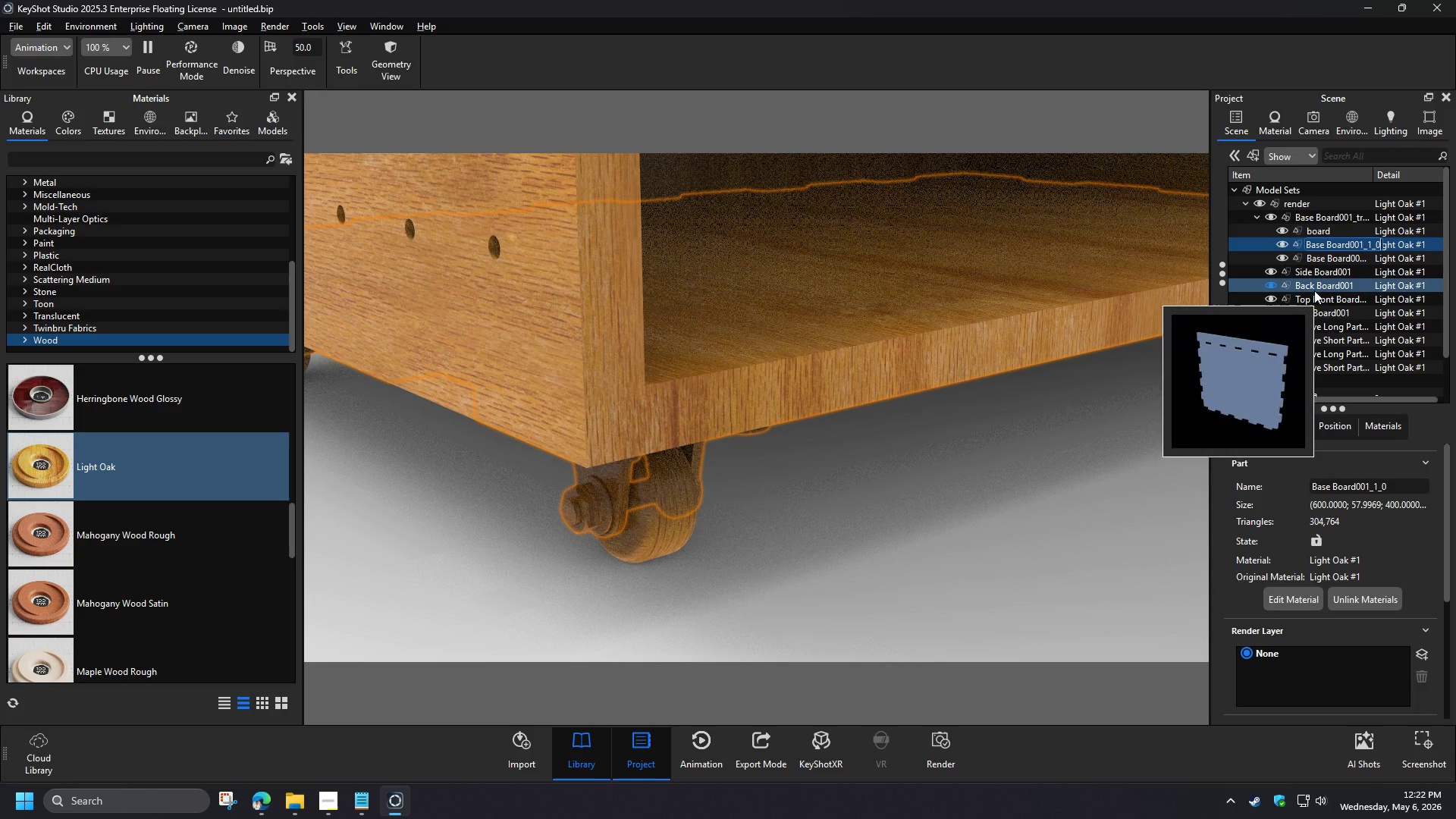 
key(Enter)
 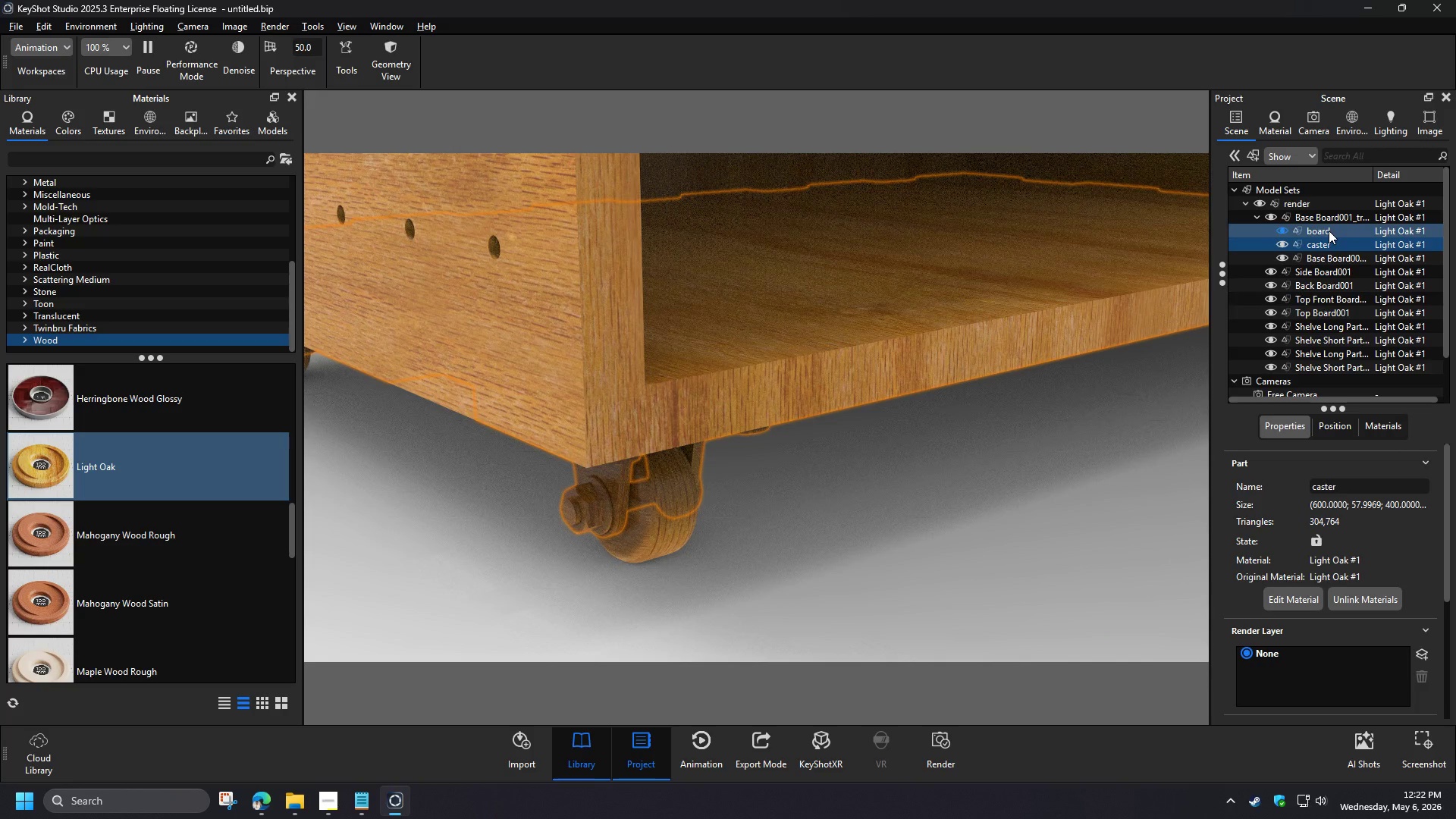 
wait(5.34)
 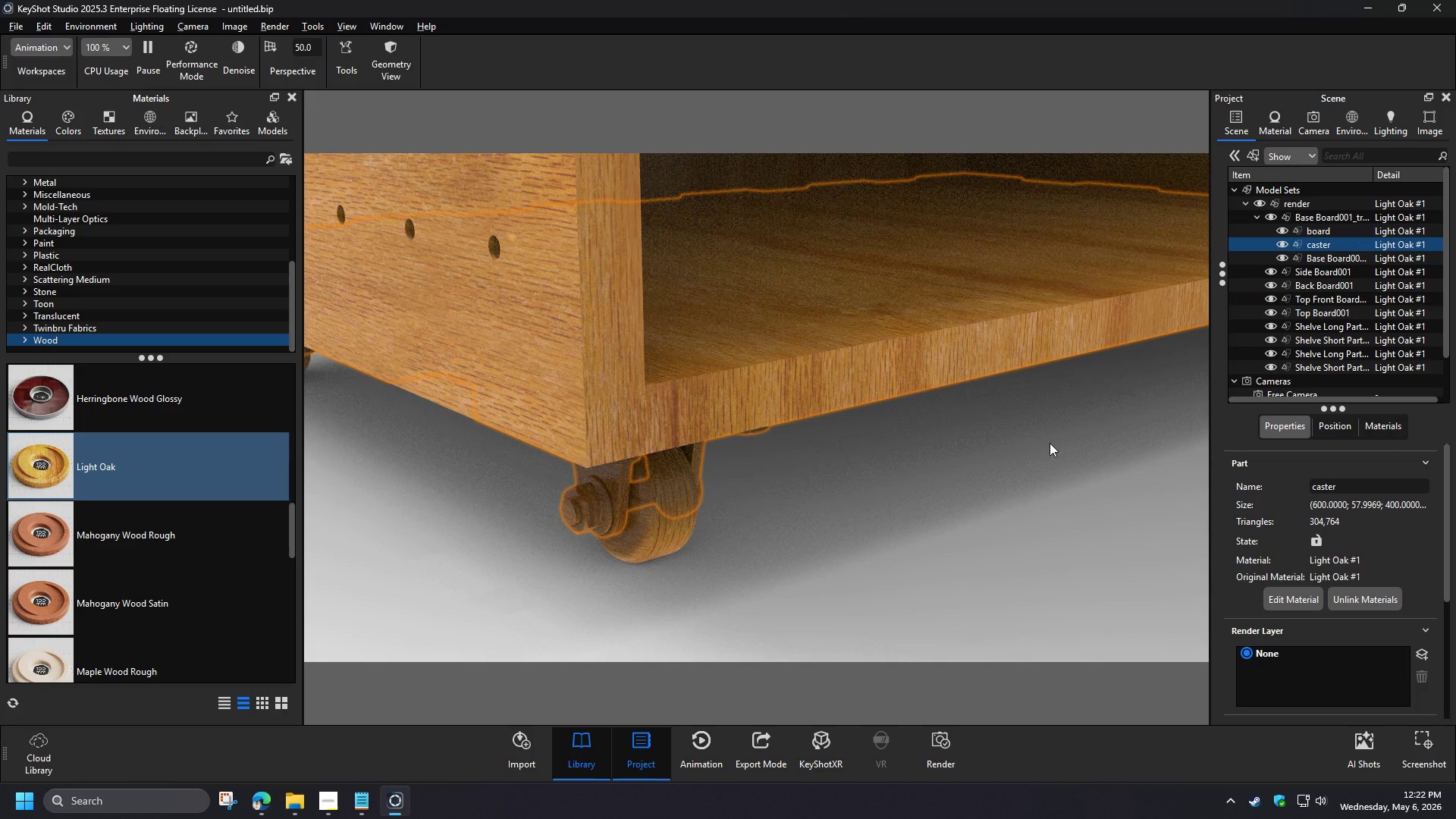 
left_click([1329, 231])
 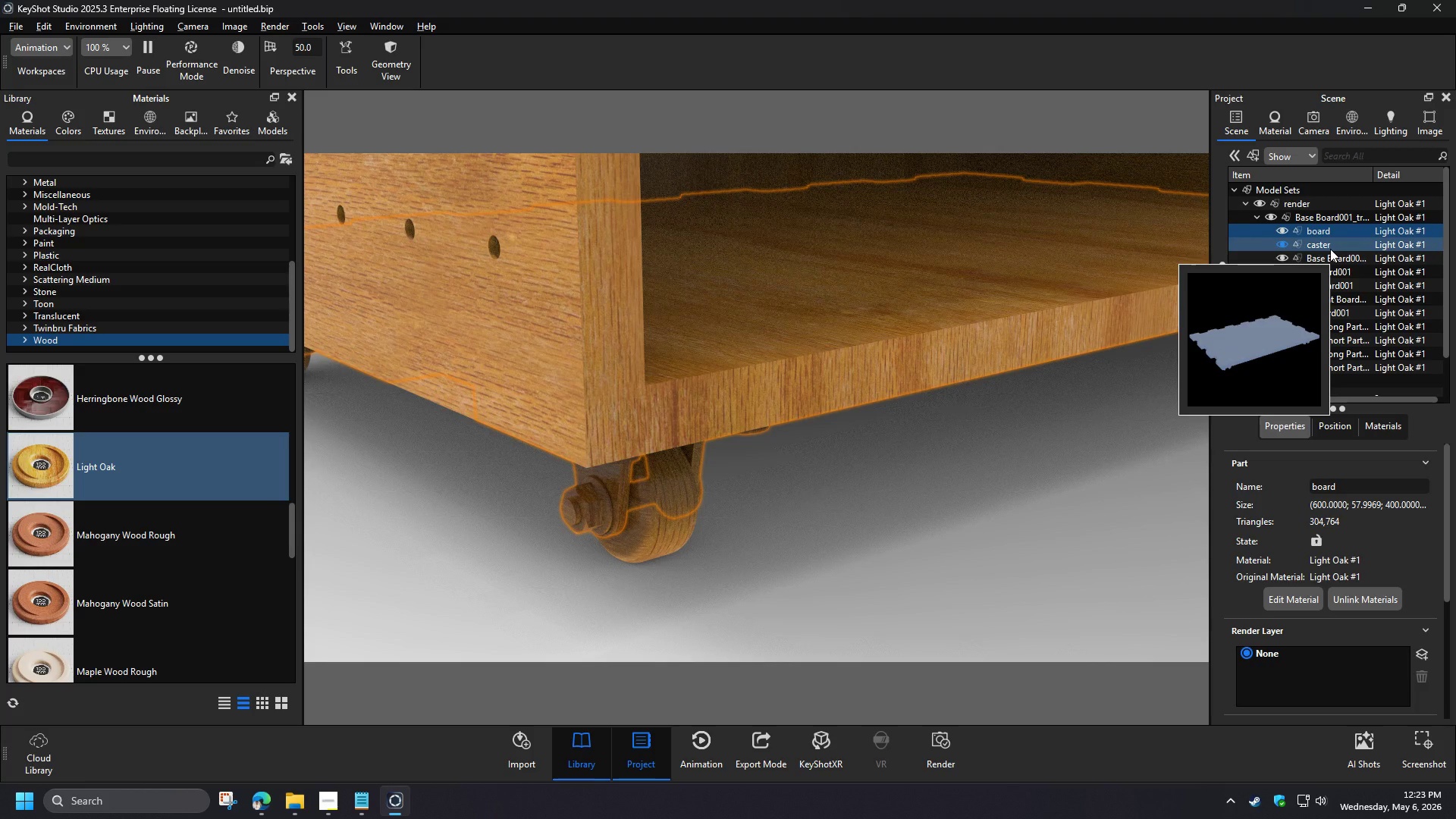 
left_click([1330, 249])
 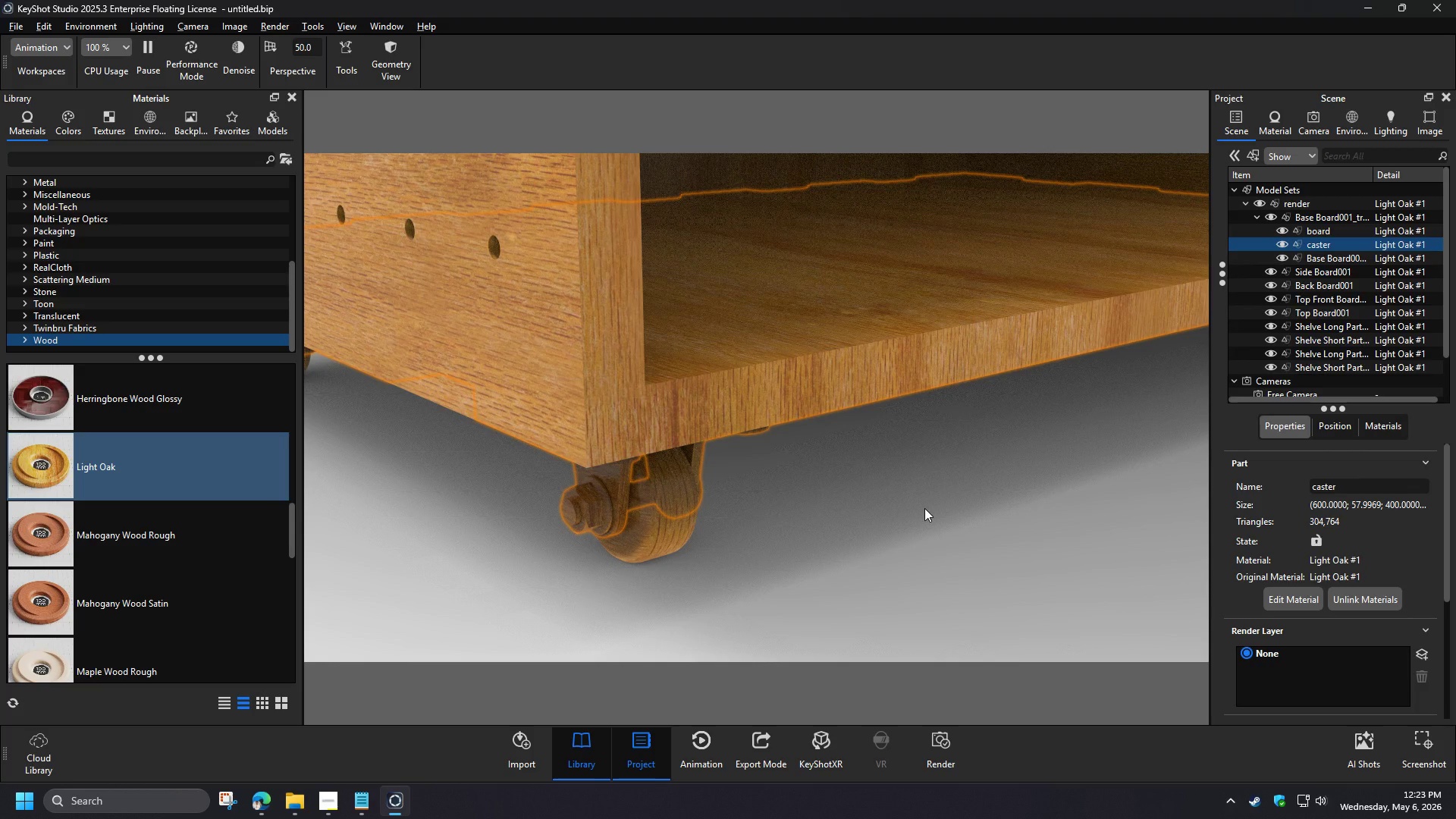 
left_click([923, 509])
 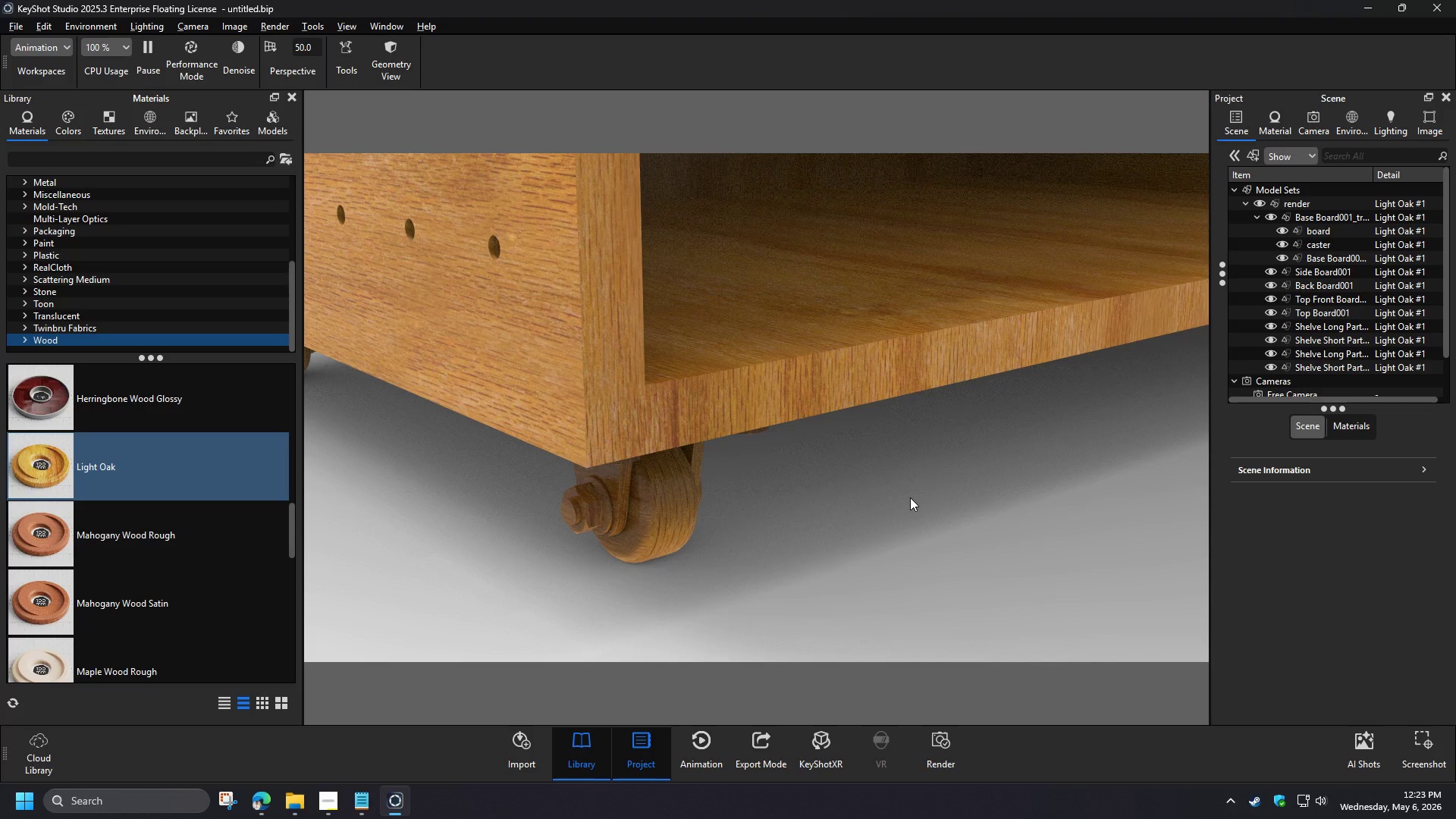 
left_click([906, 513])
 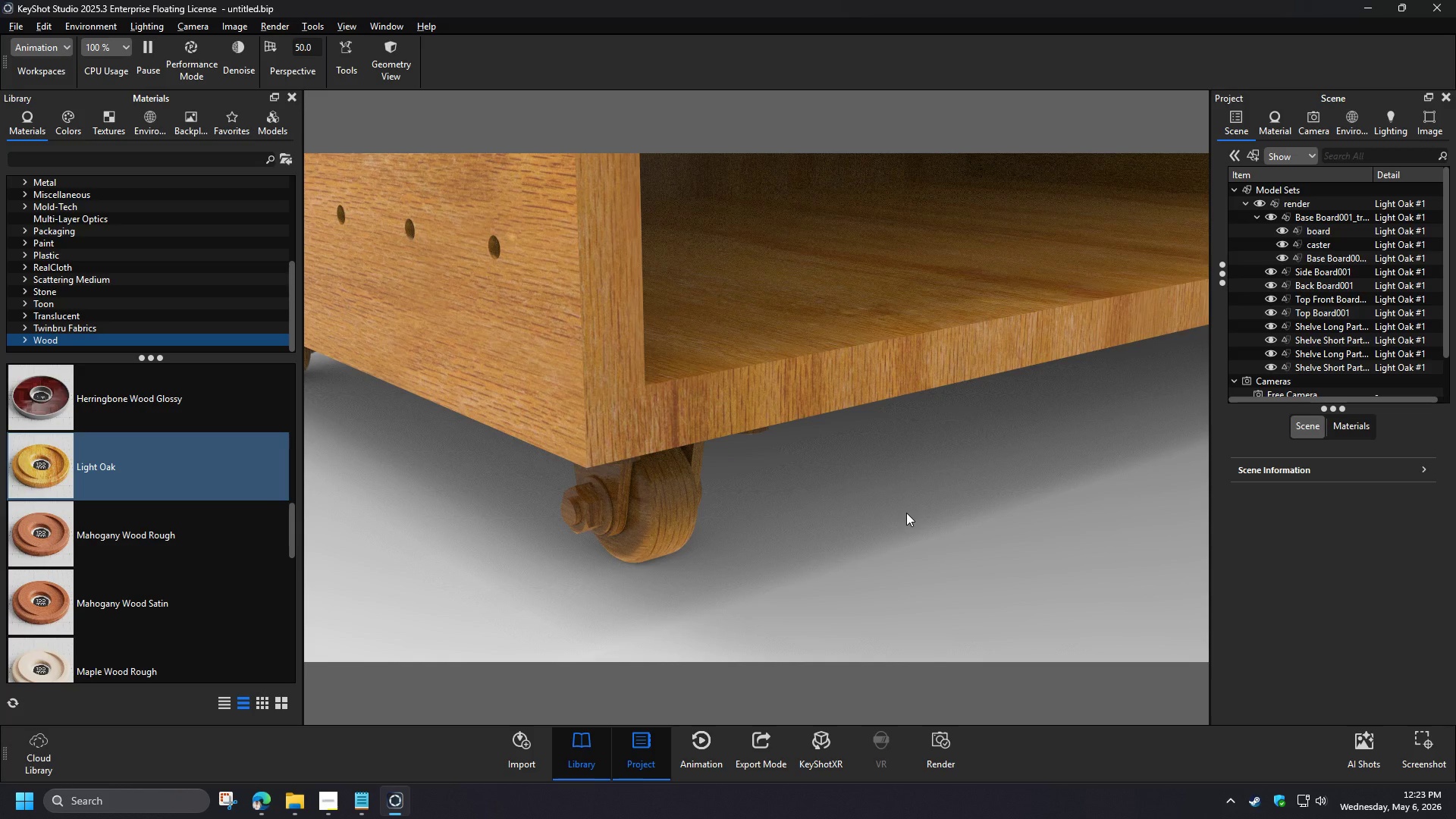 
scroll: coordinate [912, 577], scroll_direction: down, amount: 5.0
 